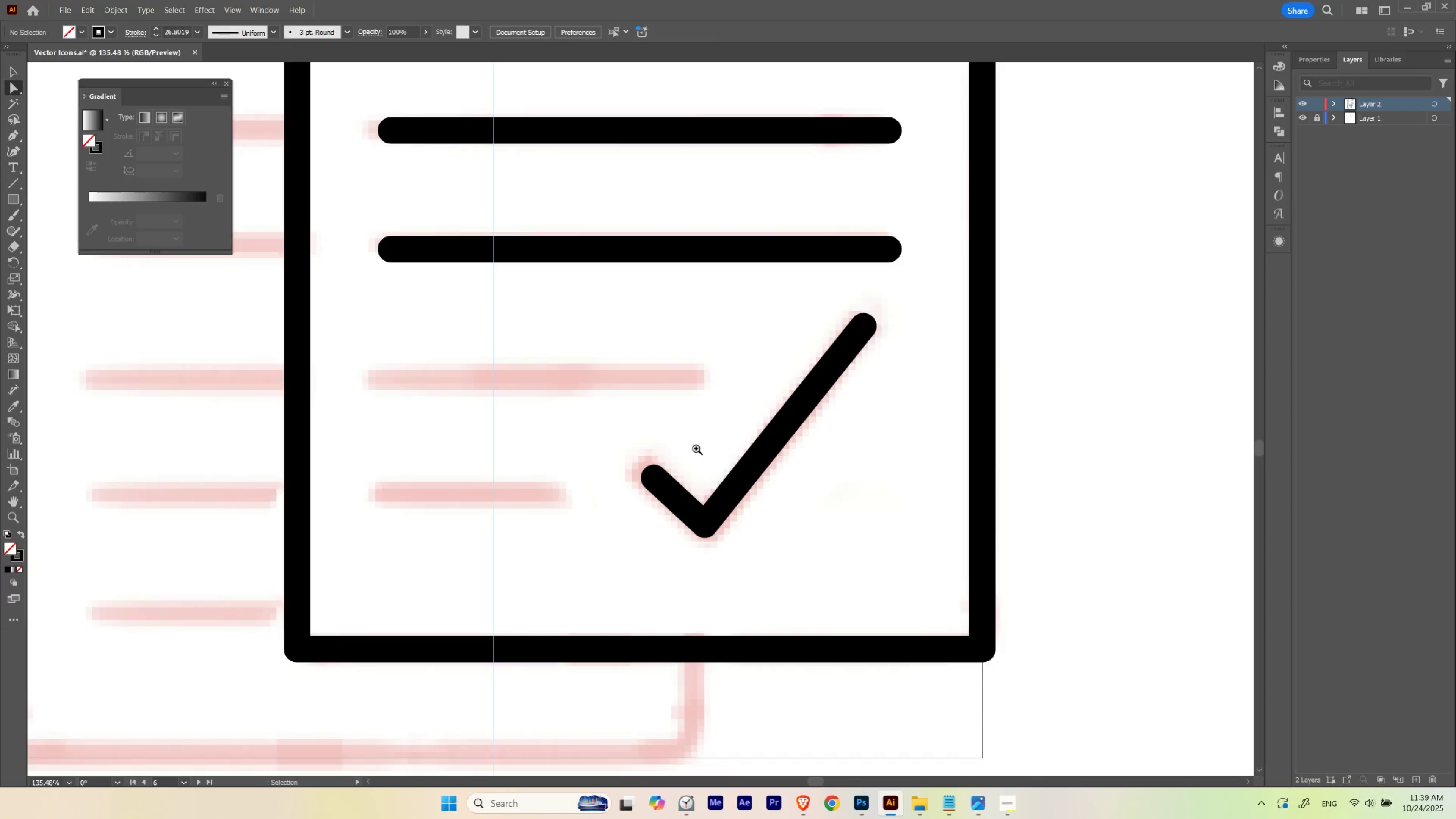 
hold_key(key=Space, duration=1.06)
 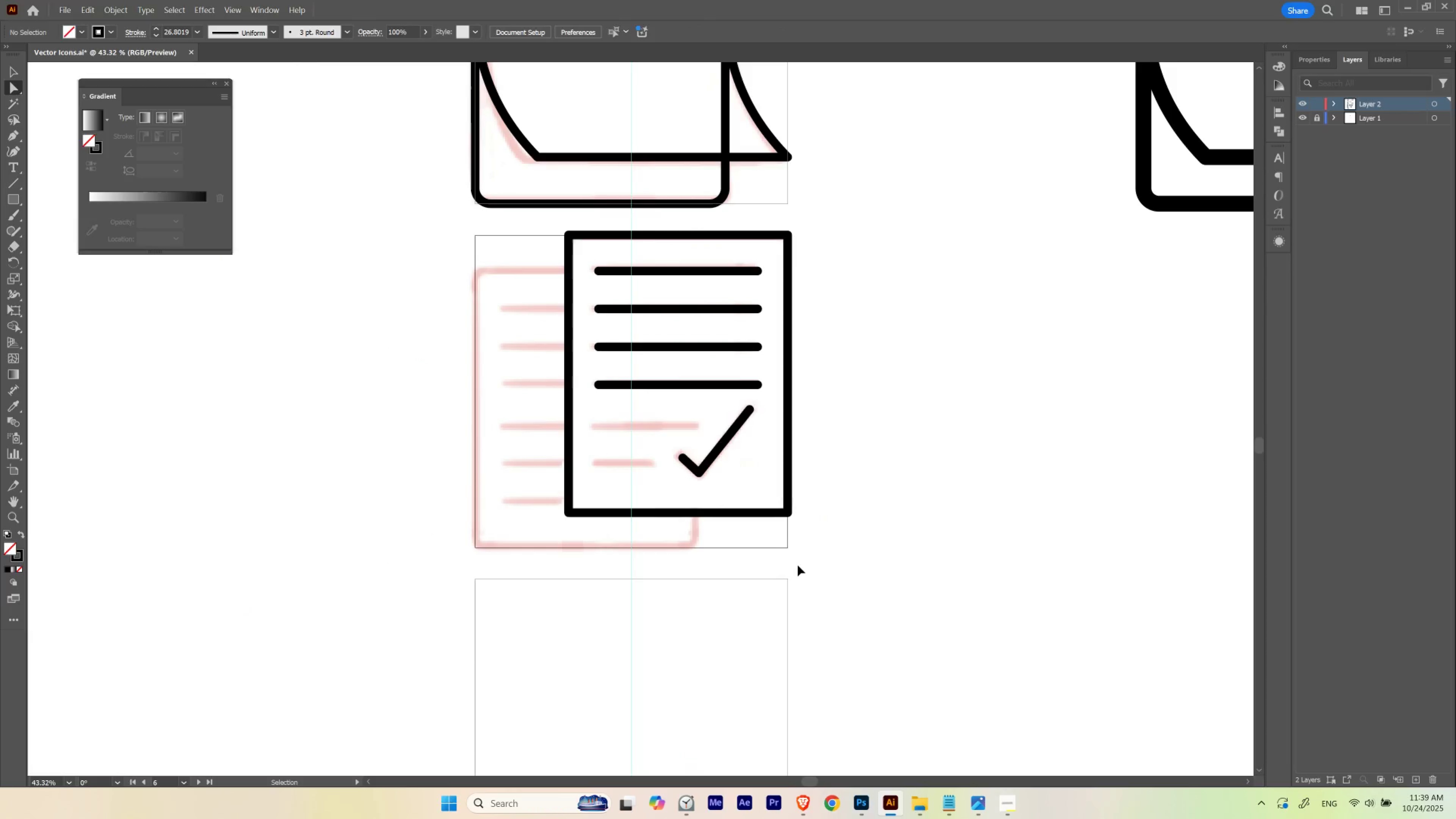 
key(Control+Z)
 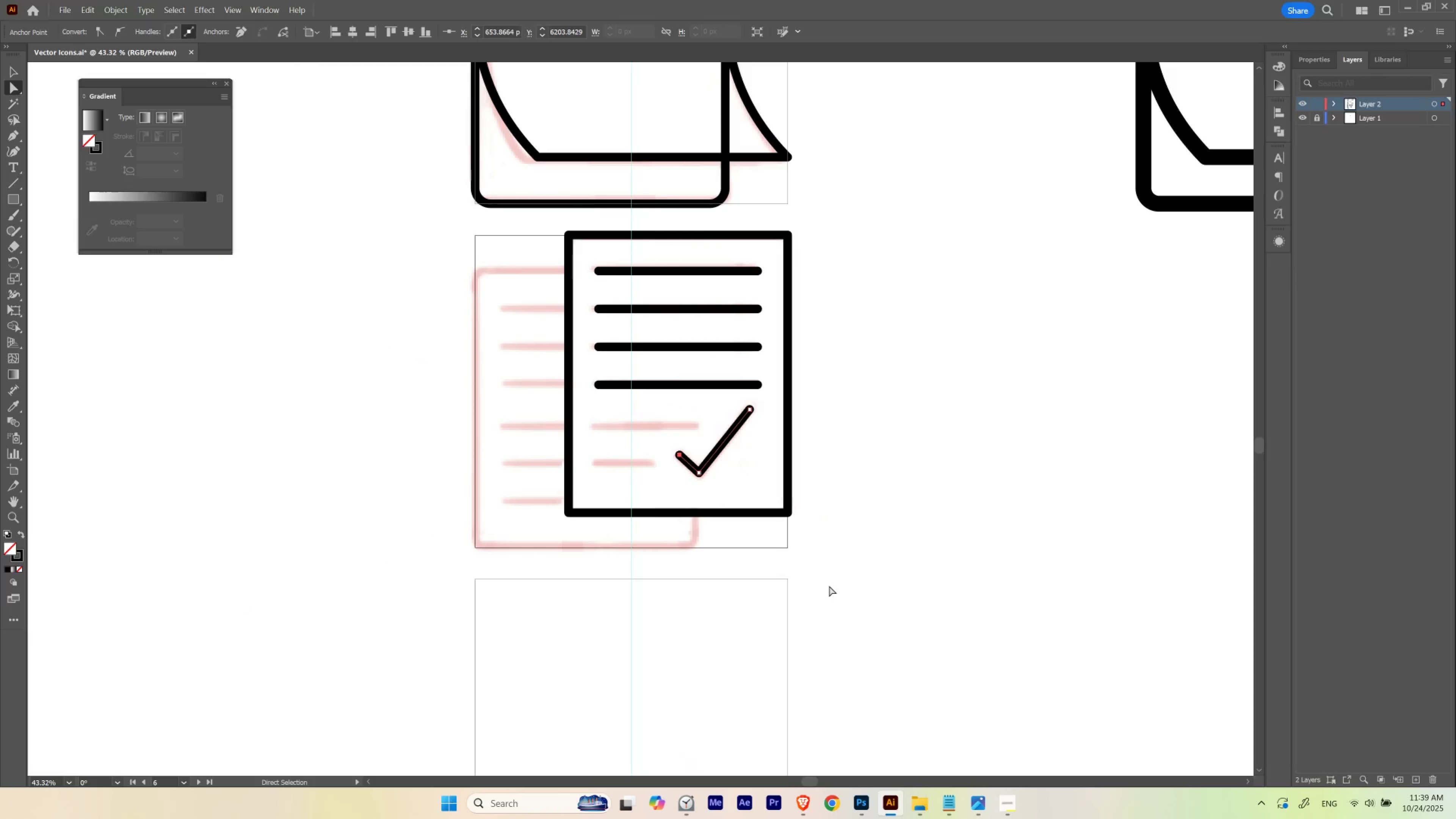 
left_click([829, 586])
 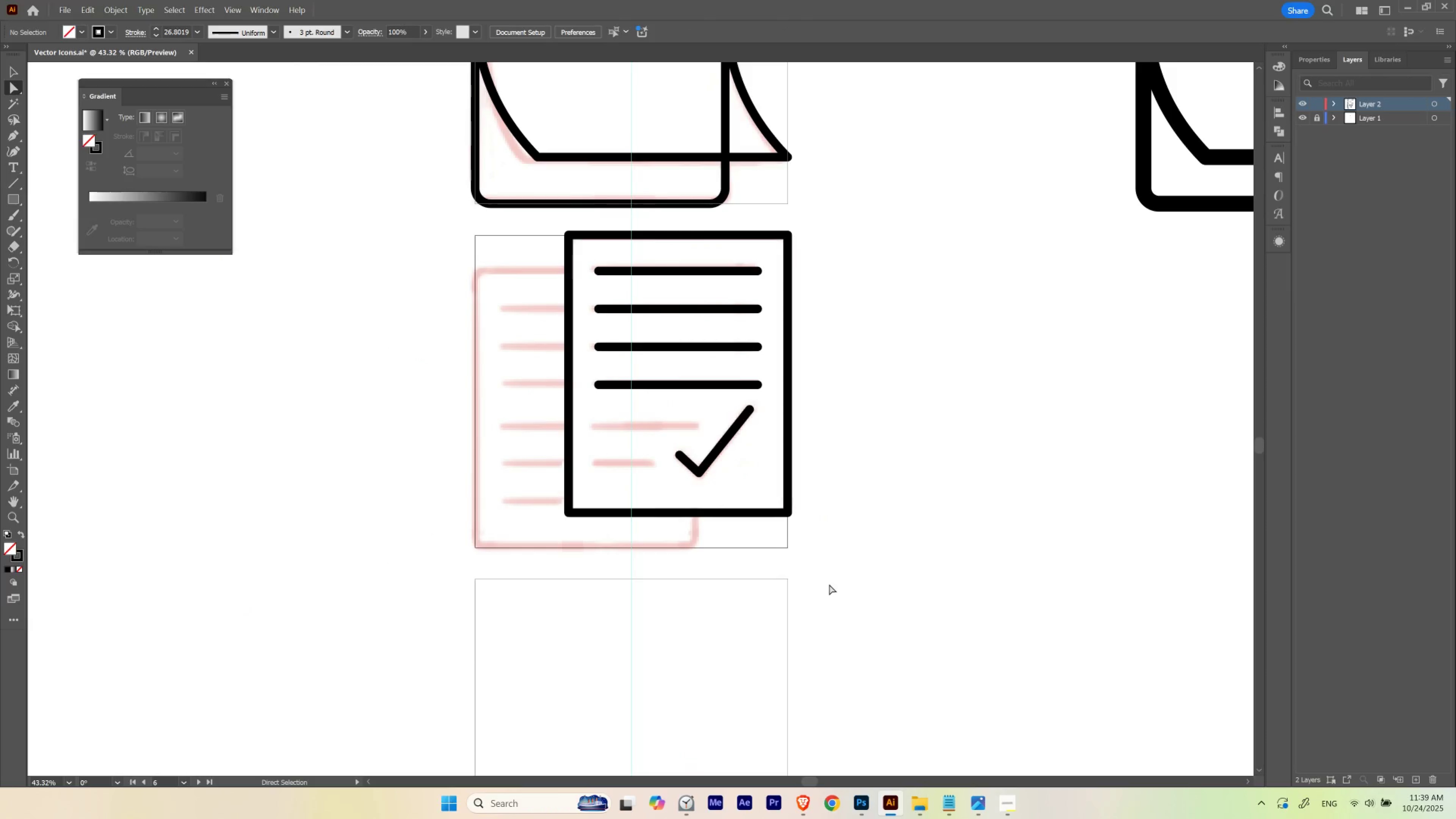 
hold_key(key=ControlLeft, duration=0.53)
 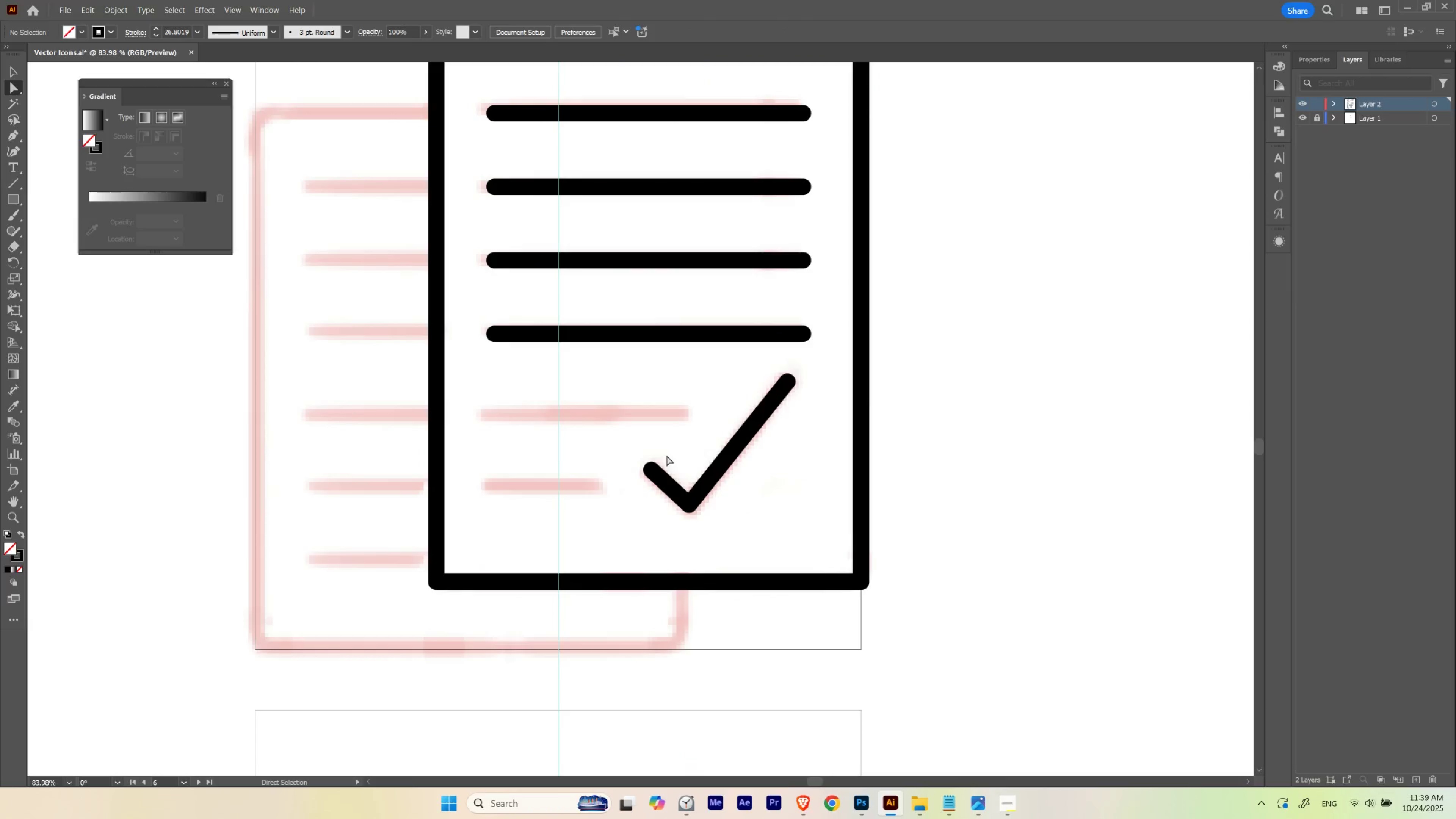 
hold_key(key=Space, duration=0.61)
 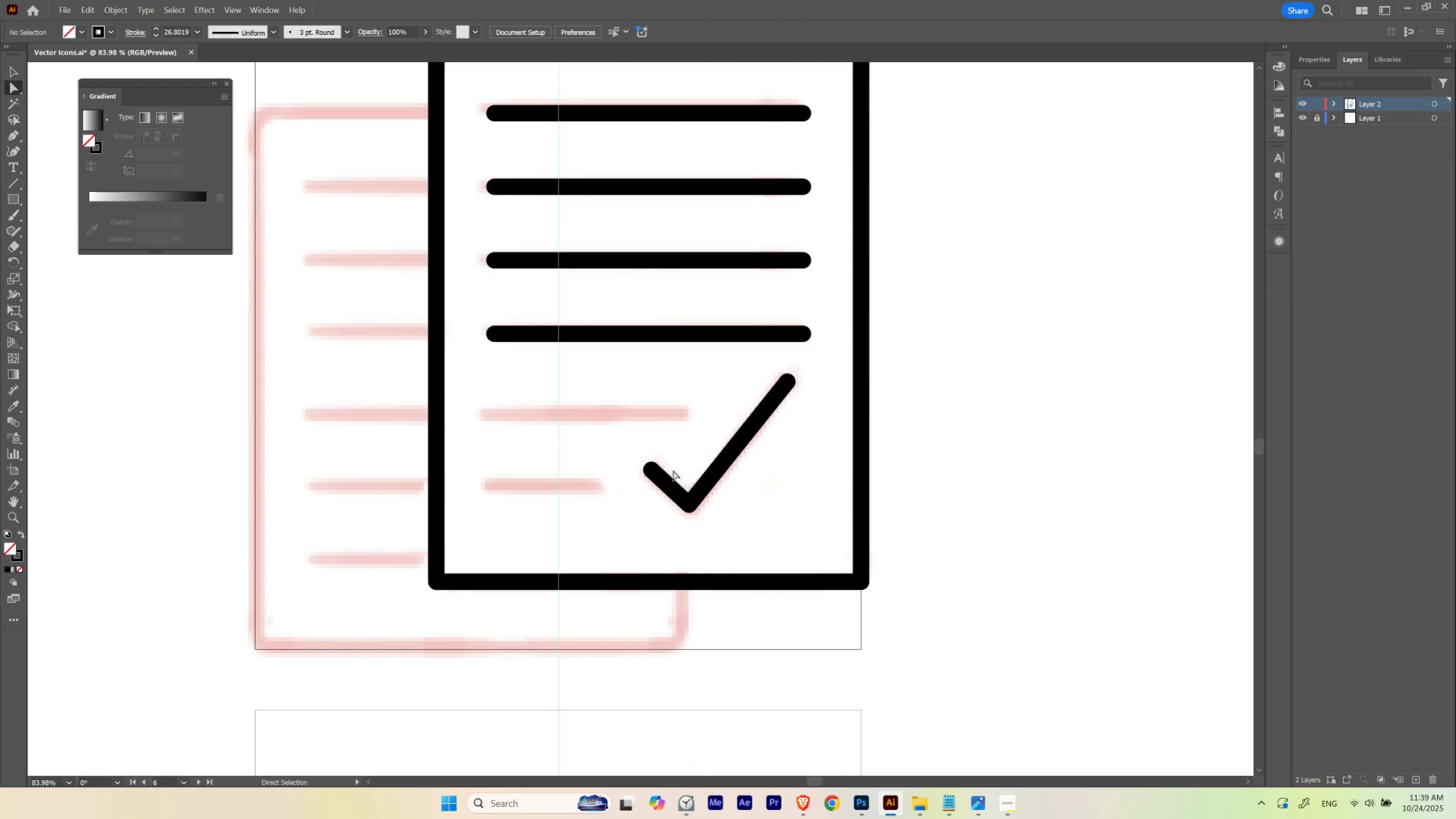 
key(A)
 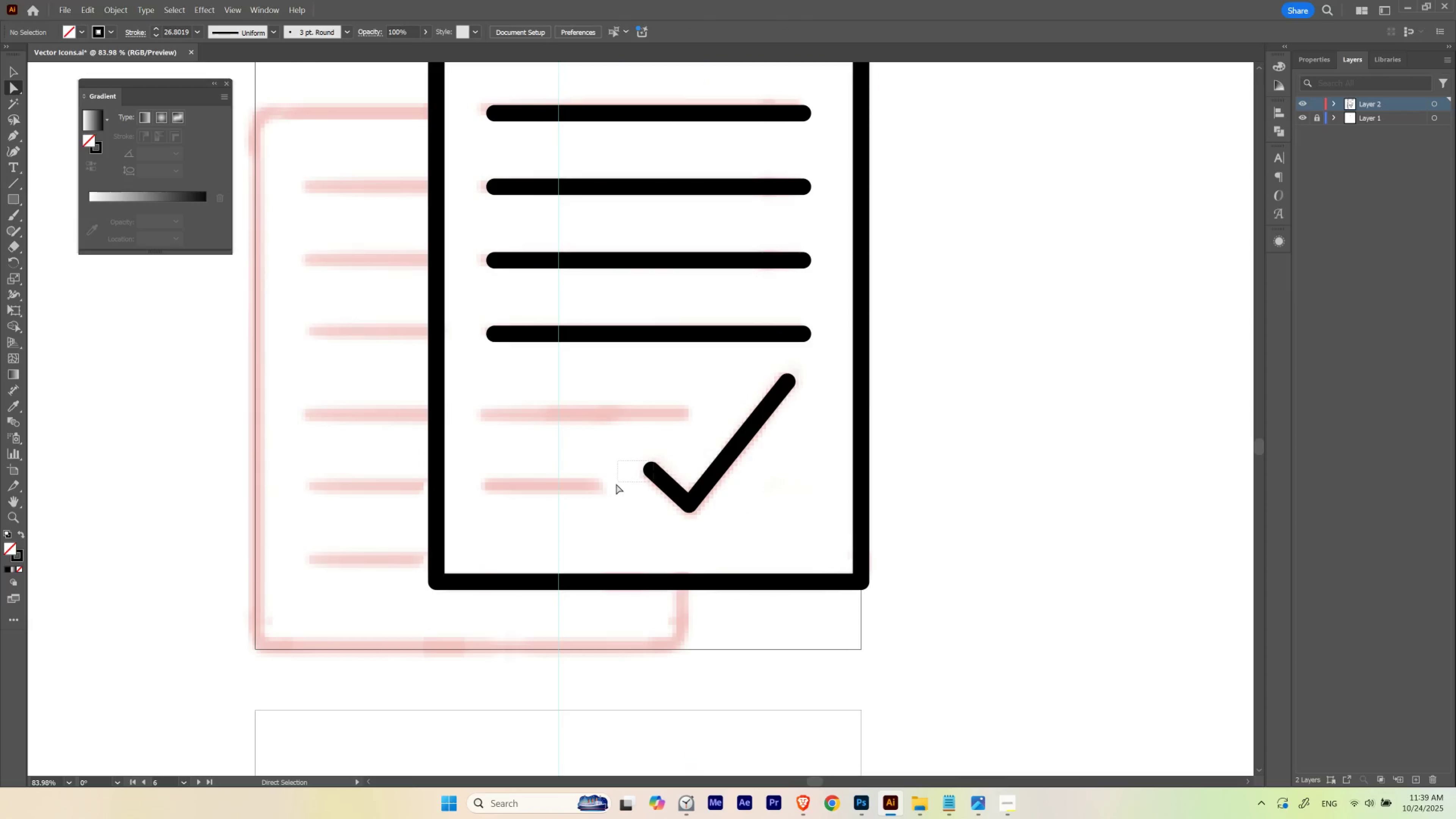 
hold_key(key=ControlLeft, duration=0.51)
 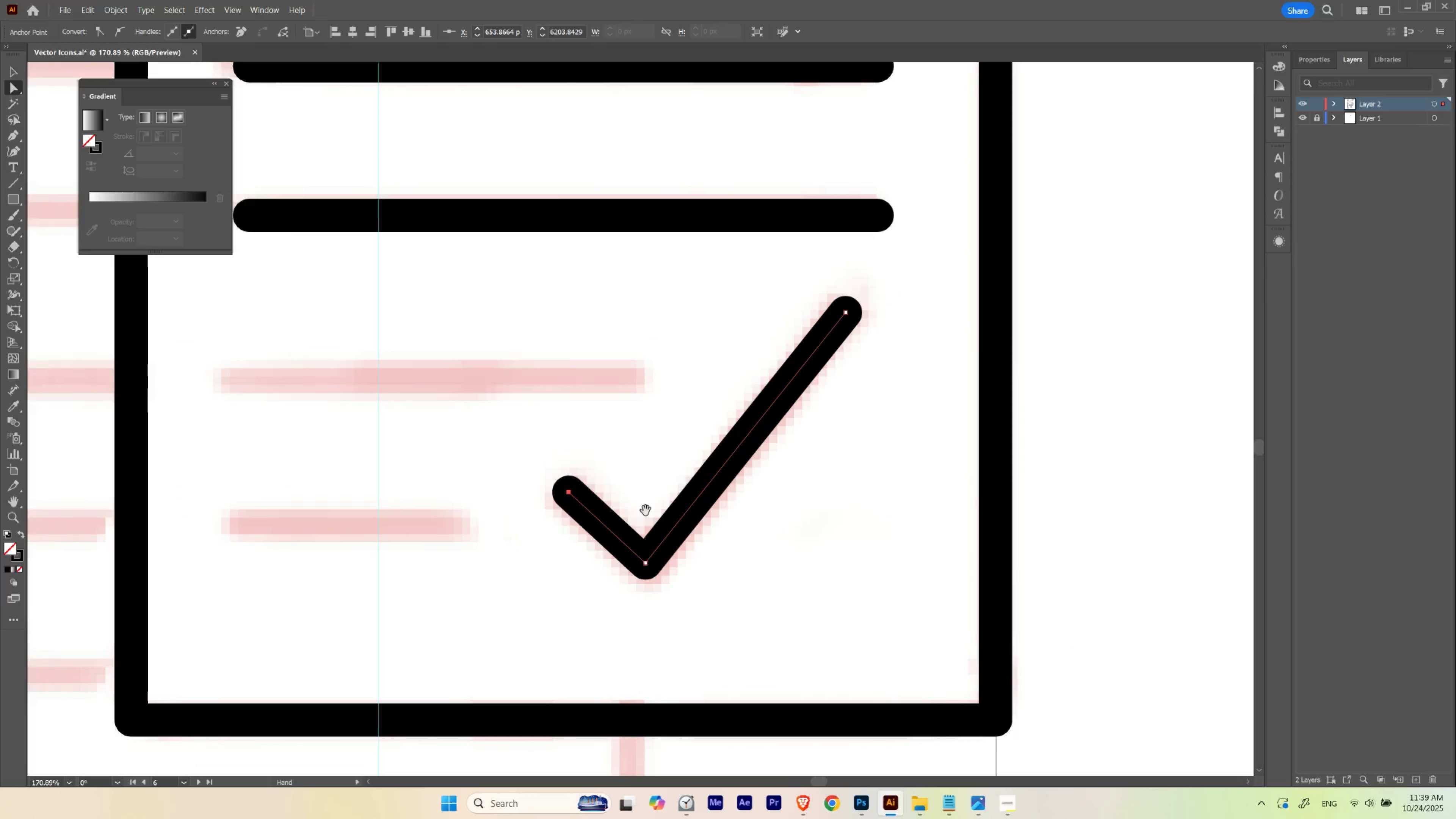 
hold_key(key=Space, duration=1.07)
 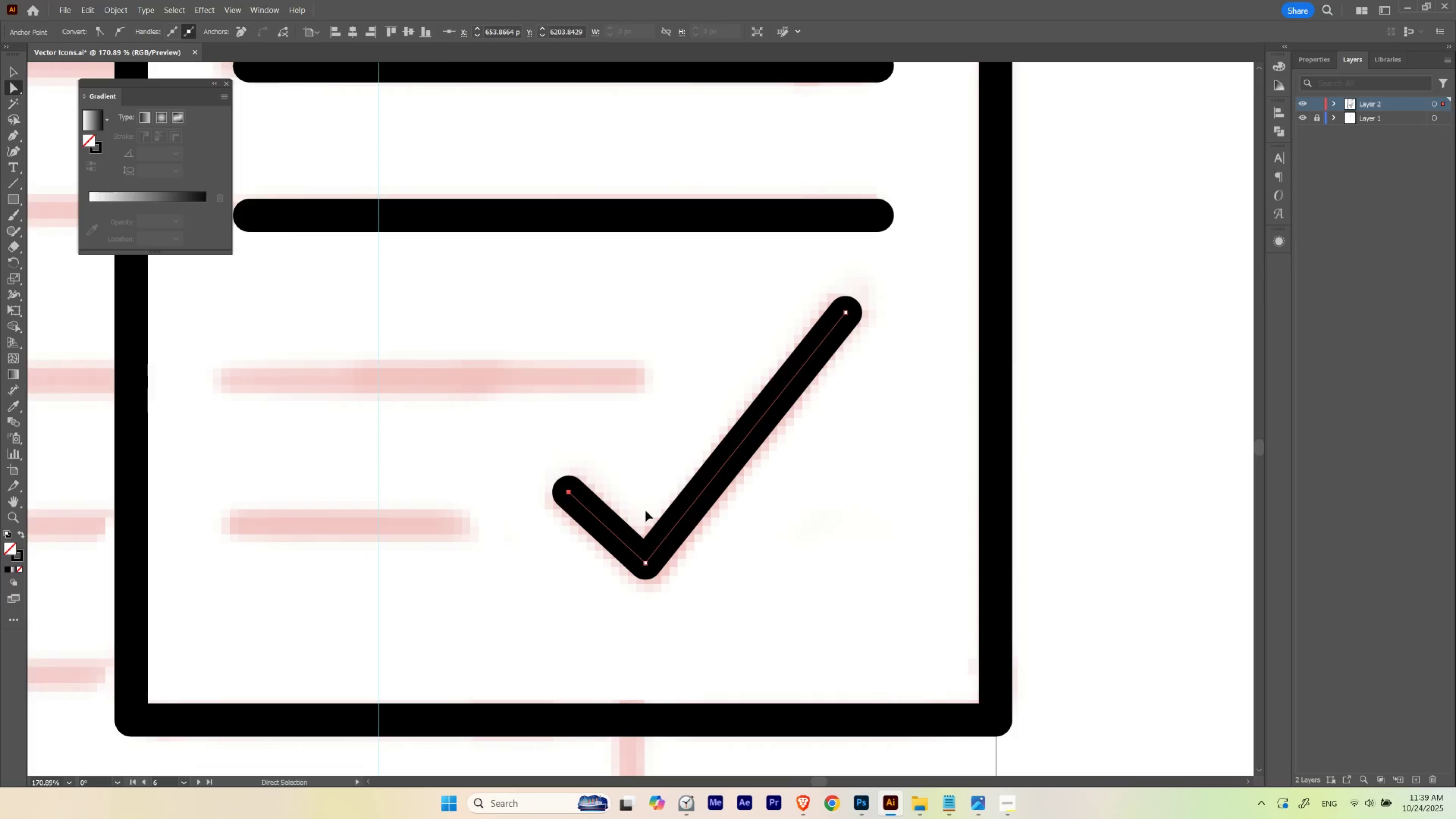 
key(Control+ControlLeft)
 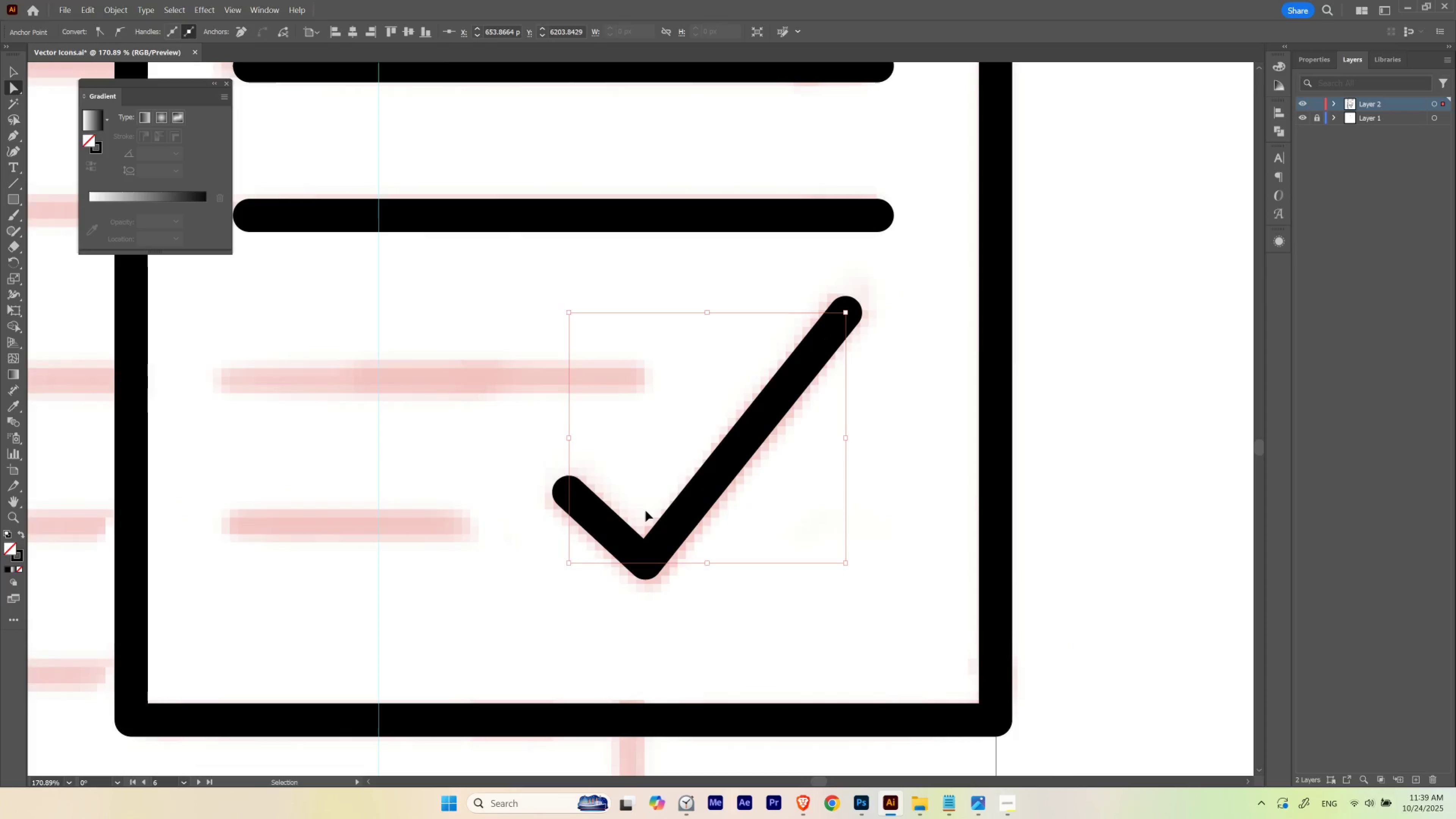 
key(Control+H)
 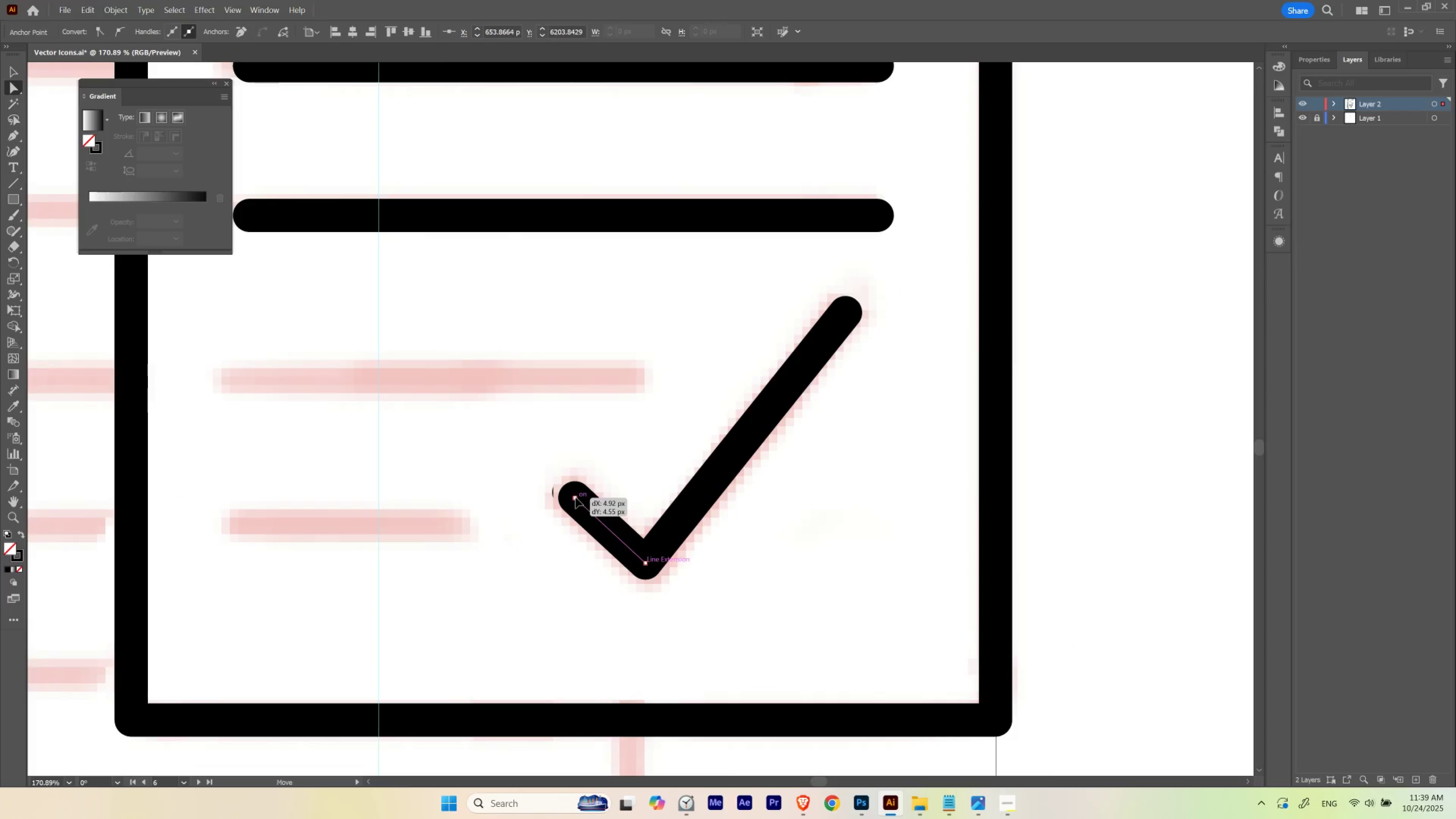 
hold_key(key=Space, duration=0.41)
 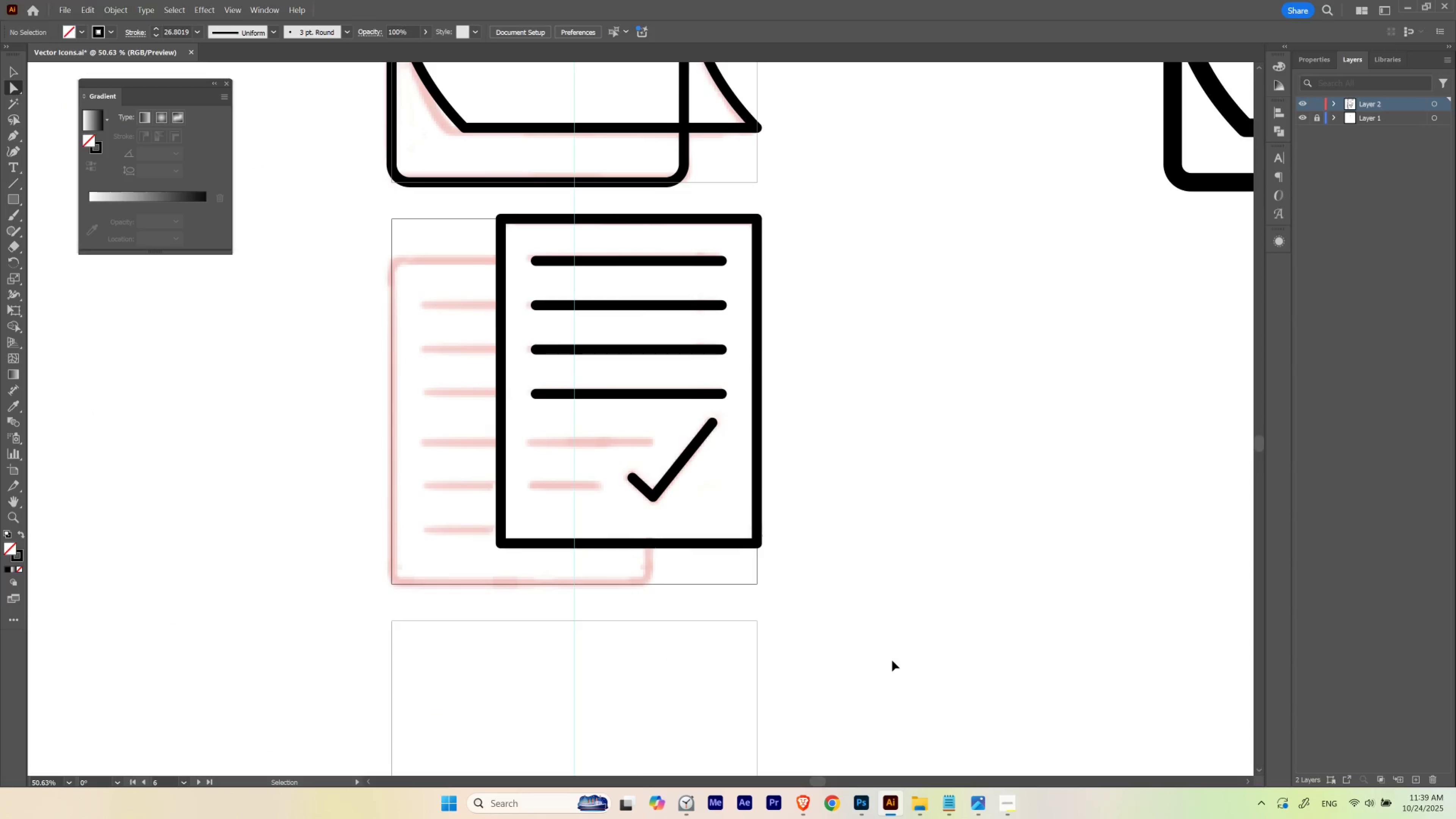 
key(Control+Z)
 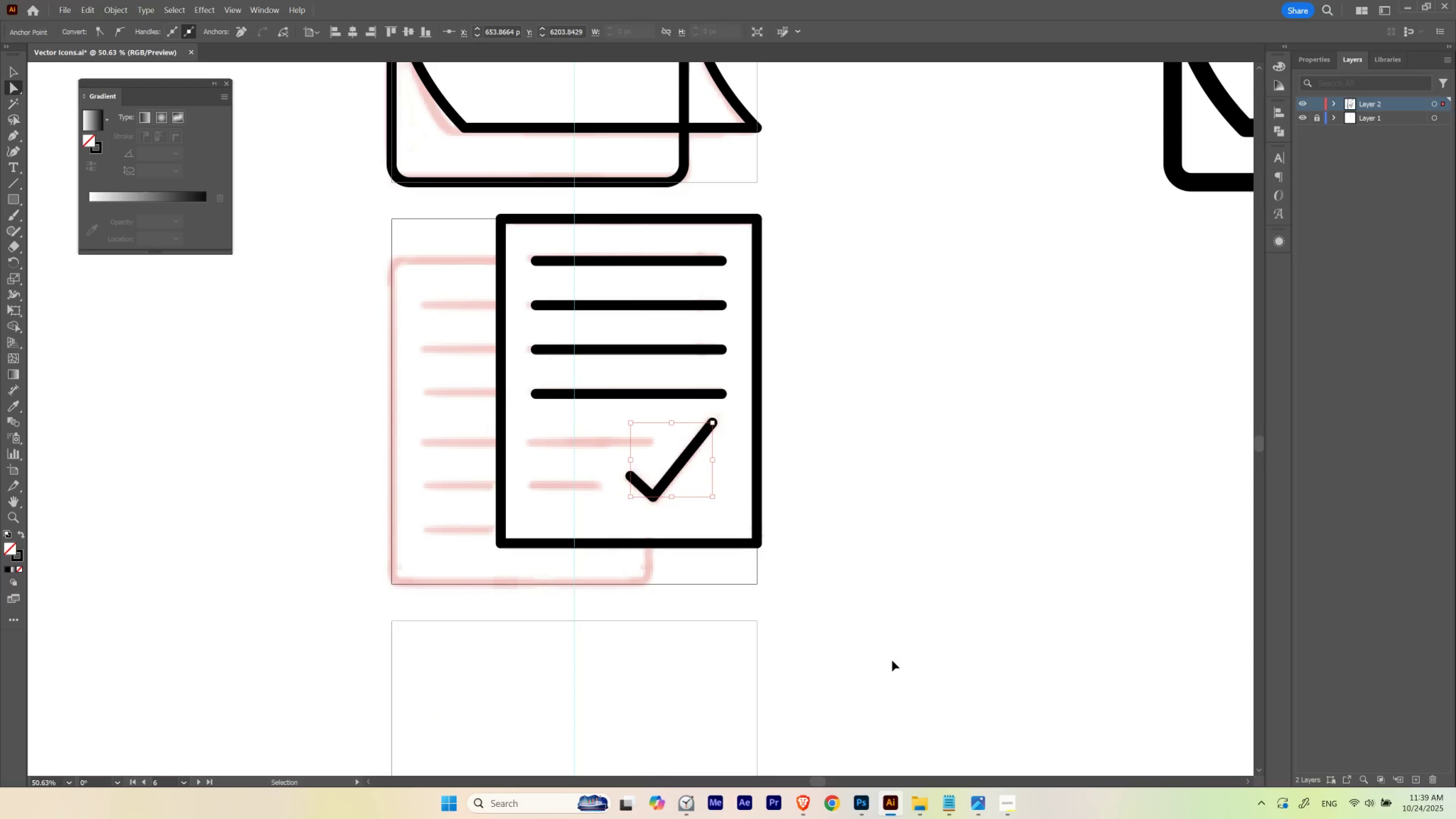 
key(Control+Shift+Z)
 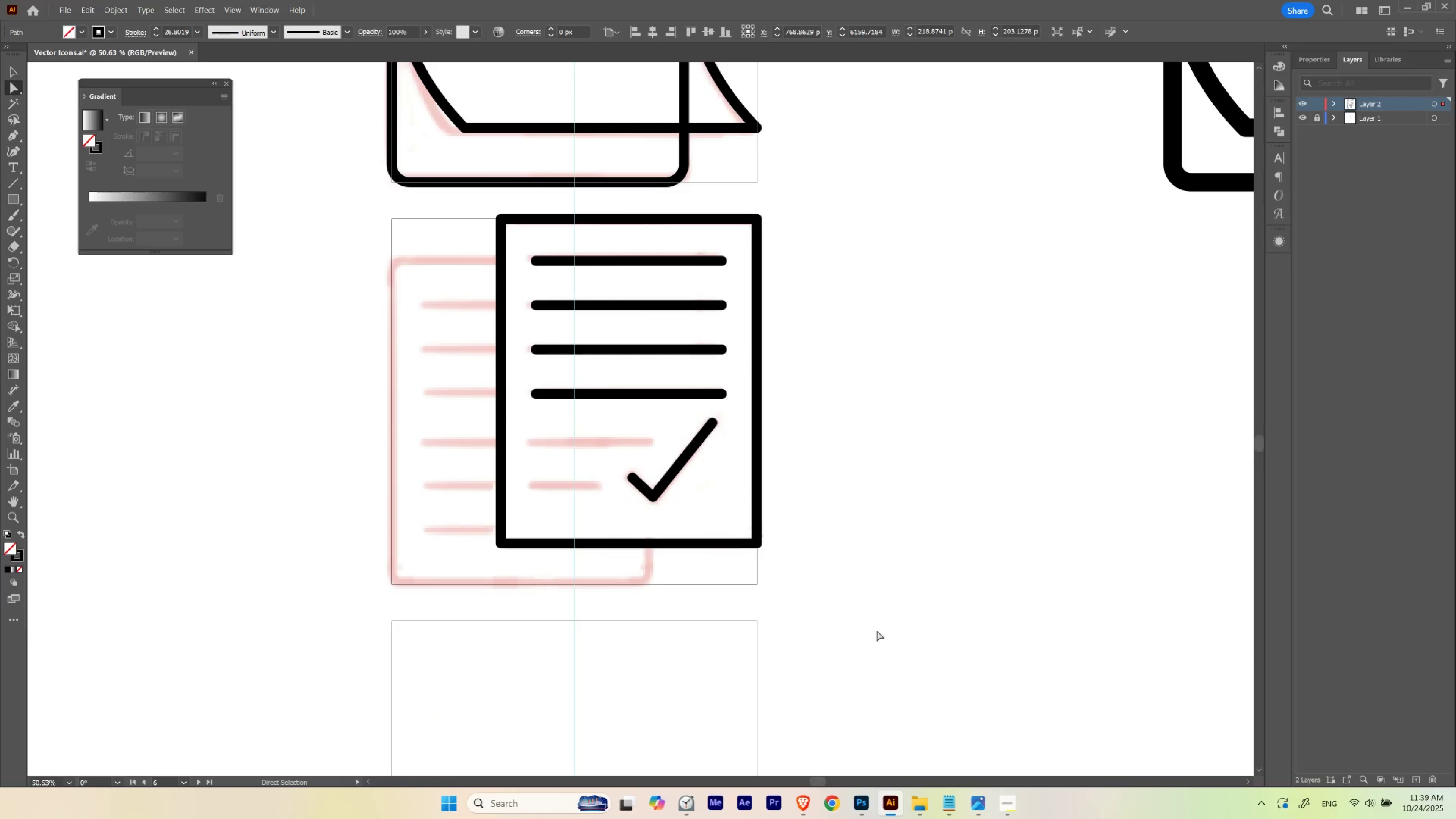 
left_click([877, 630])
 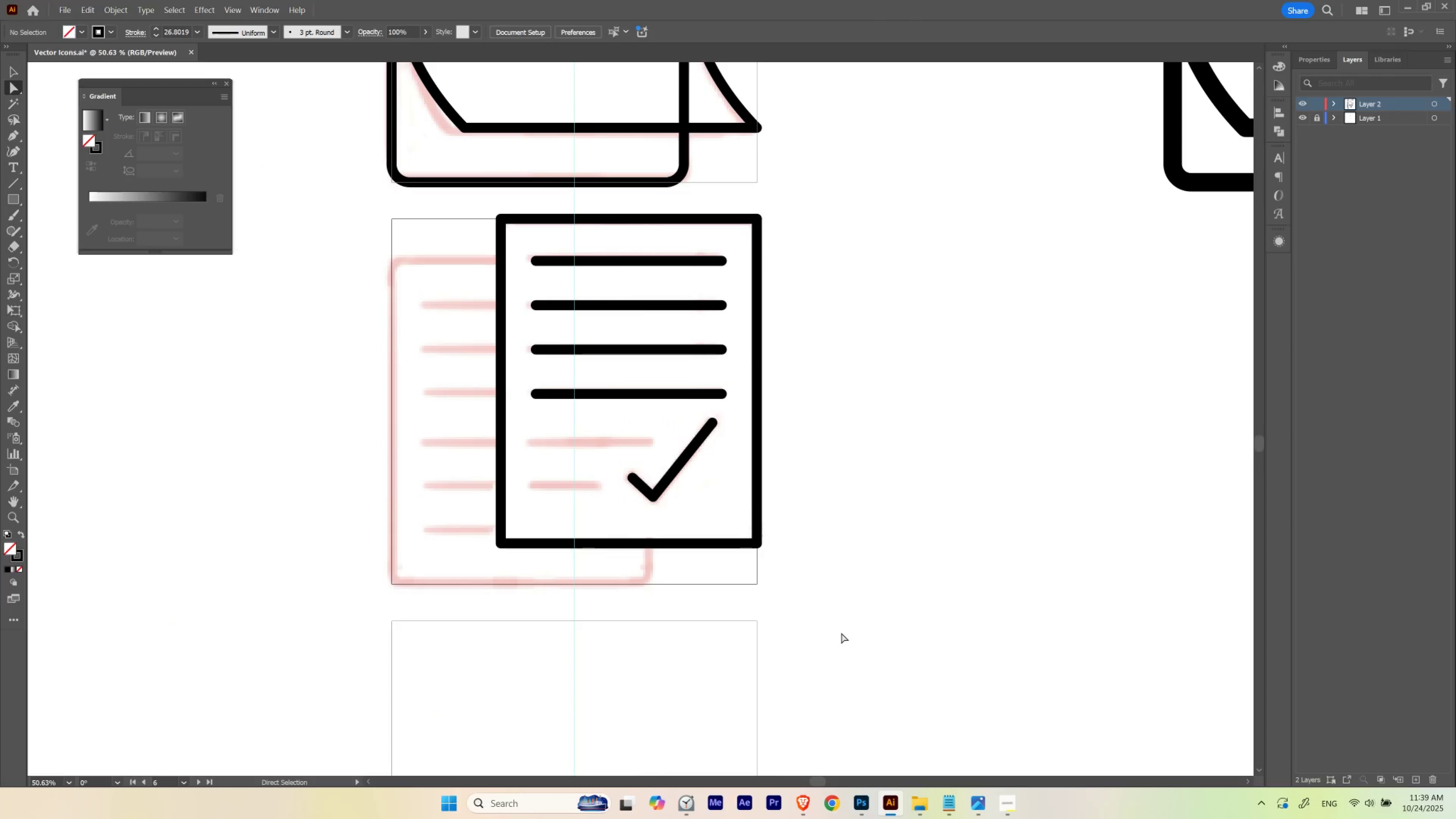 
key(Control+Z)
 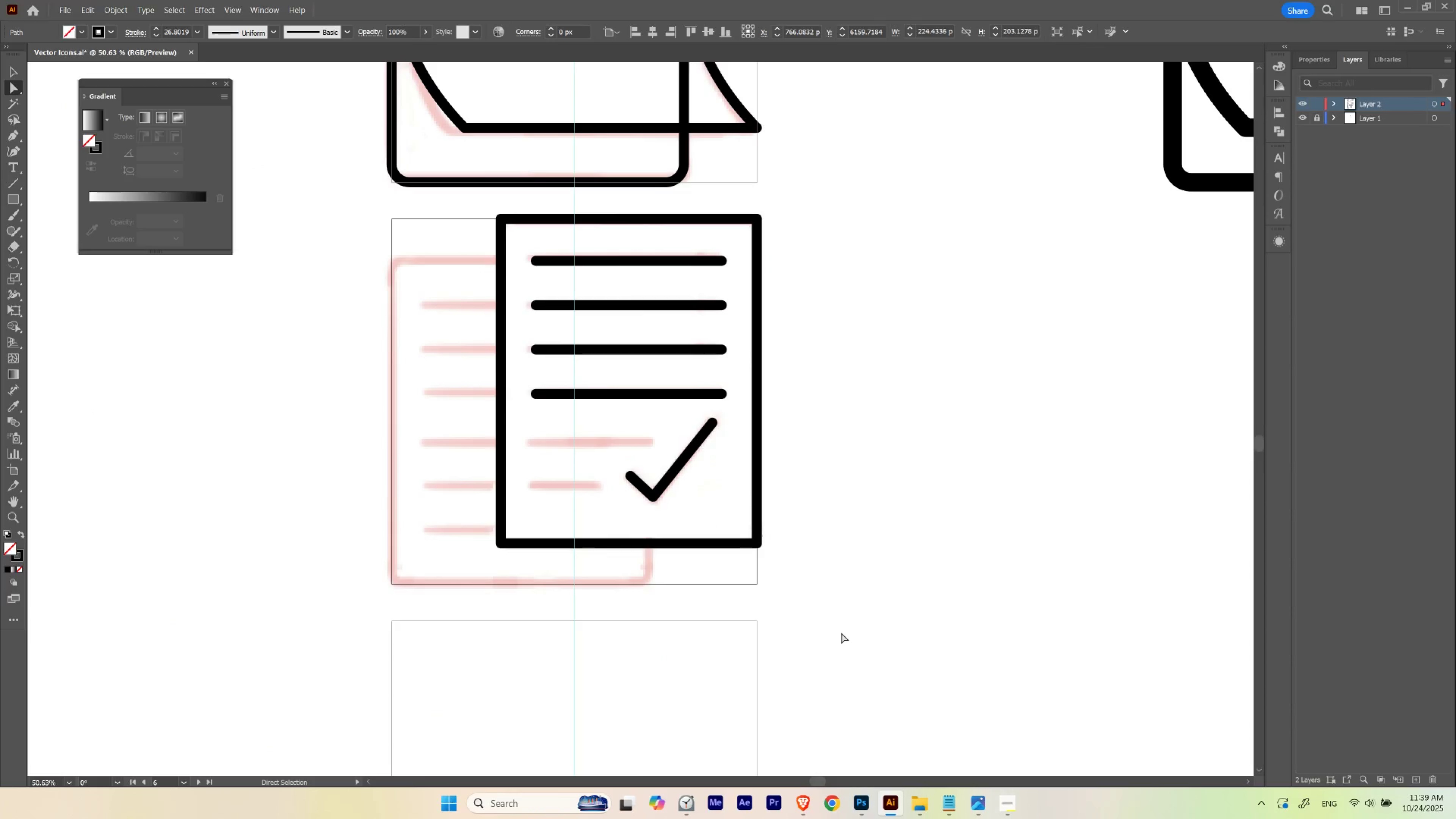 
key(Control+Shift+Z)
 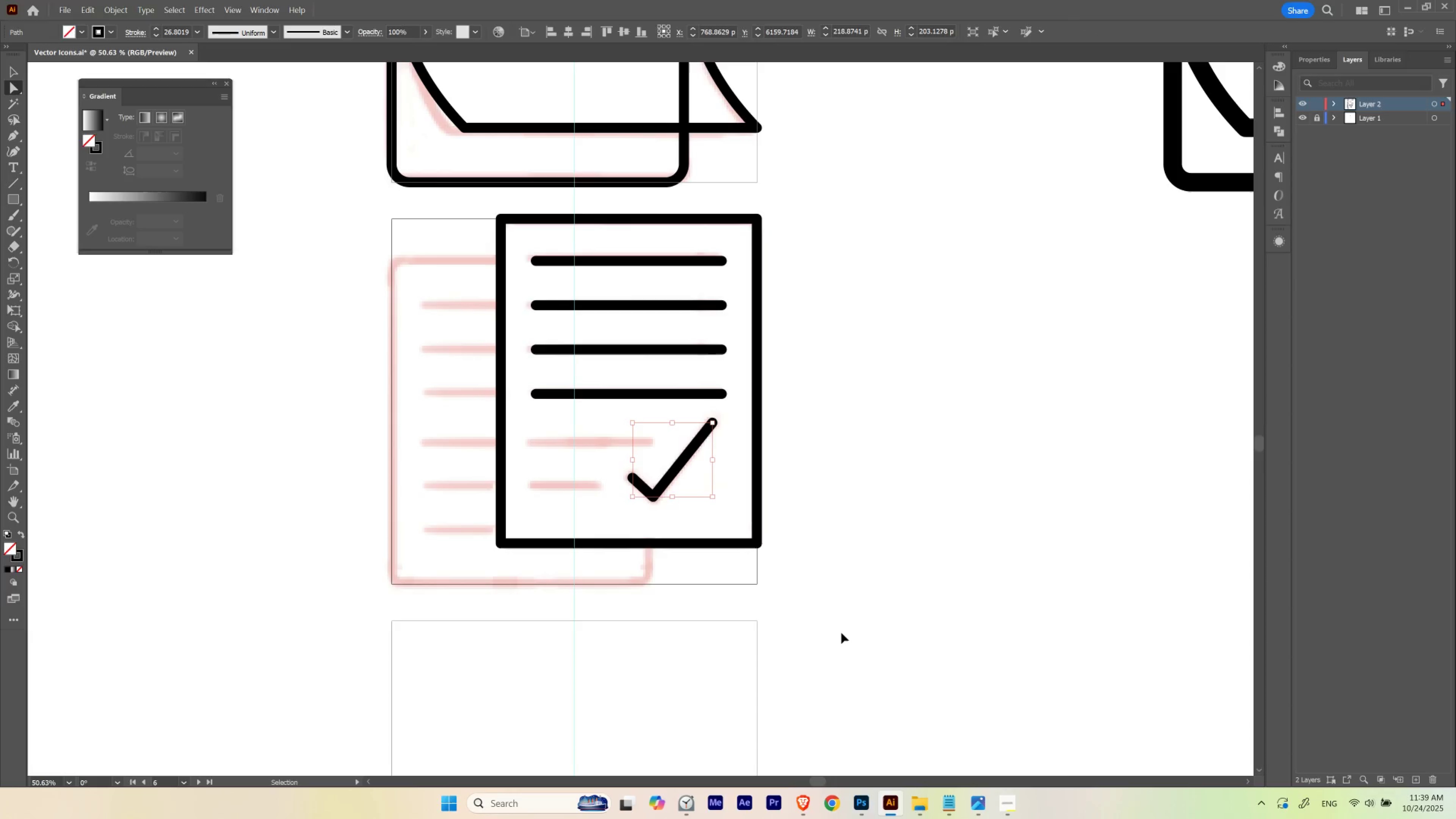 
key(Control+Z)
 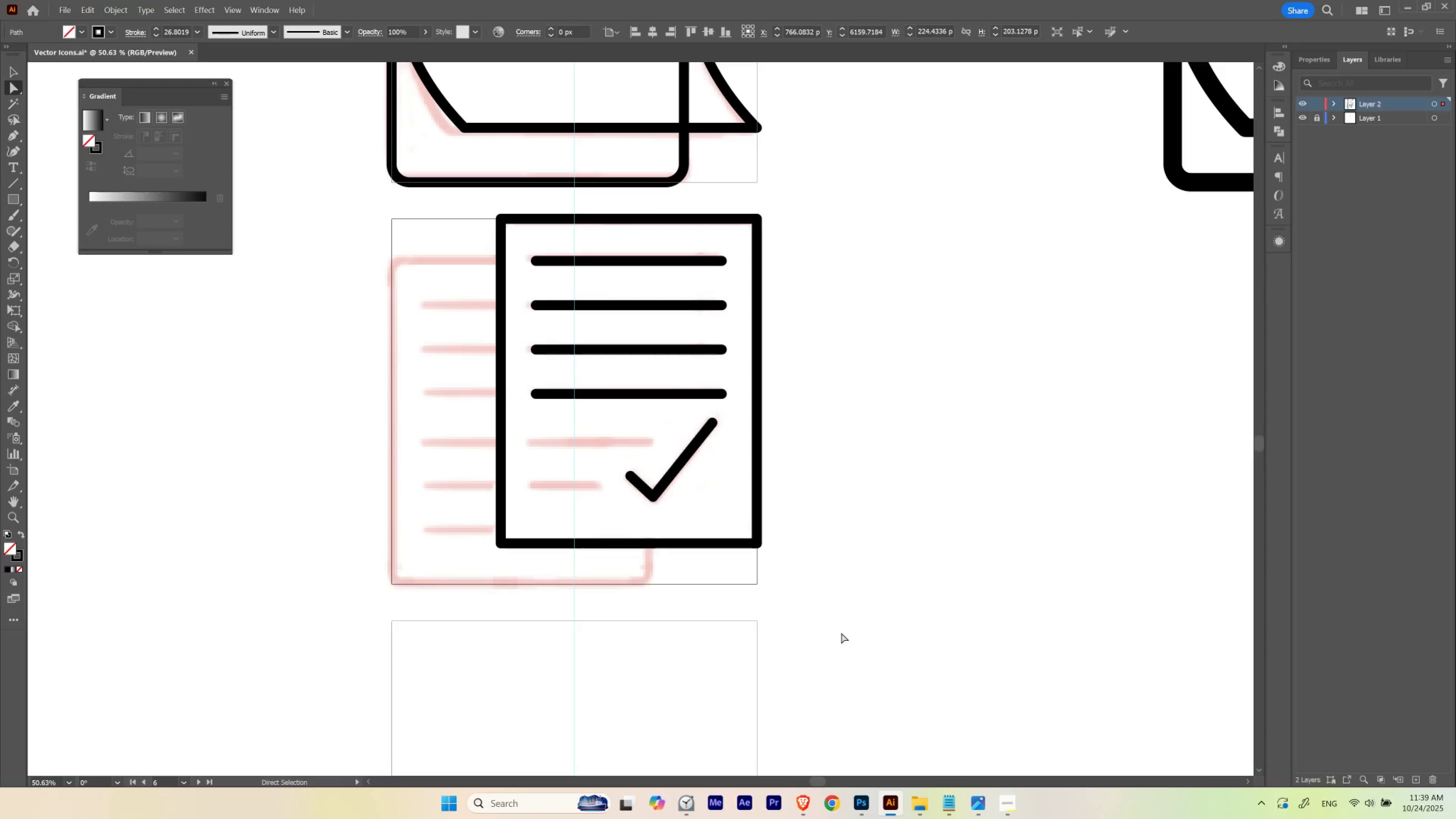 
left_click([841, 633])
 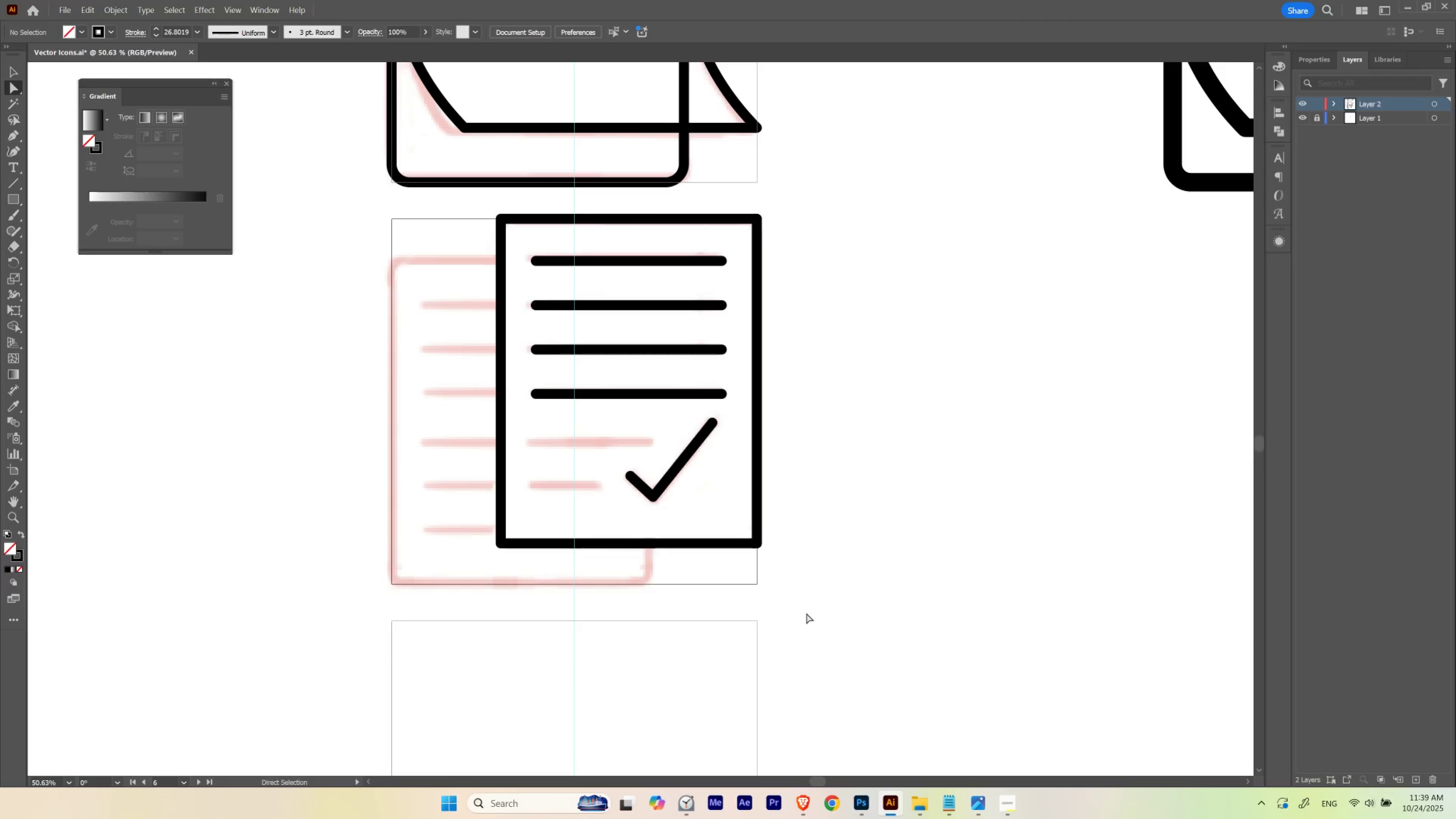 
hold_key(key=ControlLeft, duration=0.5)
 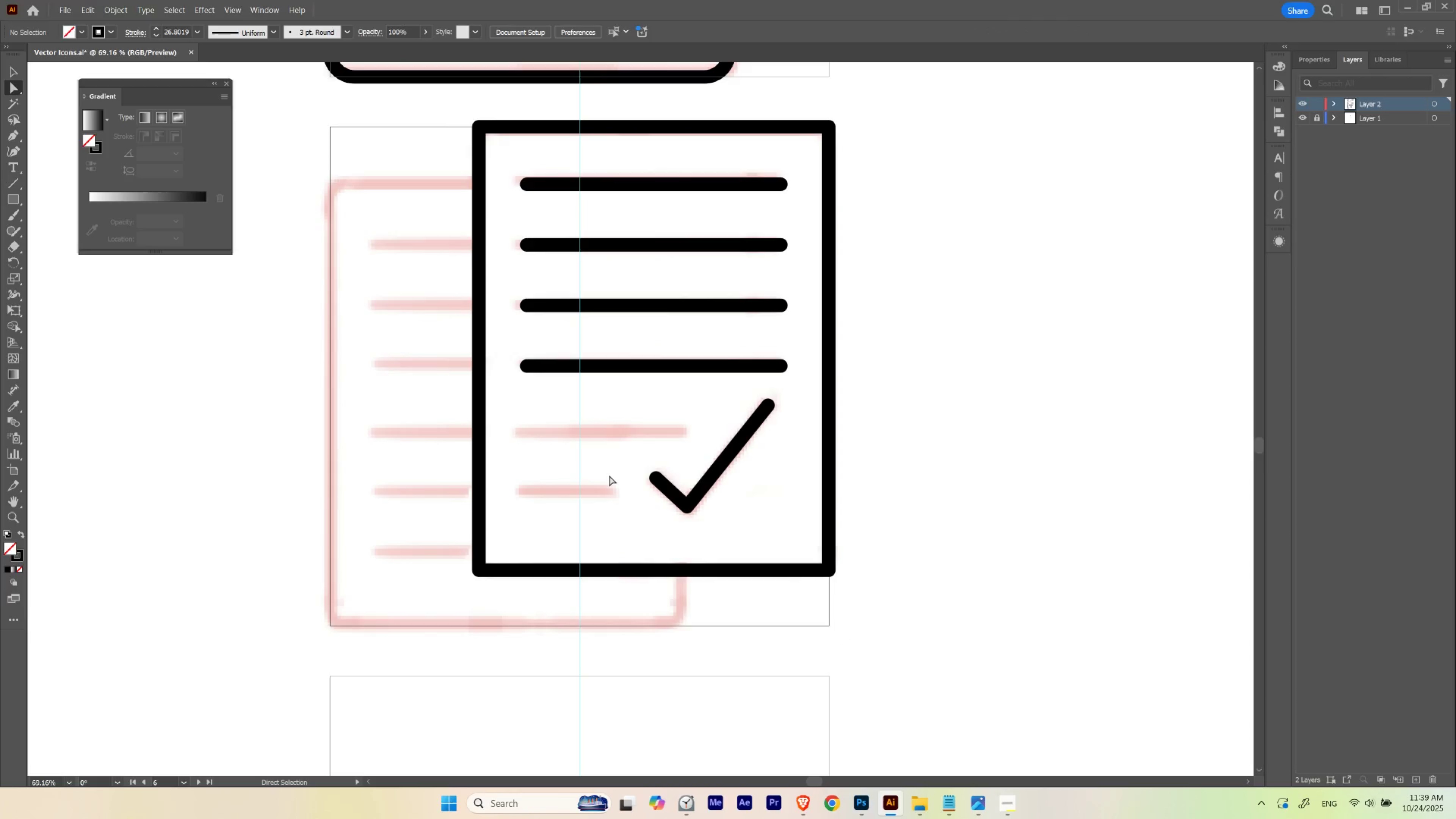 
hold_key(key=Space, duration=0.49)
 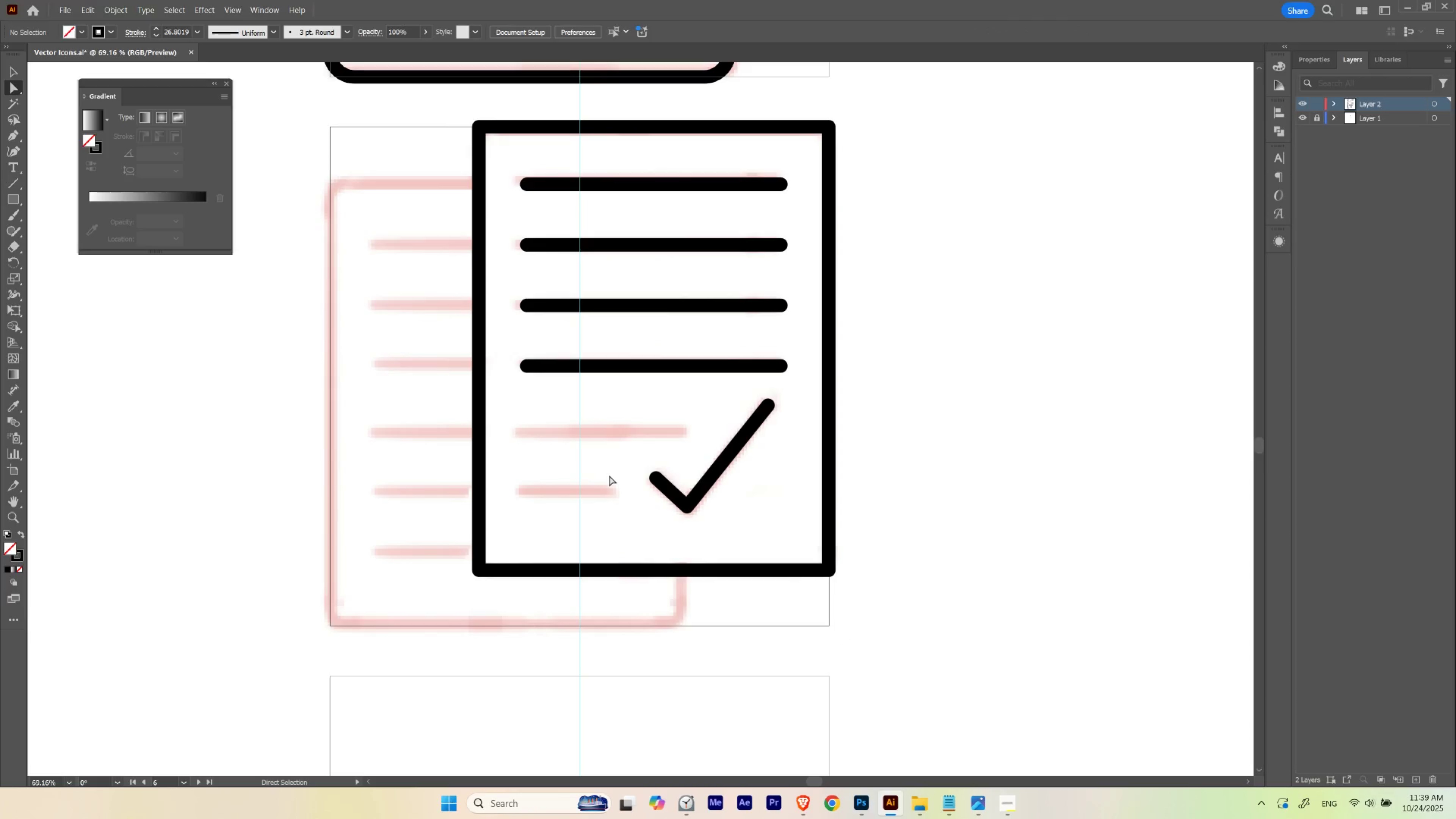 
left_click([609, 475])
 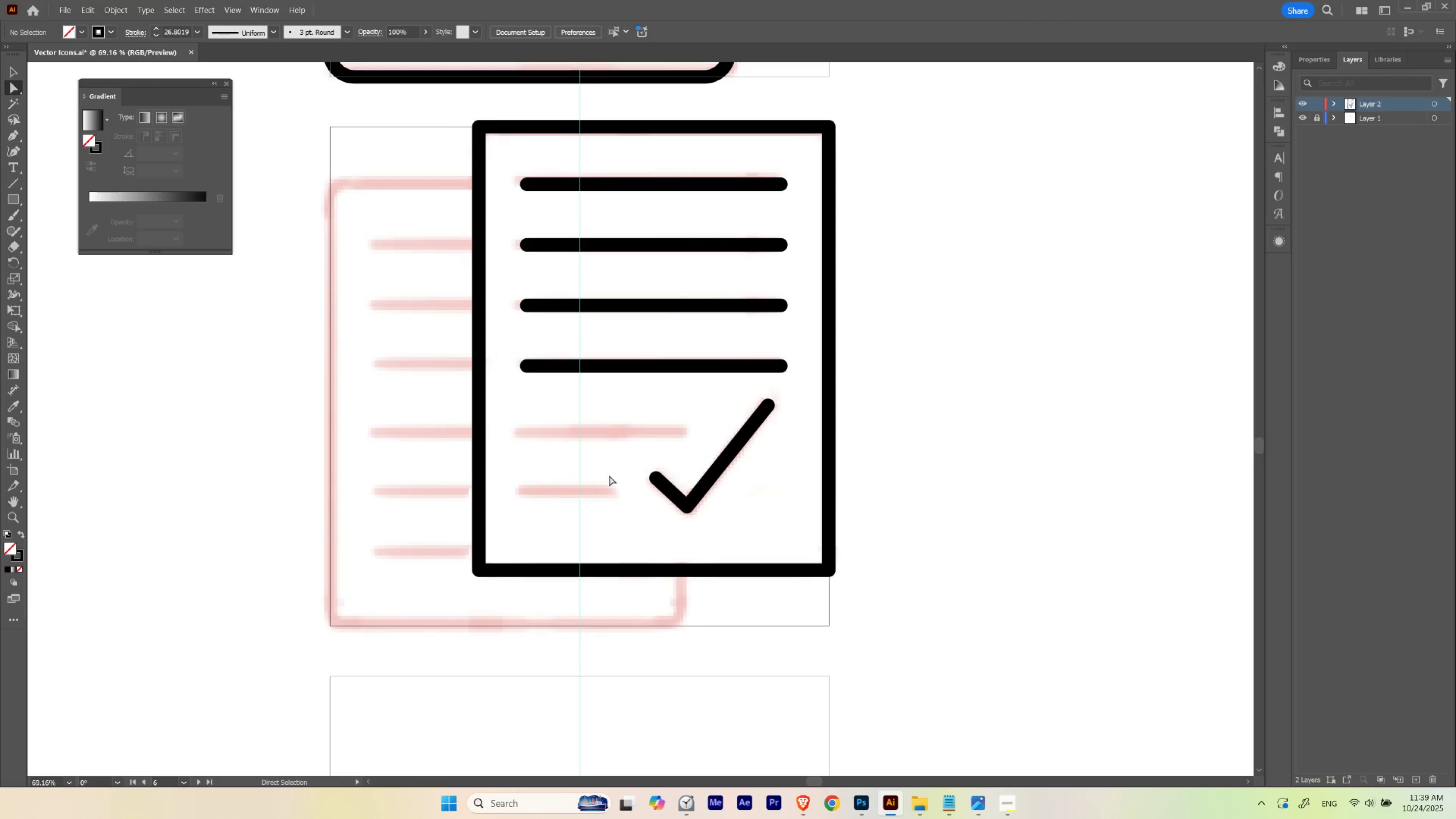 
key(Alt+Control+3)
 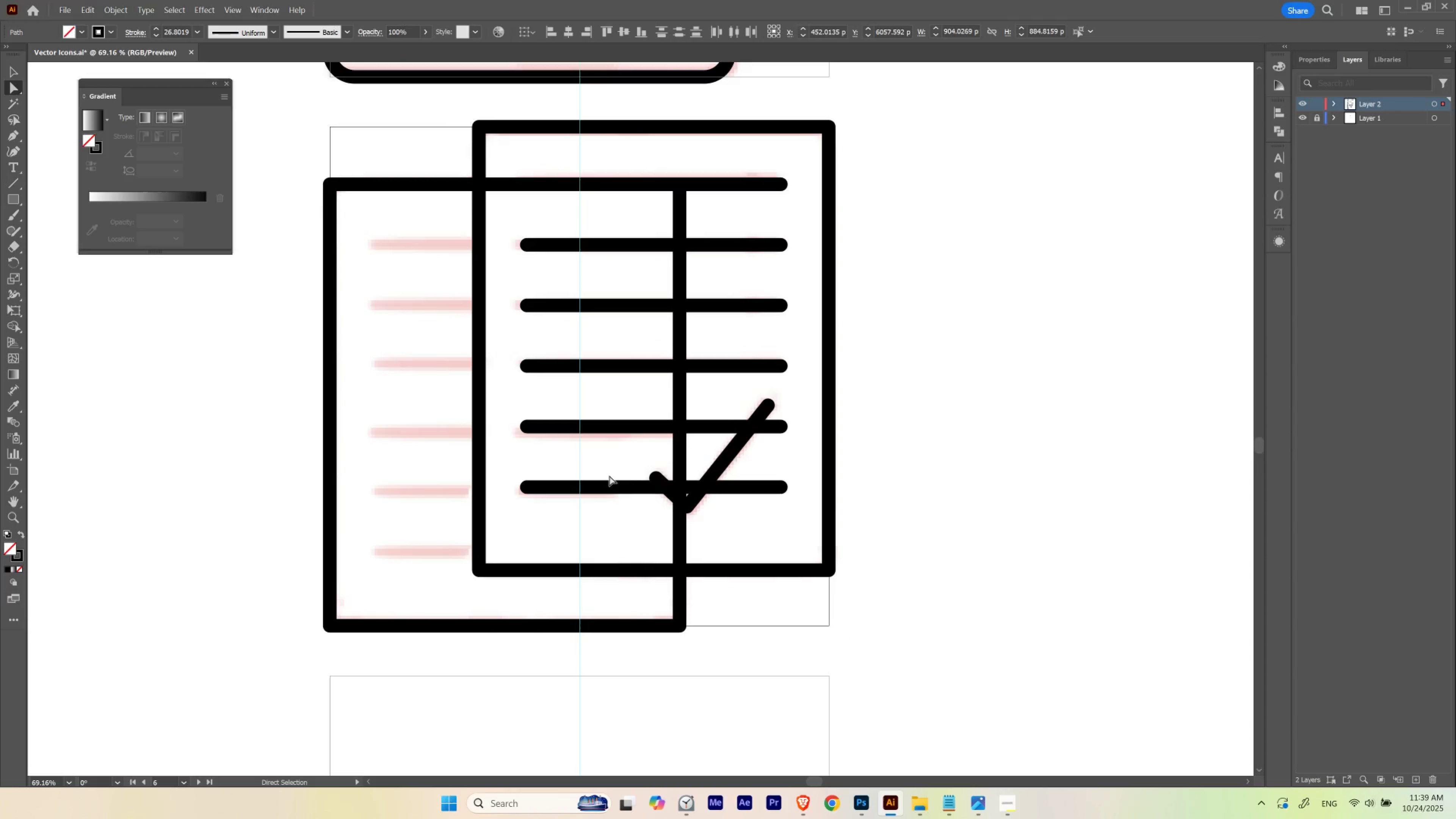 
hold_key(key=Space, duration=0.67)
 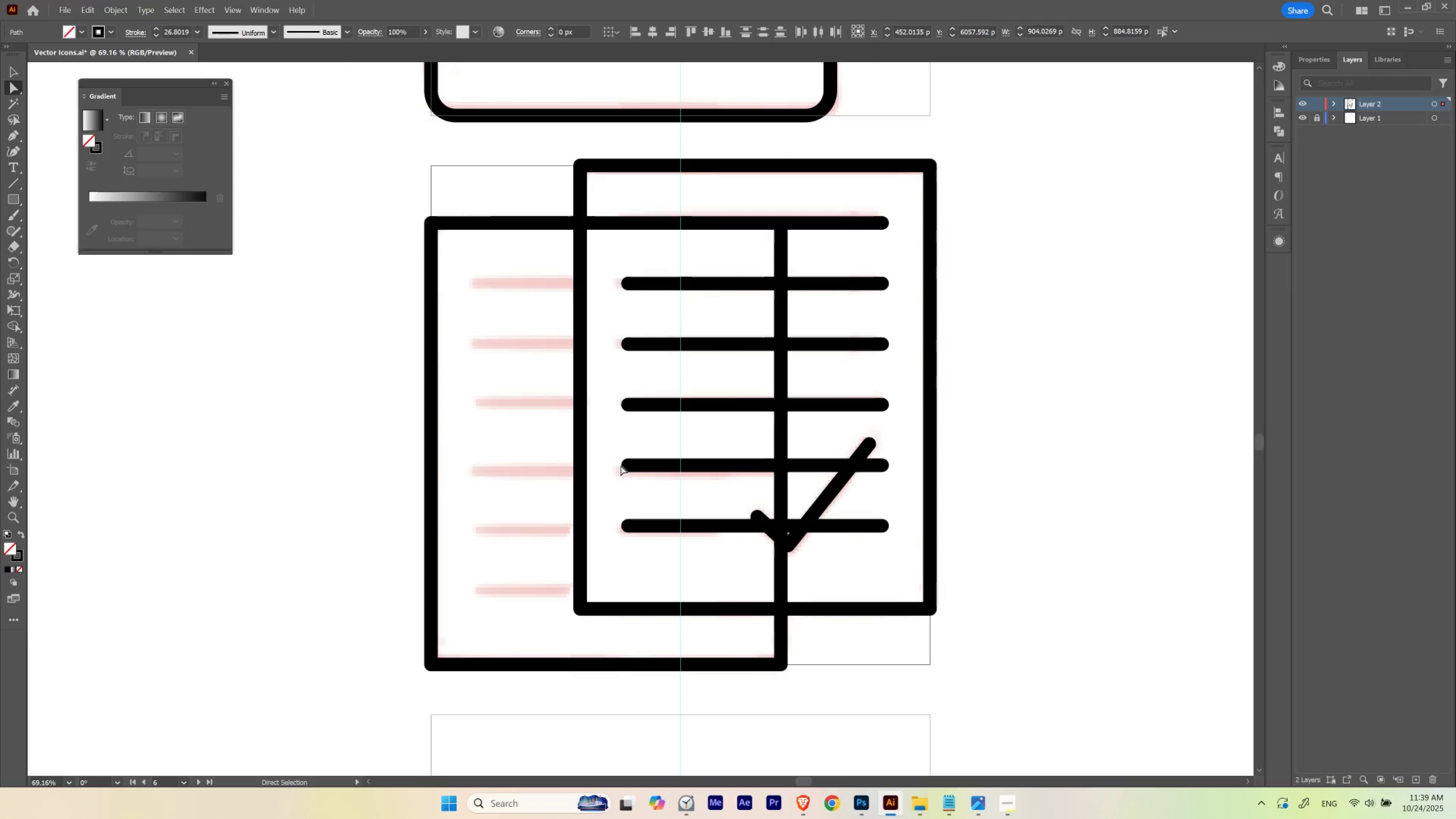 
key(V)
 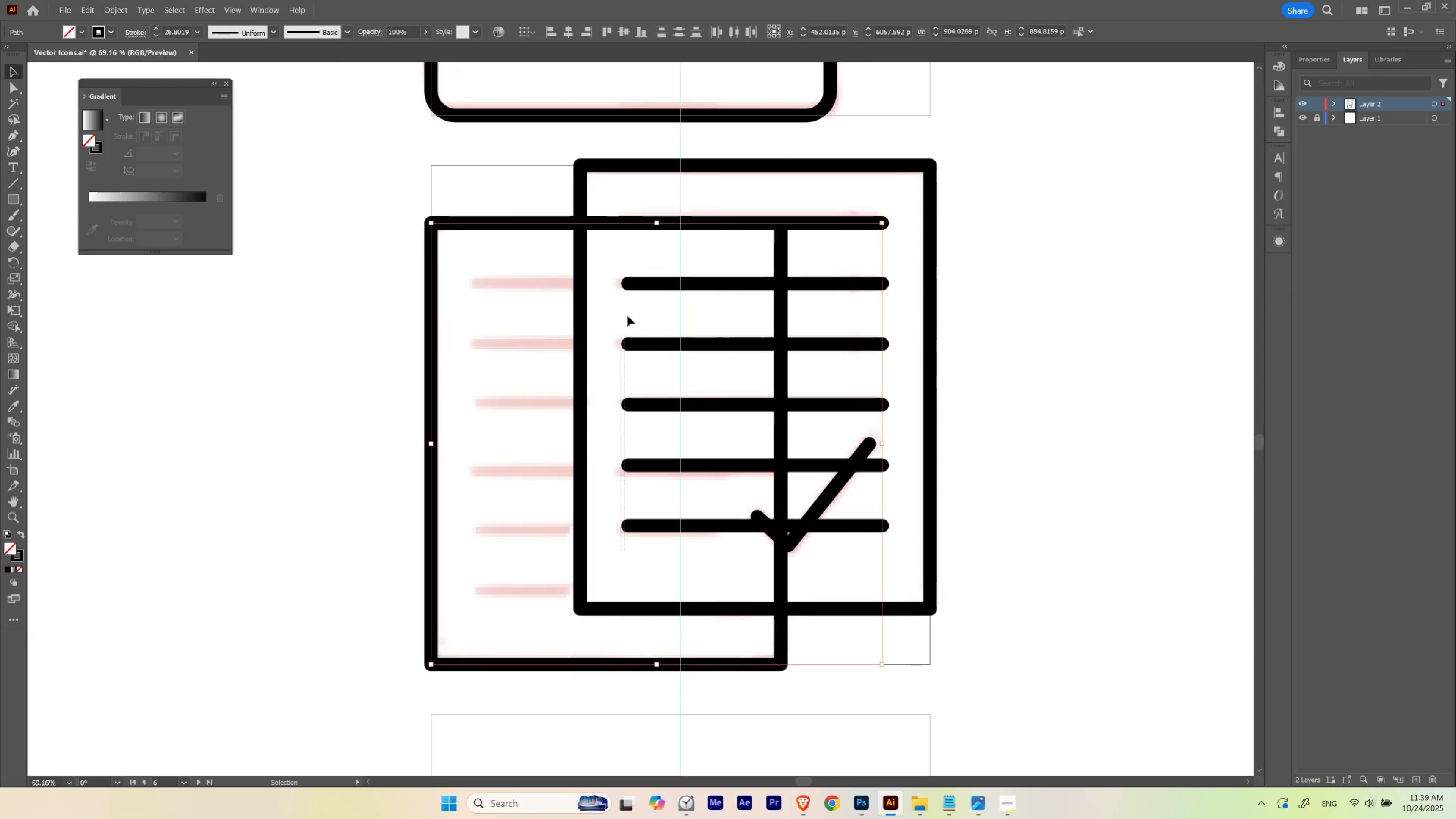 
hold_key(key=AltLeft, duration=7.62)
 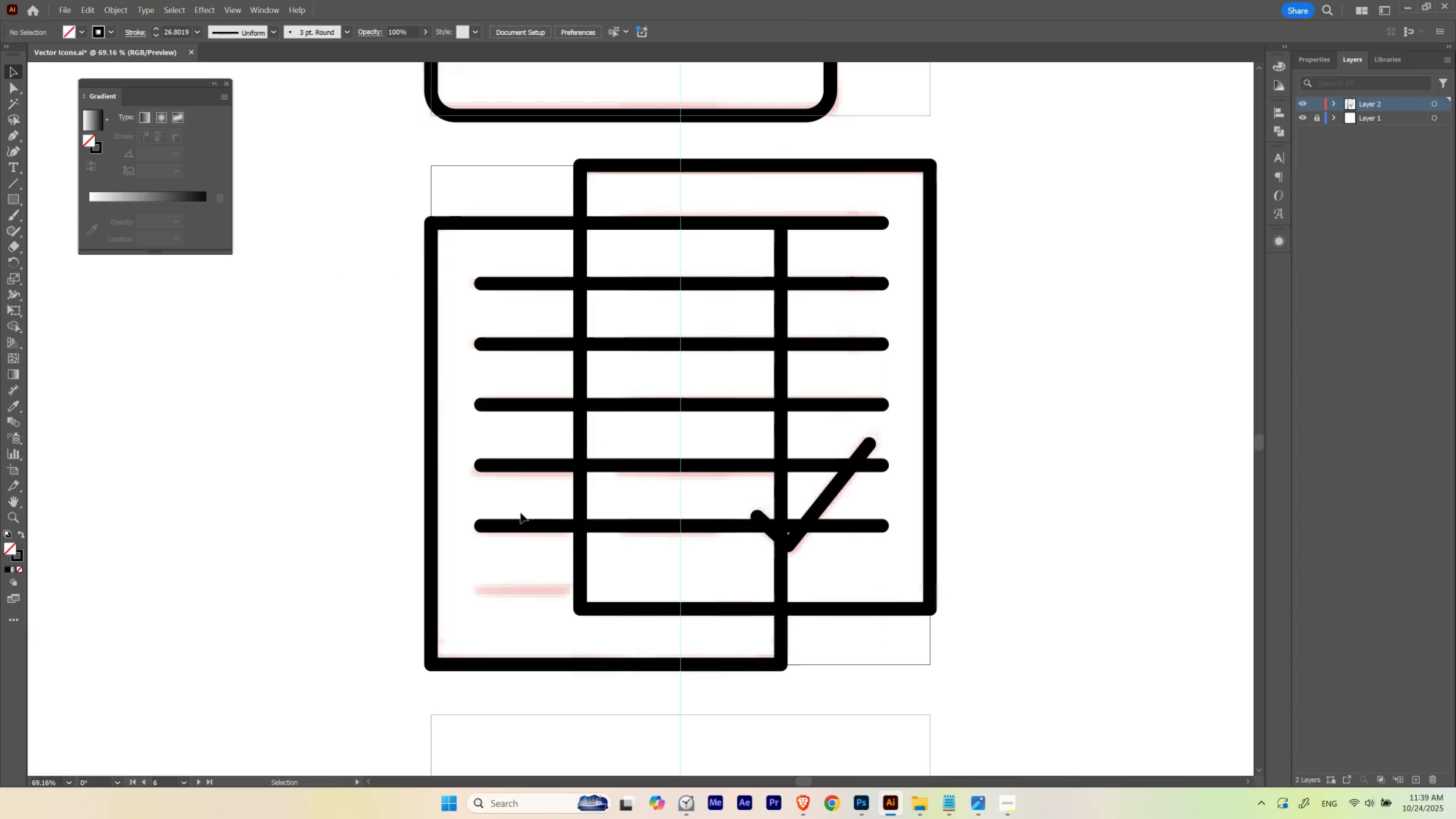 
hold_key(key=ShiftLeft, duration=1.53)
 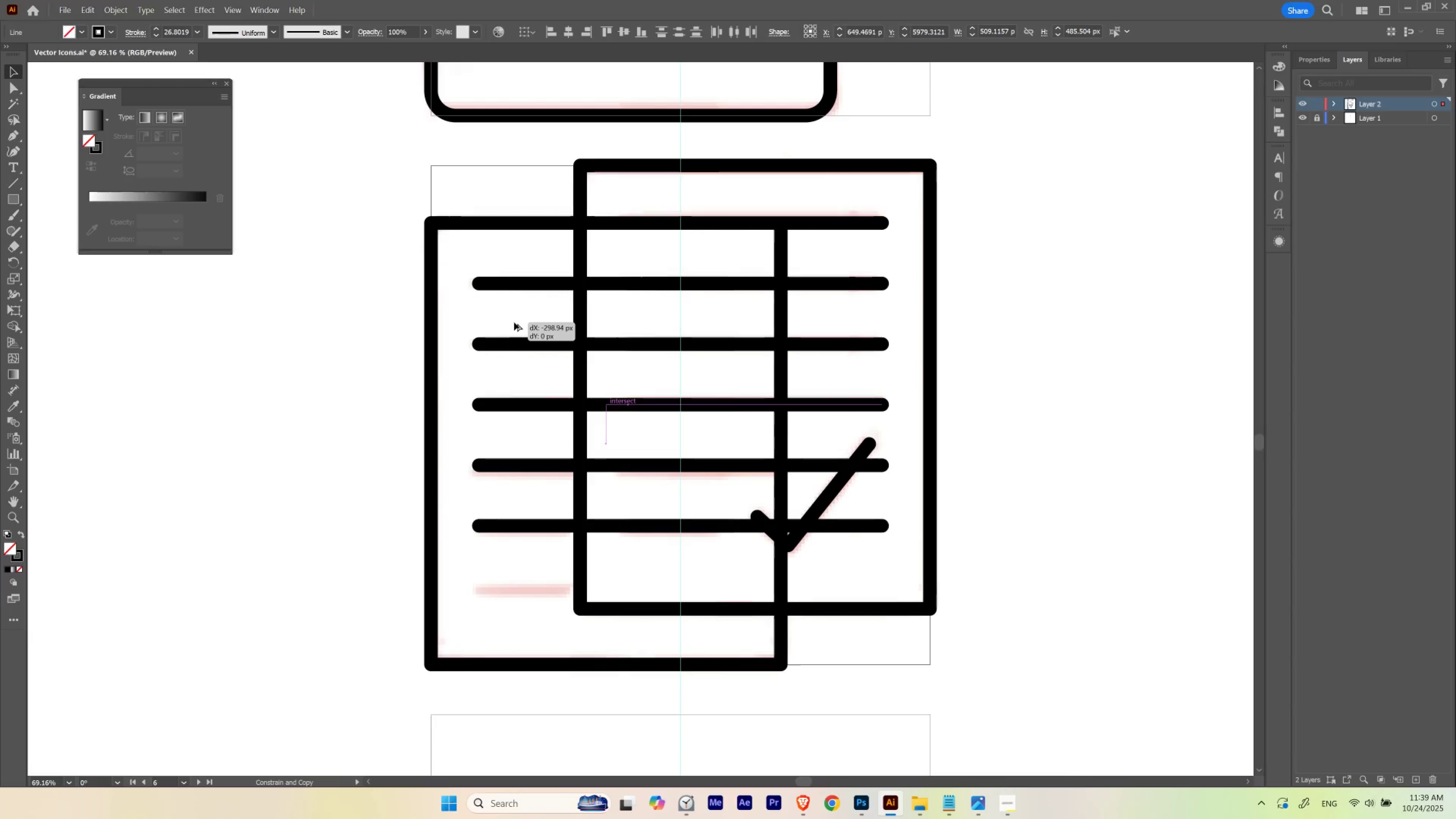 
hold_key(key=ShiftLeft, duration=1.51)
 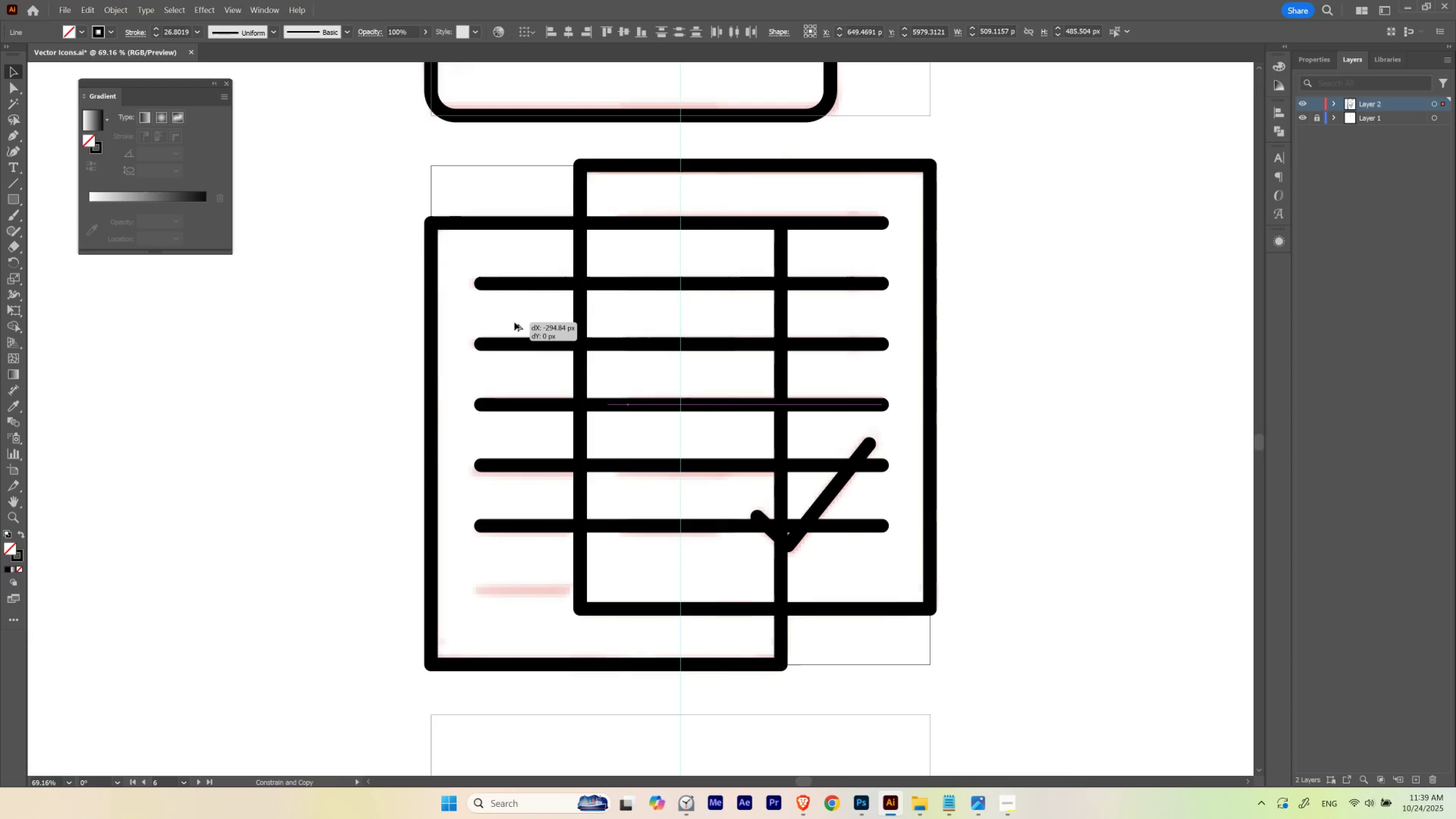 
hold_key(key=ShiftLeft, duration=1.52)
 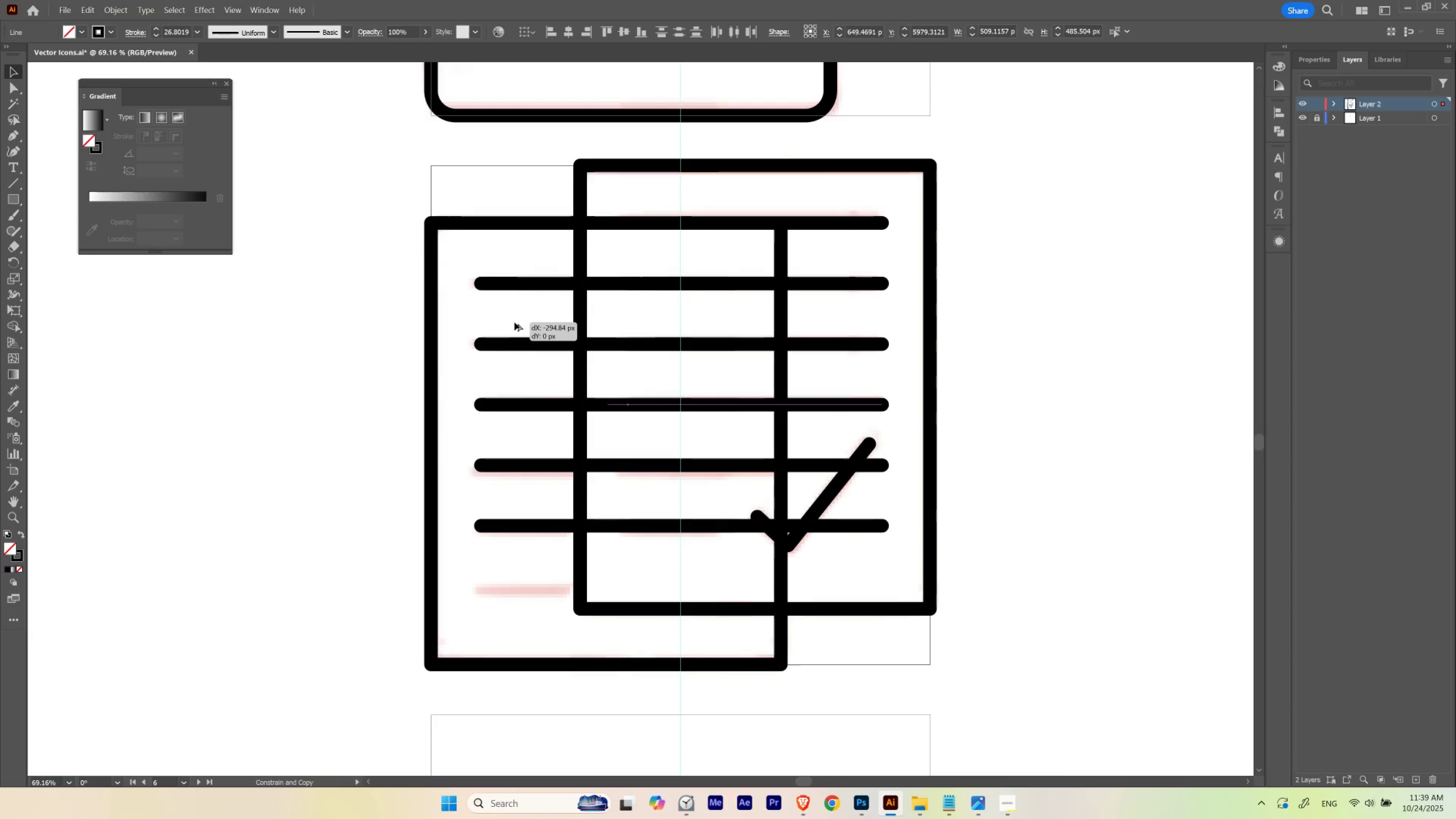 
hold_key(key=ShiftLeft, duration=1.52)
 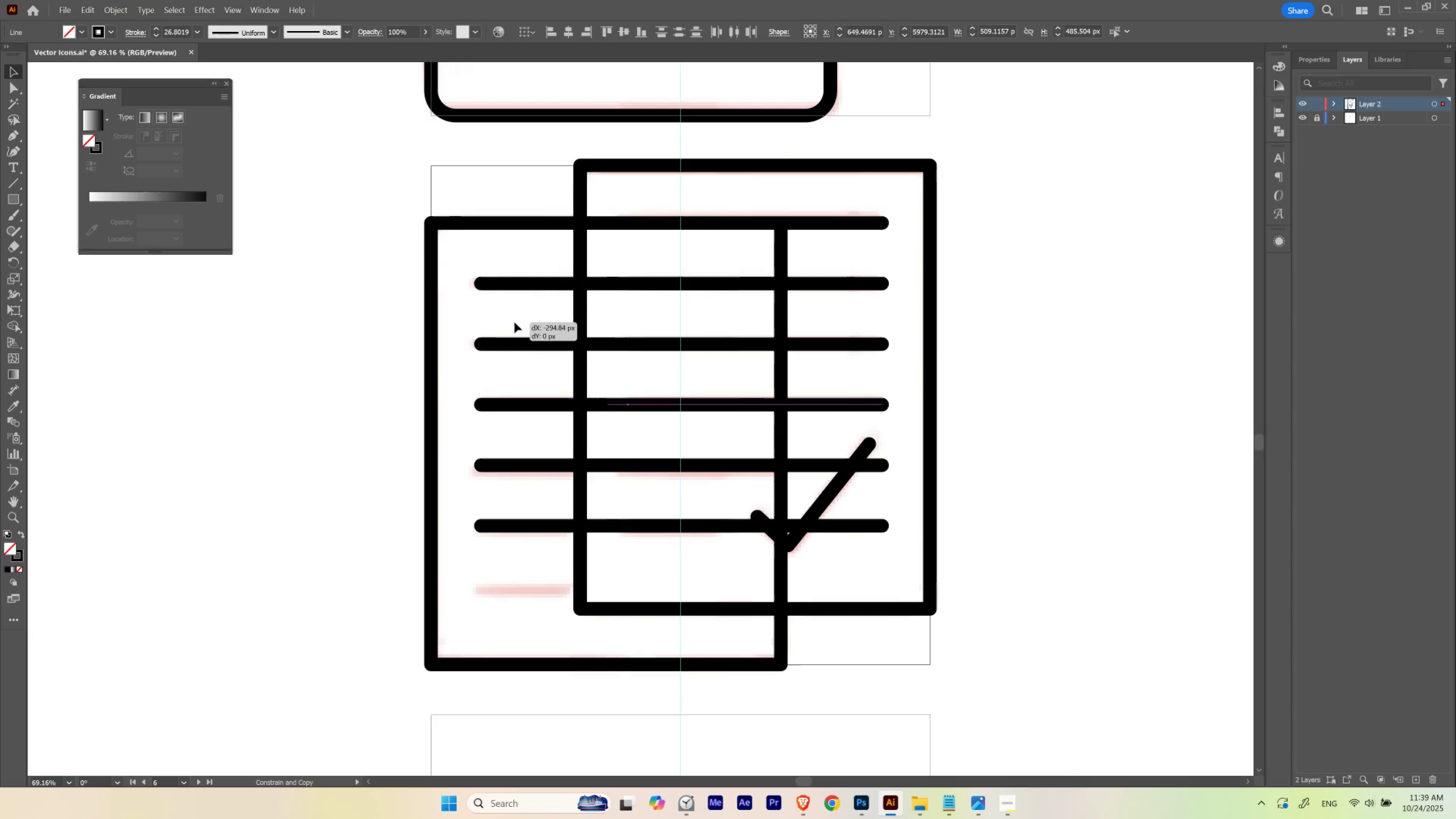 
hold_key(key=ShiftLeft, duration=0.73)
 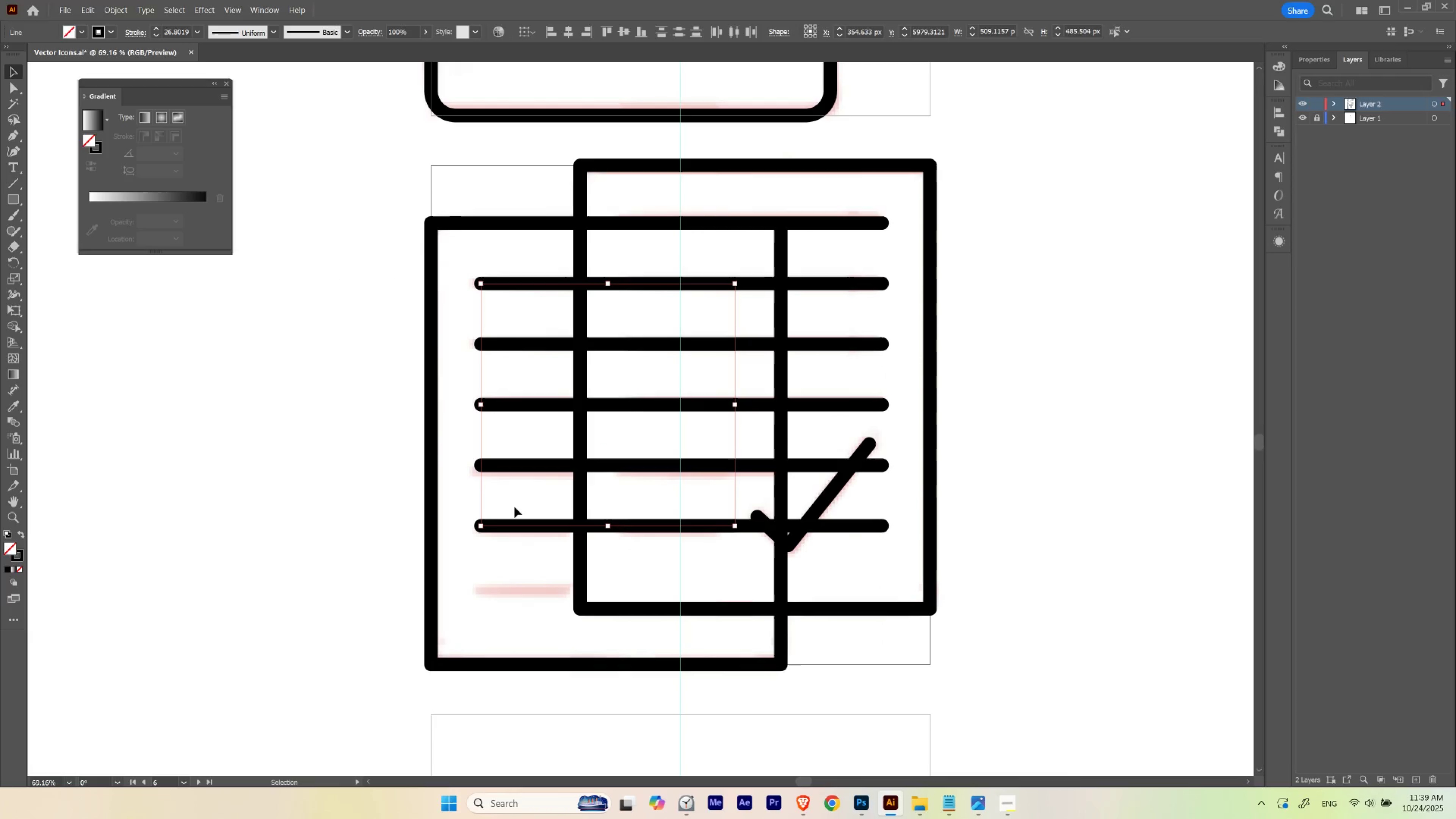 
left_click([514, 507])
 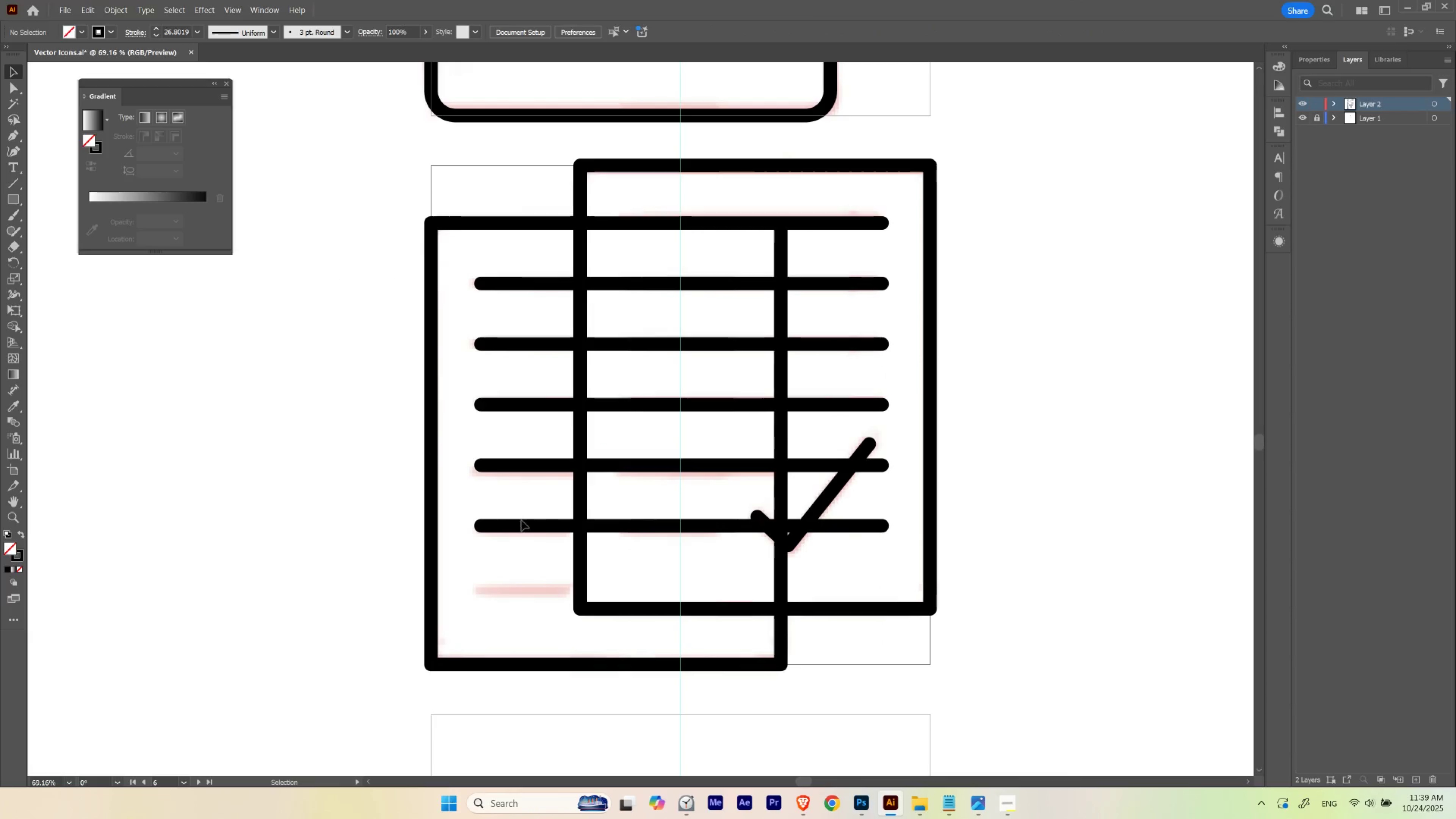 
hold_key(key=AltLeft, duration=6.4)
 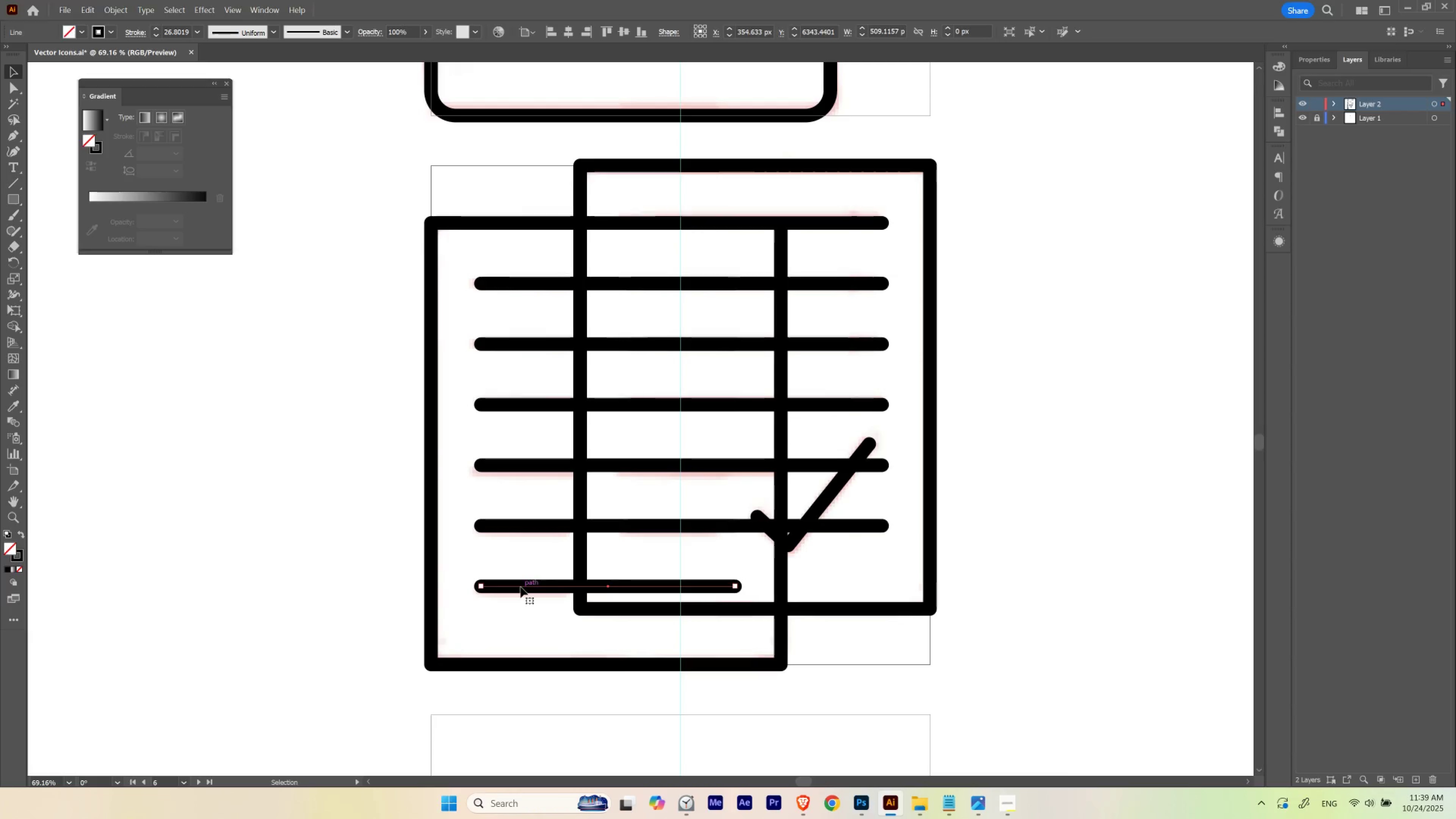 
hold_key(key=ShiftLeft, duration=1.54)
 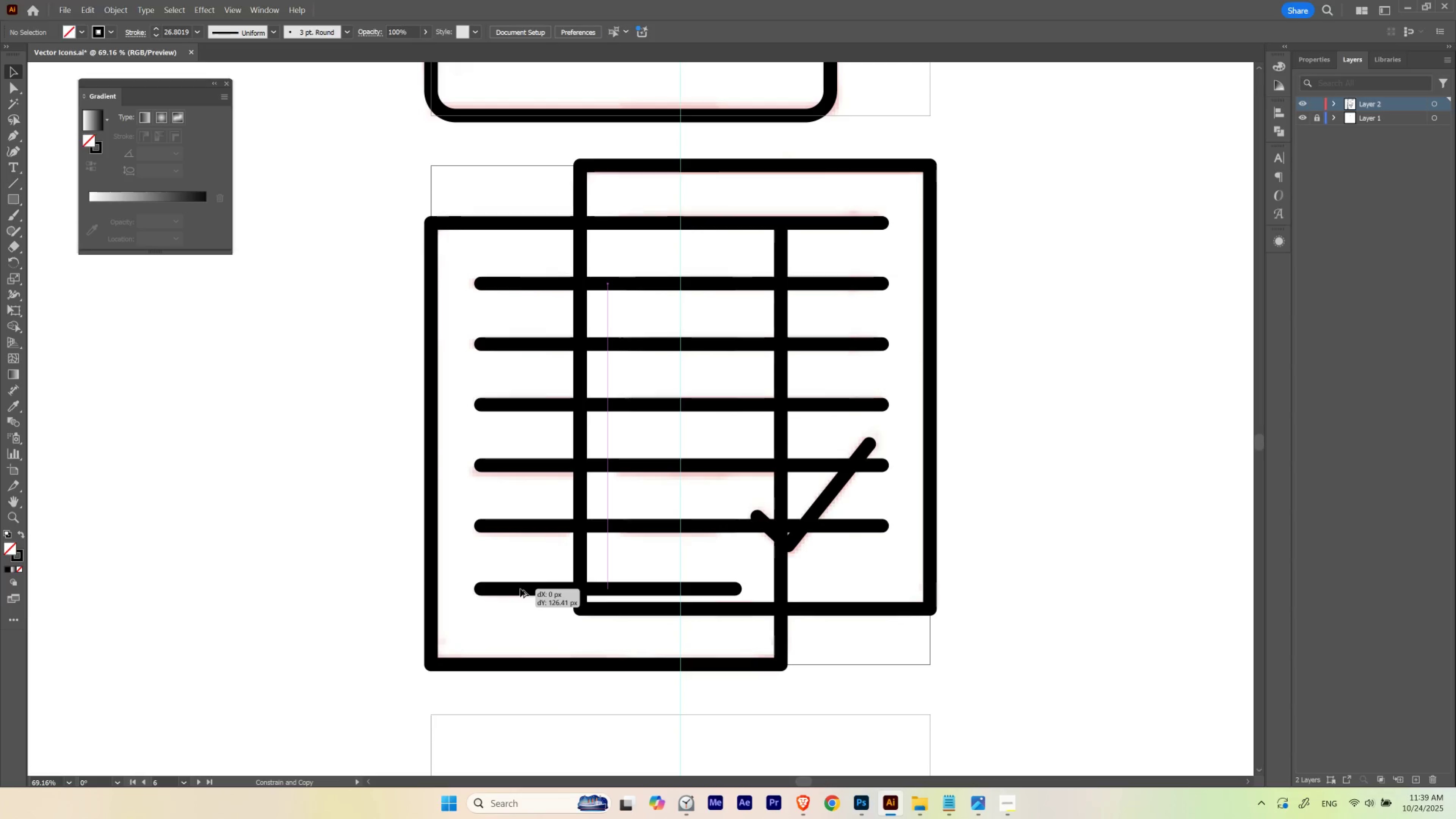 
hold_key(key=ShiftLeft, duration=1.52)
 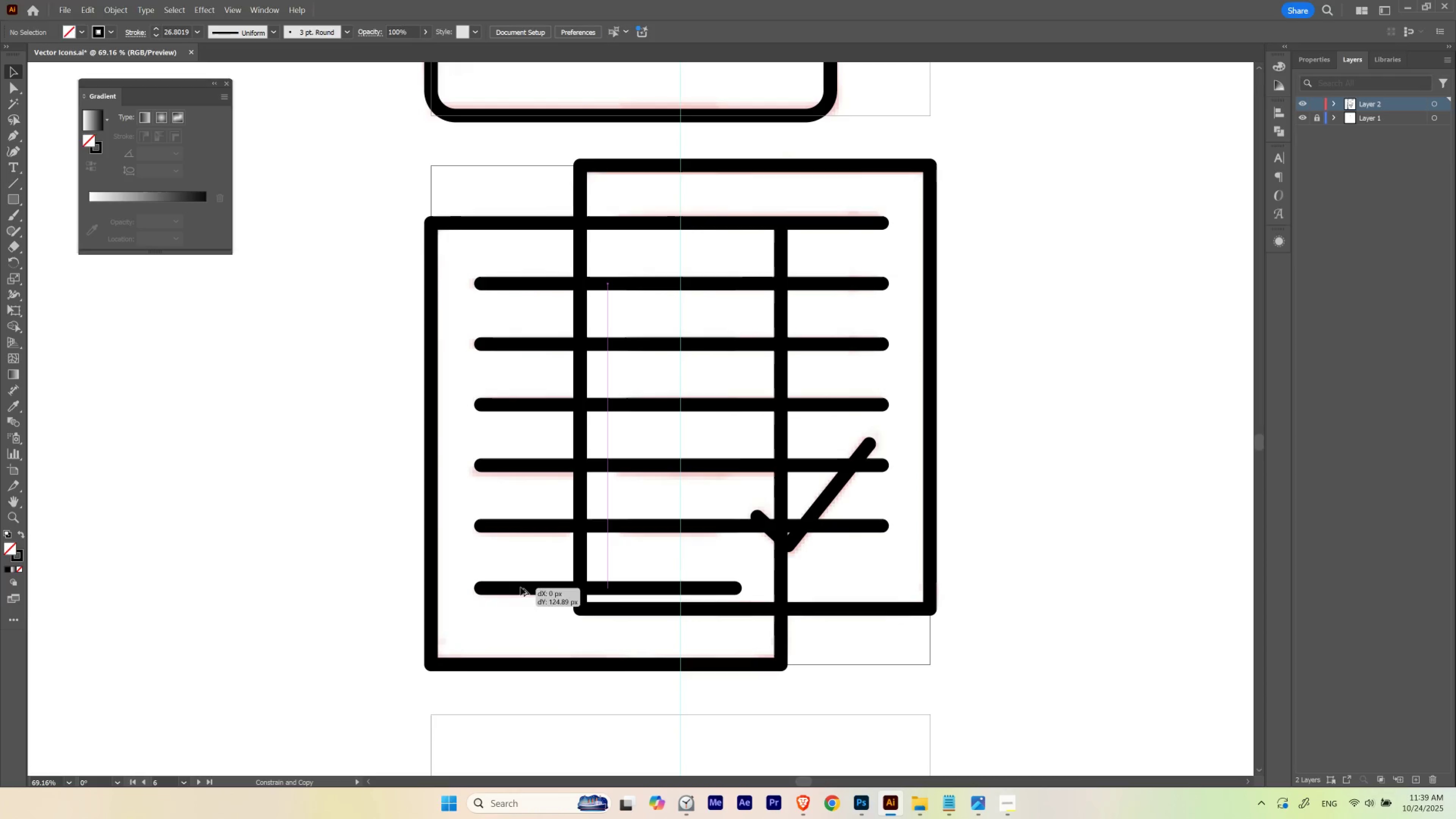 
hold_key(key=ShiftLeft, duration=1.52)
 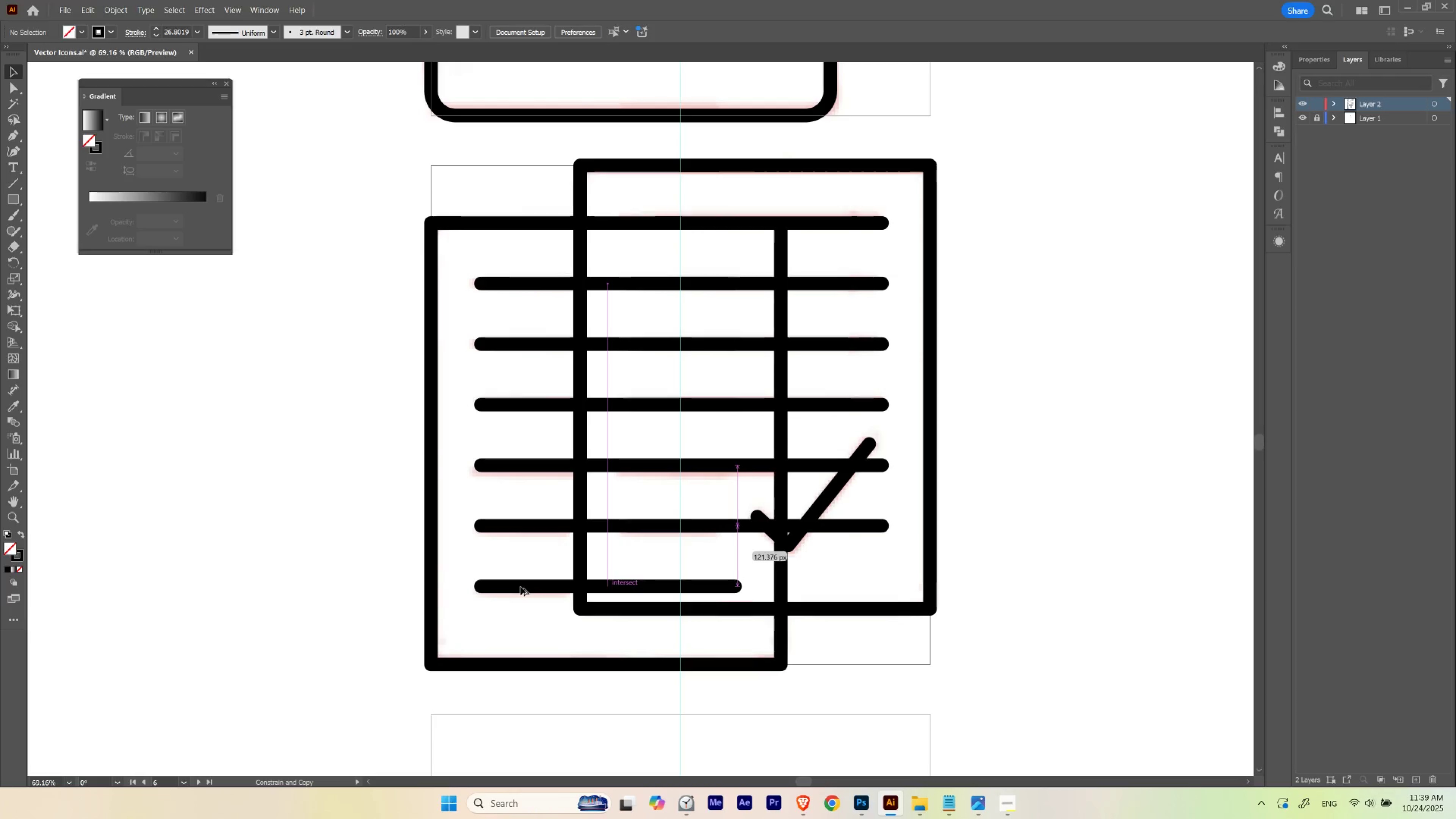 
hold_key(key=ShiftLeft, duration=1.12)
 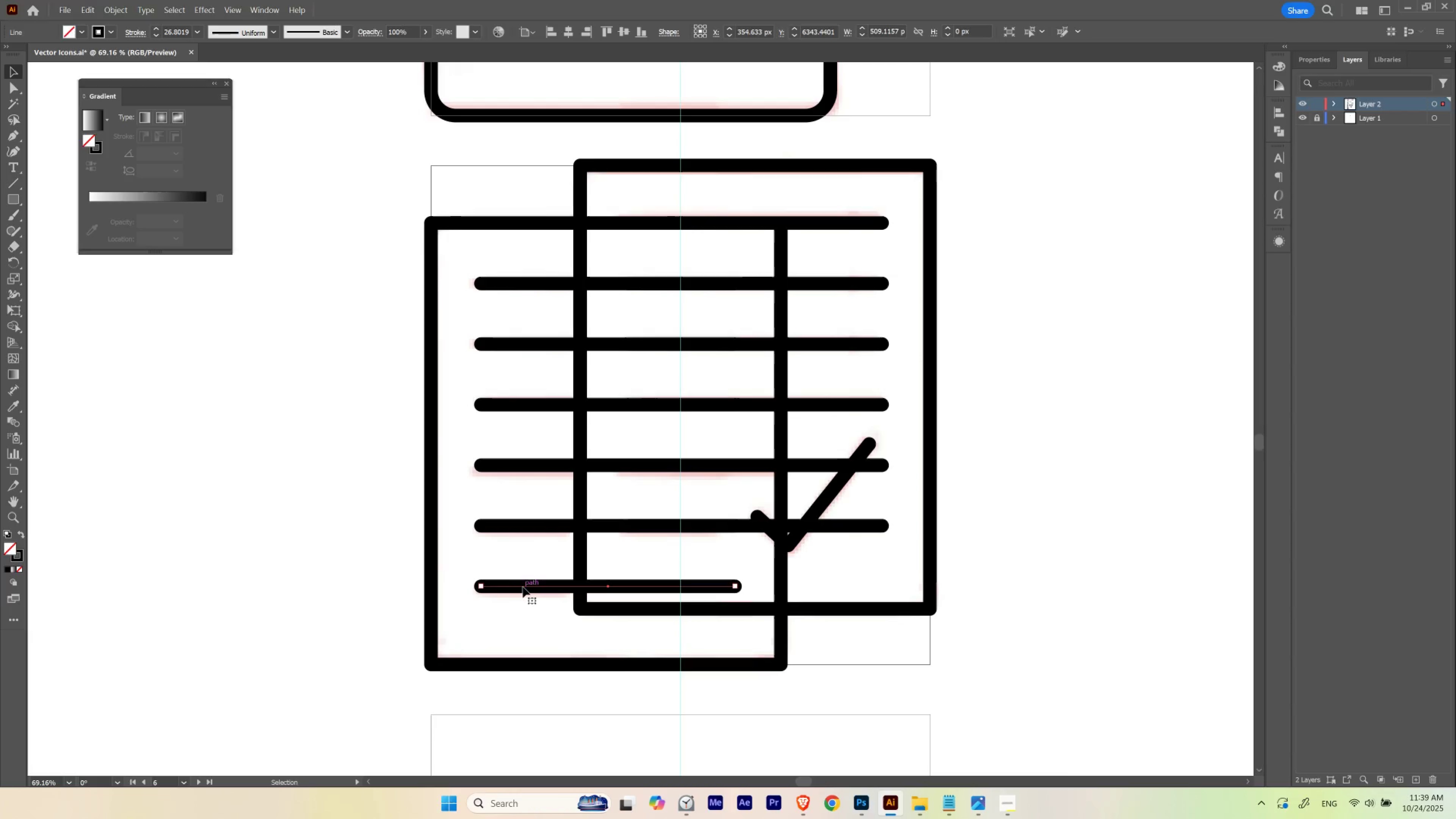 
key(V)
 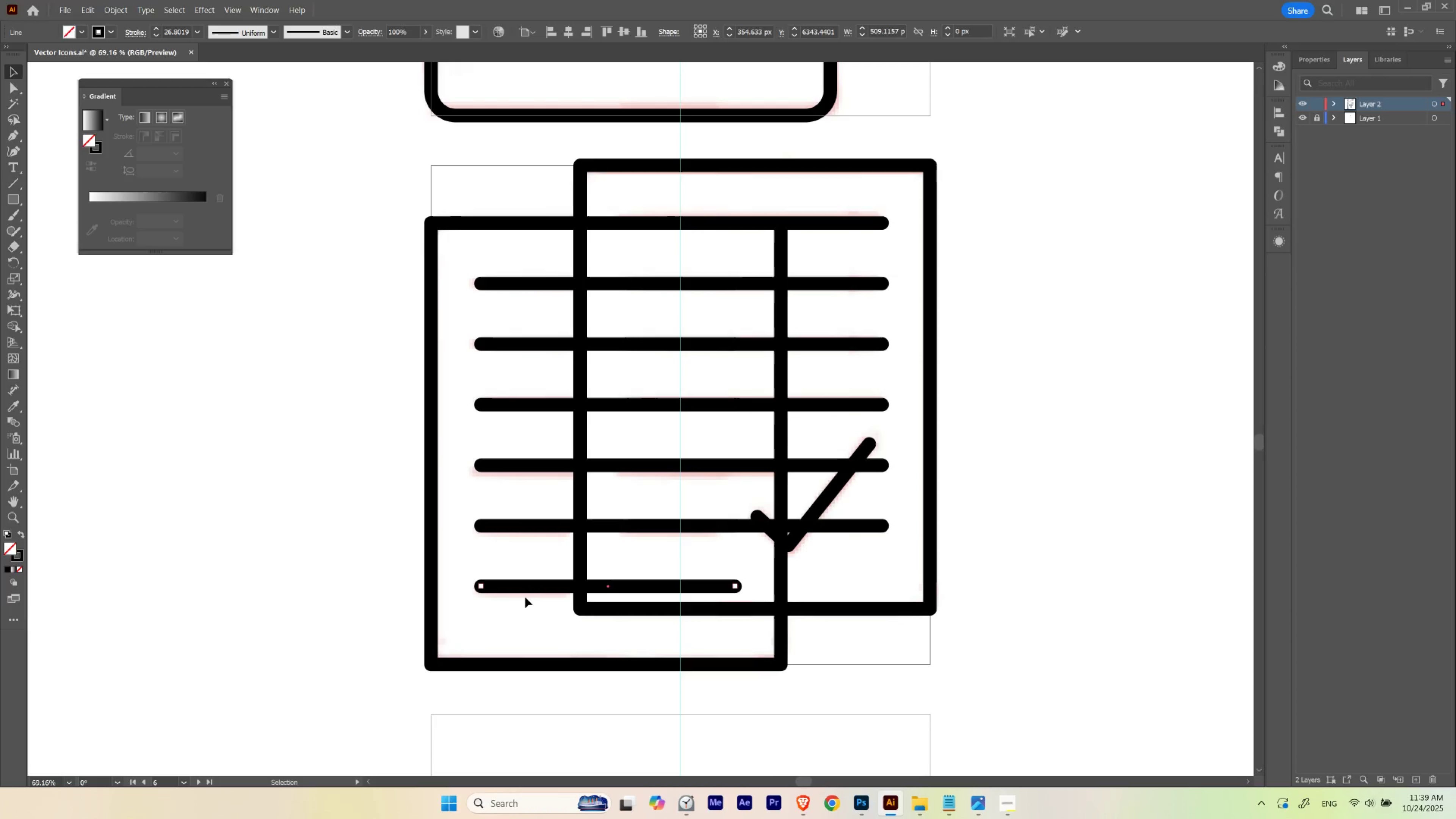 
left_click([525, 597])
 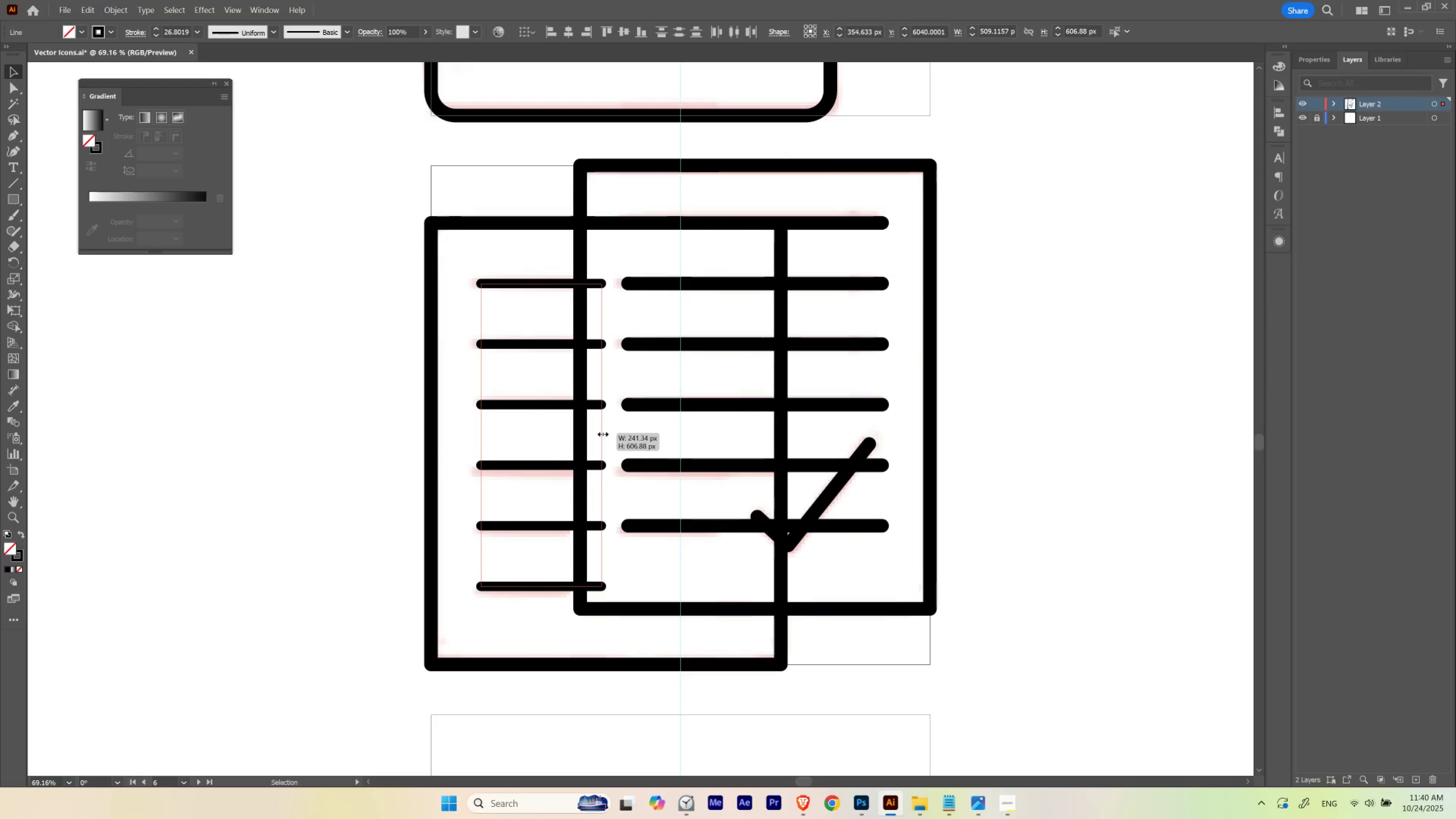 
wait(7.64)
 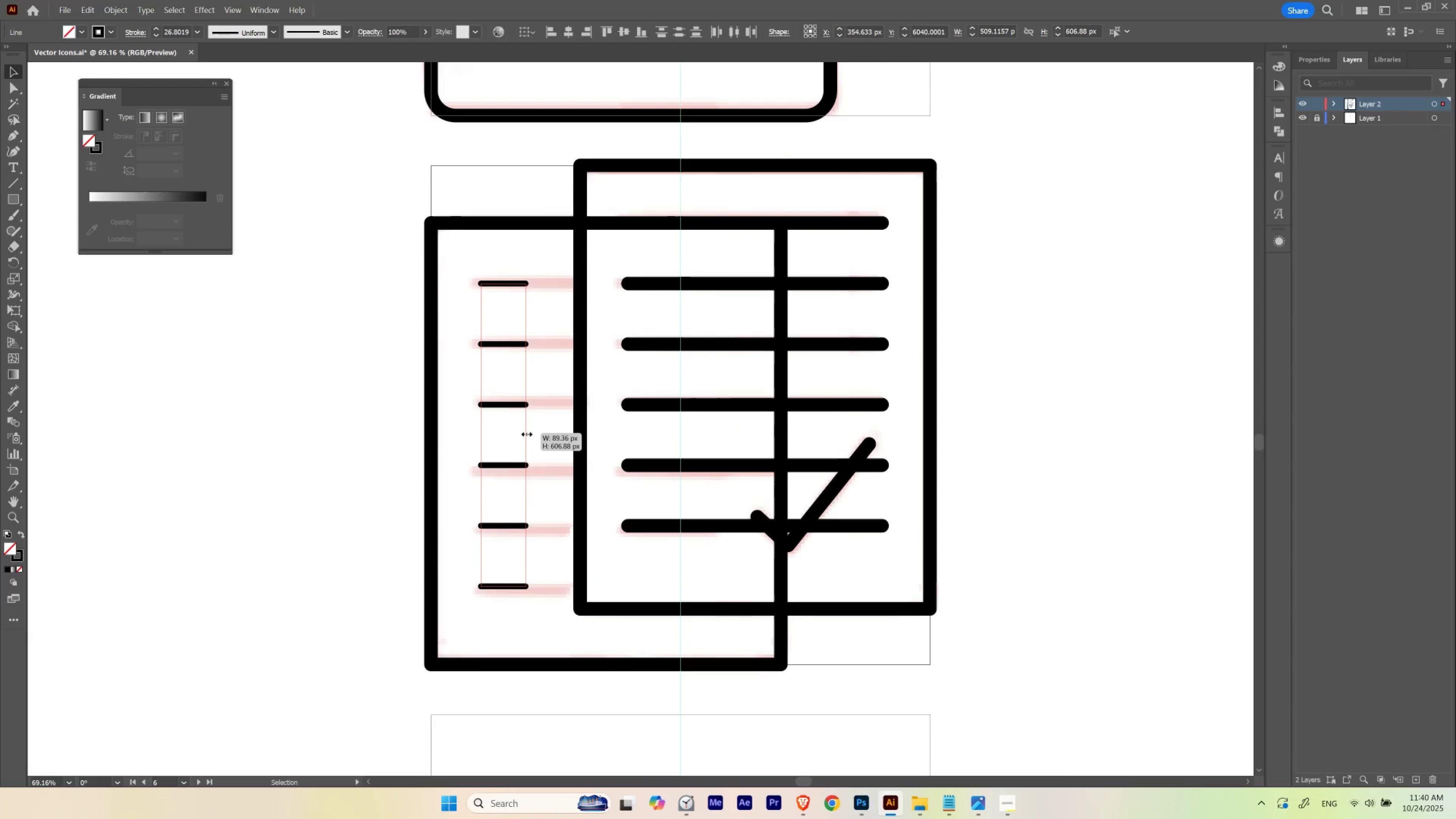 
key(I)
 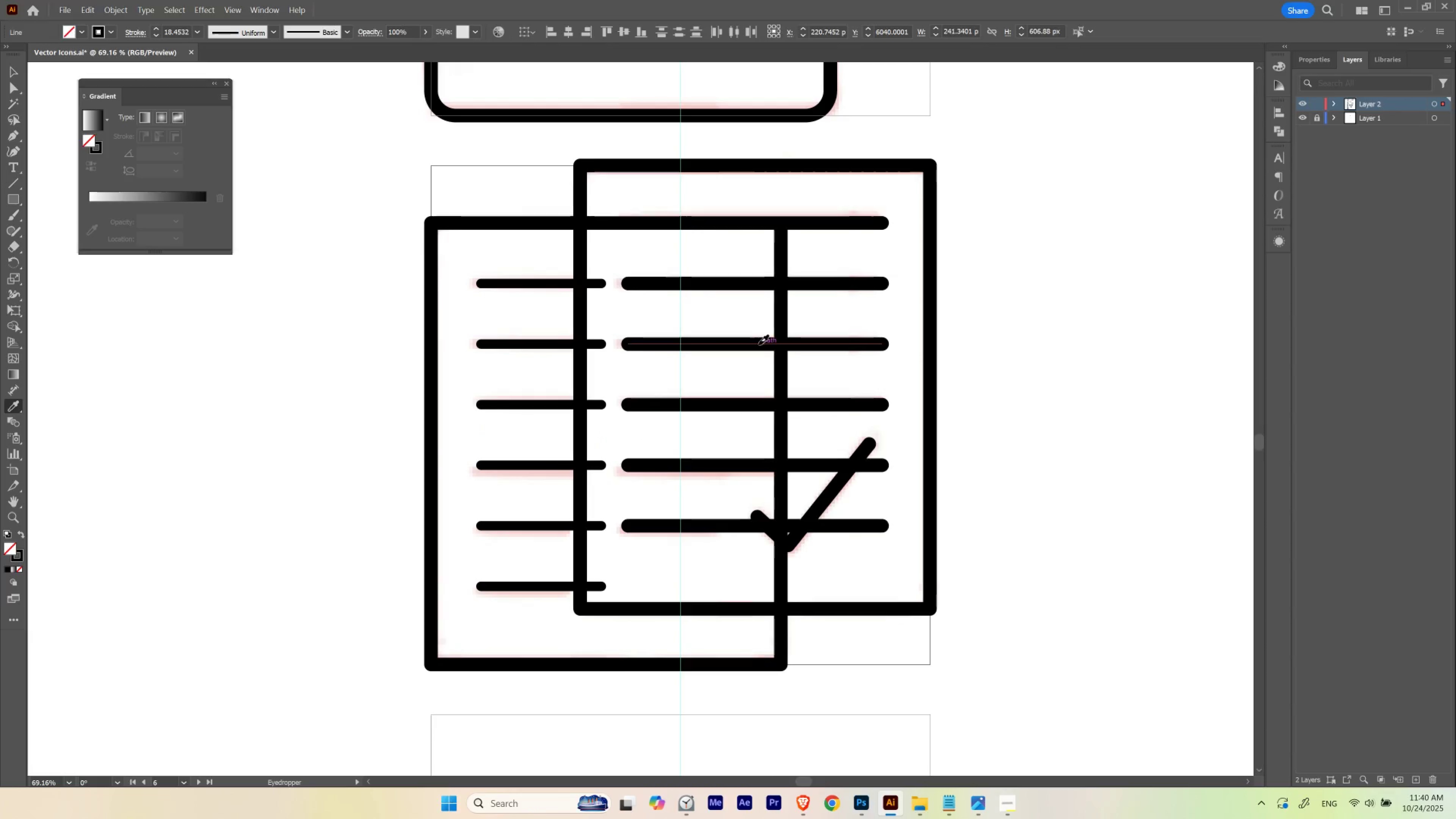 
left_click([759, 345])
 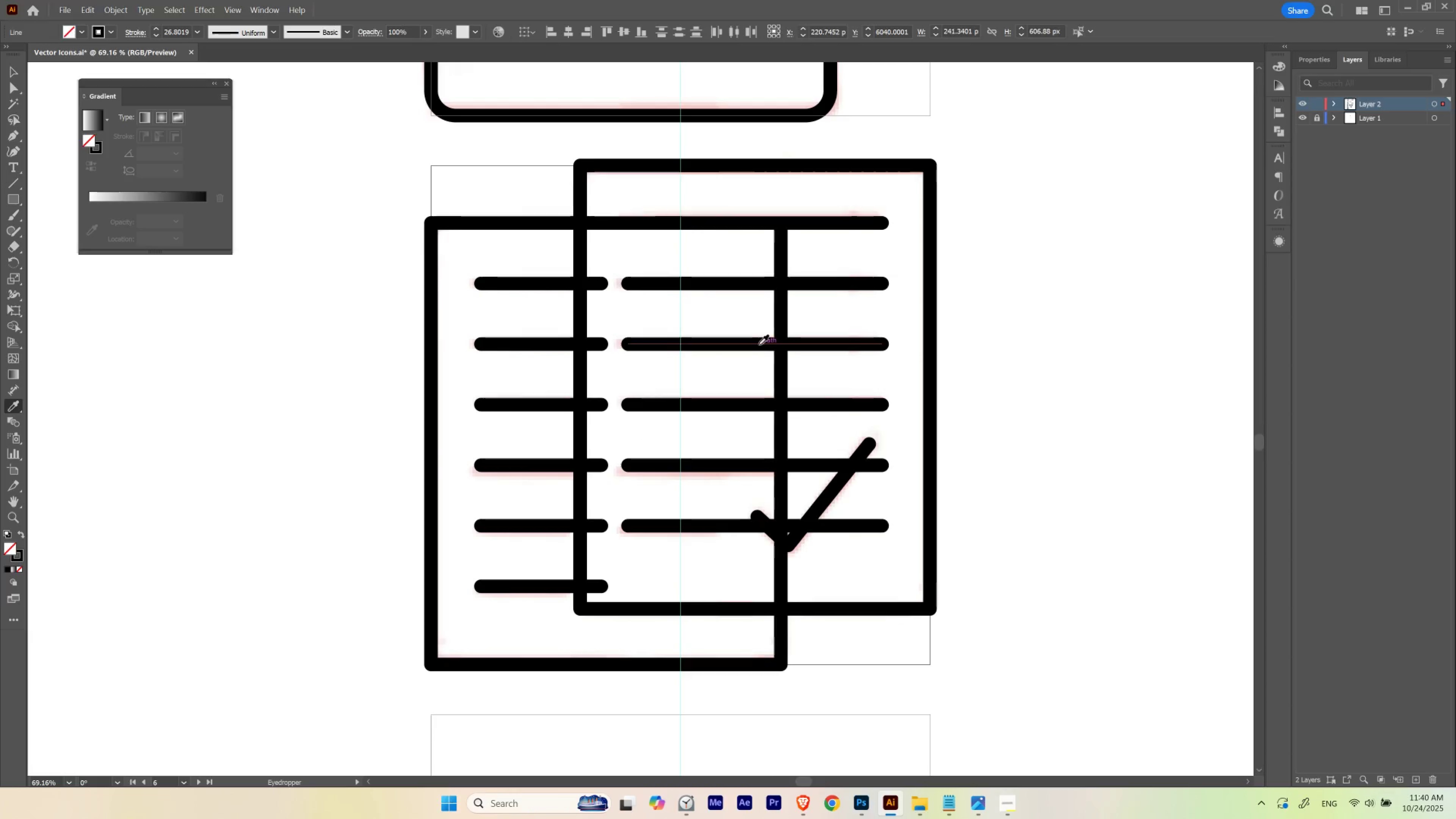 
key(V)
 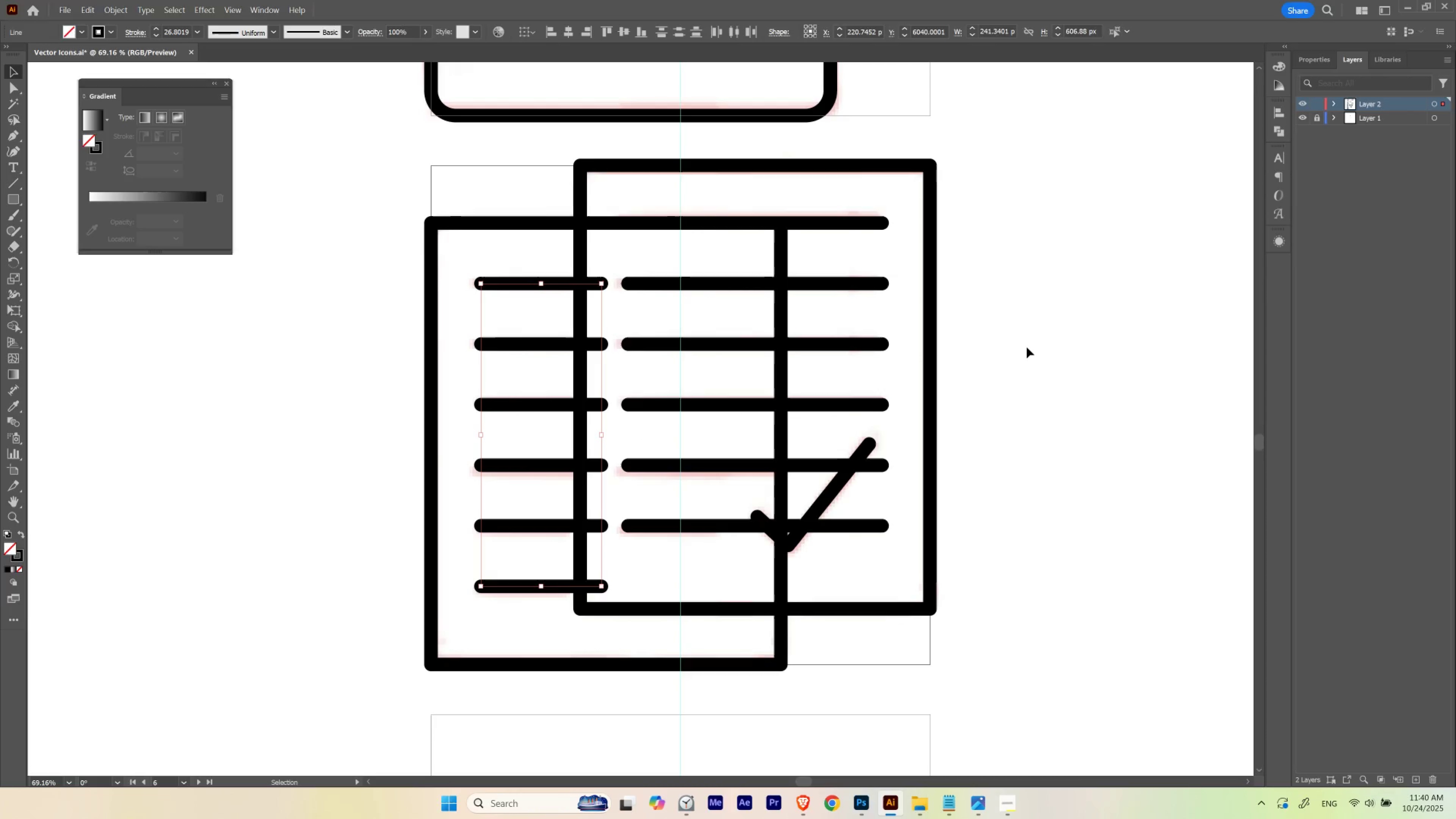 
left_click([1027, 347])
 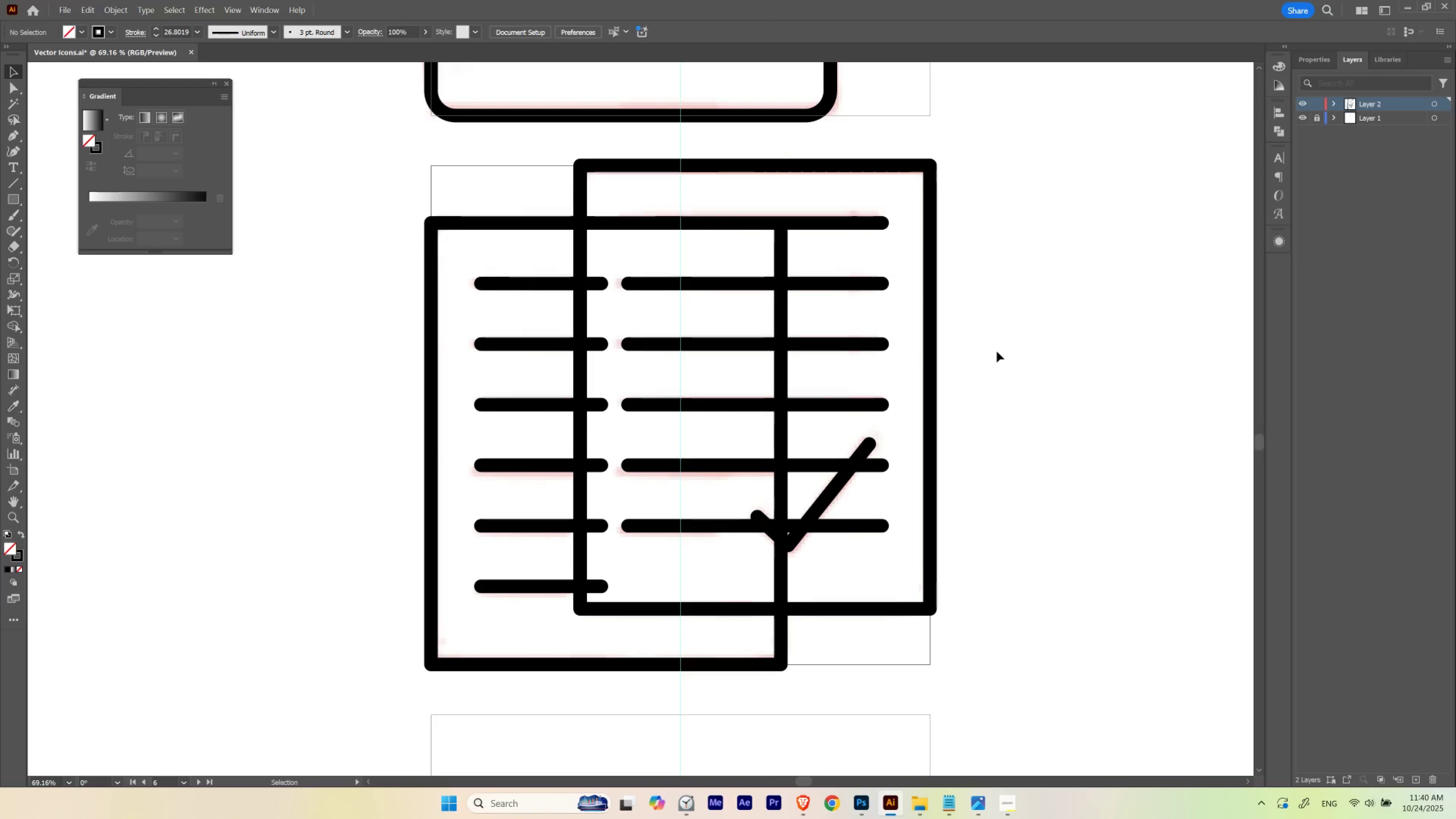 
hold_key(key=Space, duration=1.03)
 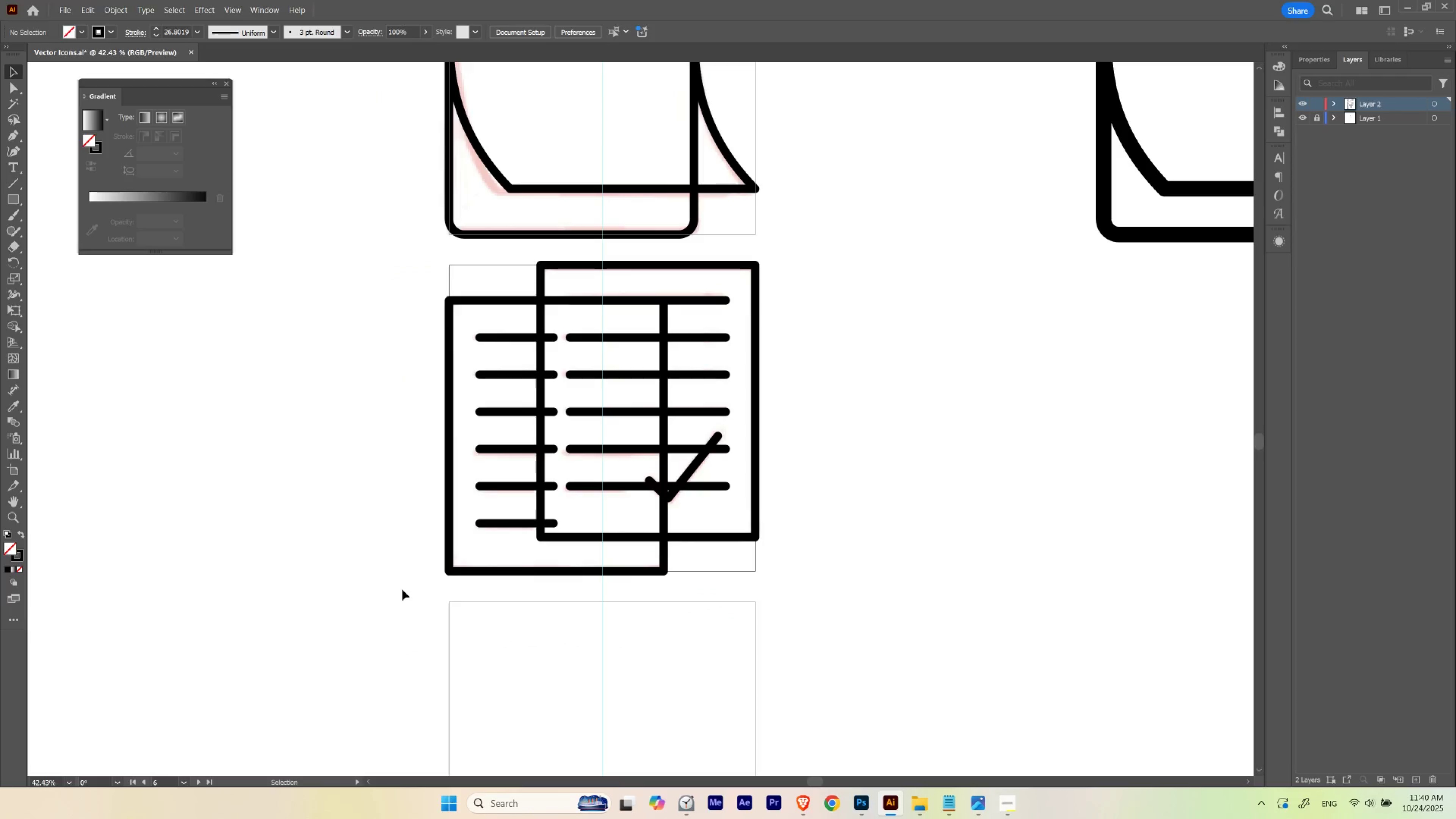 
hold_key(key=ControlLeft, duration=0.55)
 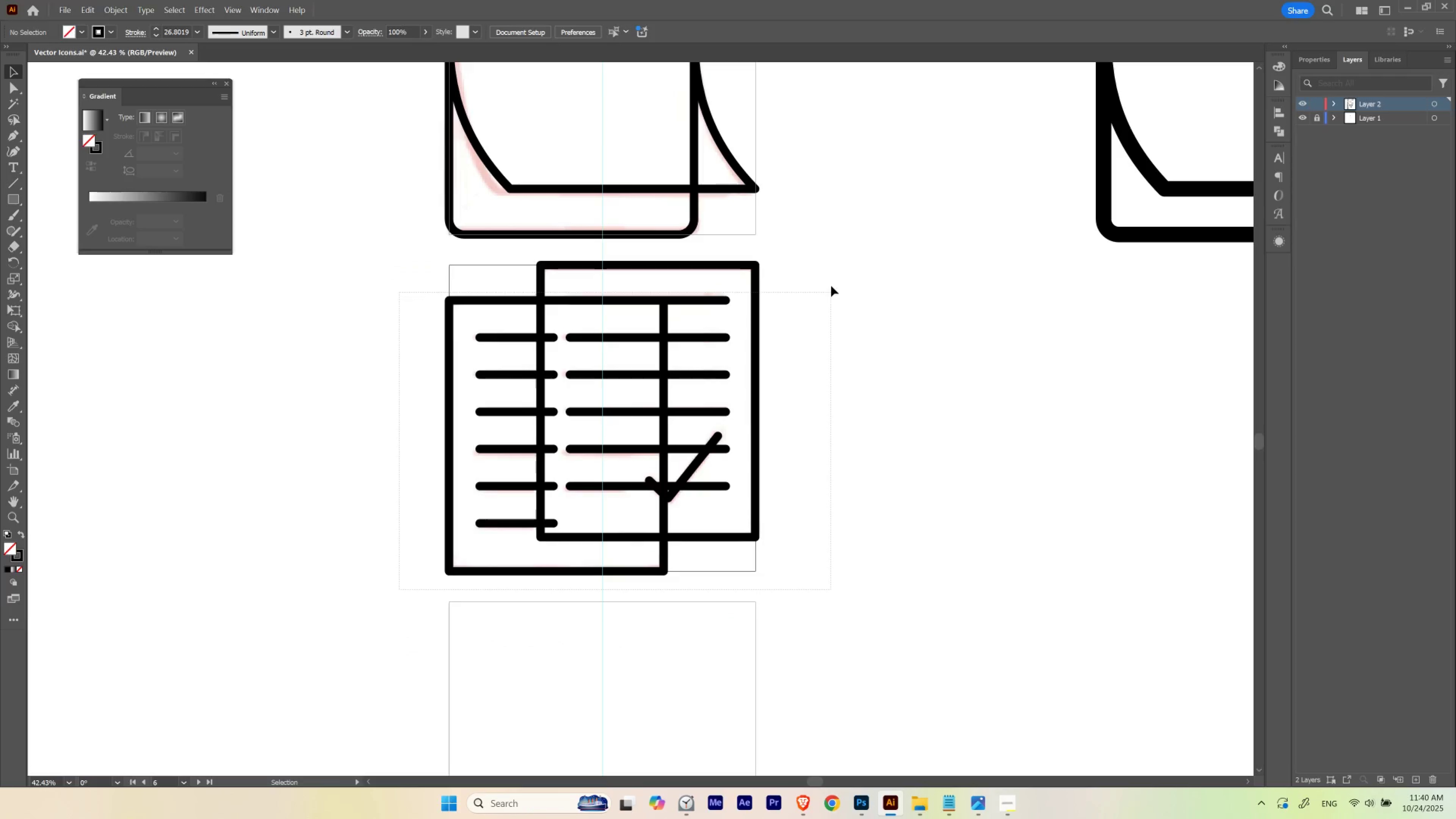 
hold_key(key=Space, duration=0.66)
 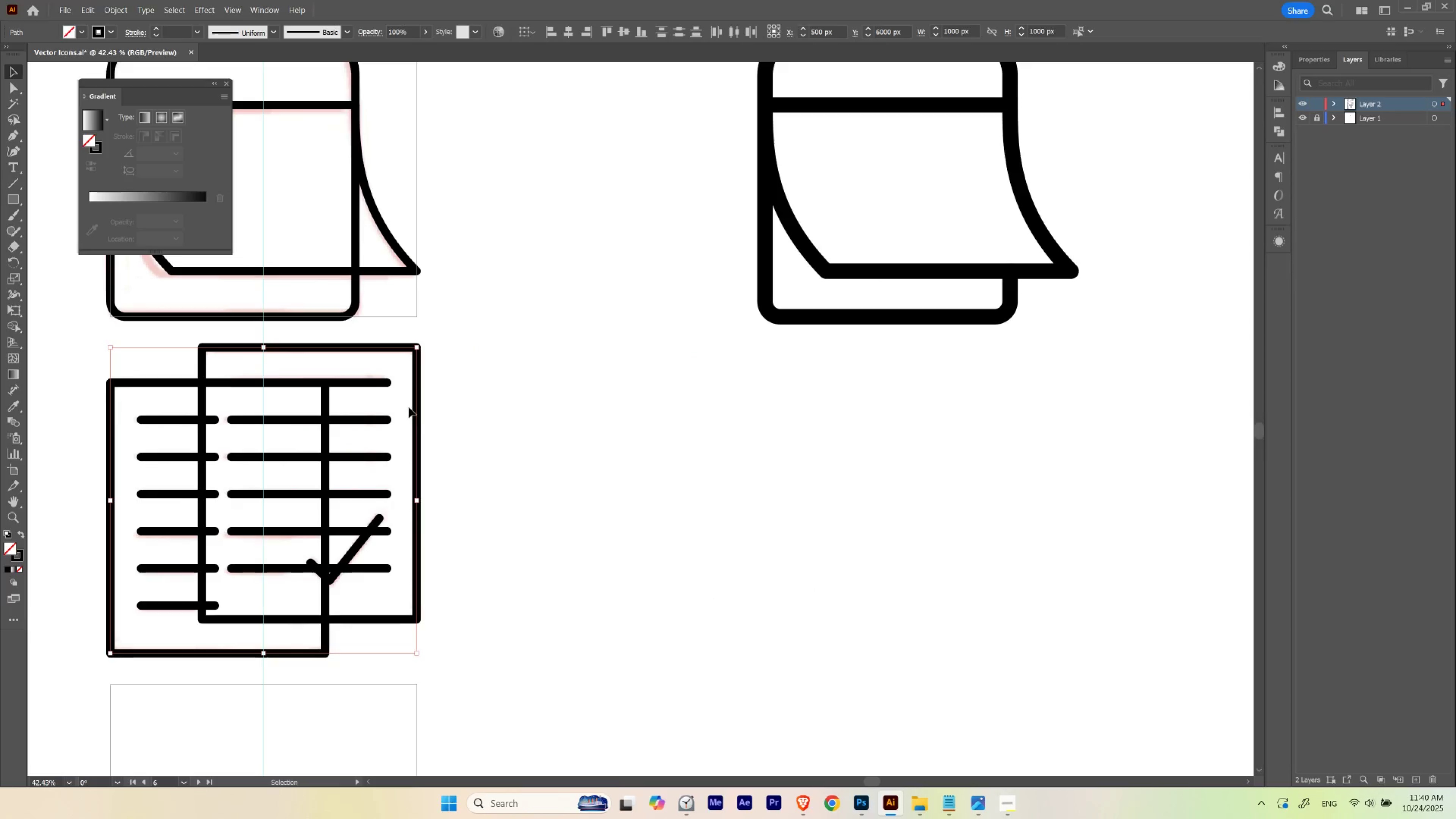 
hold_key(key=AltLeft, duration=2.93)
 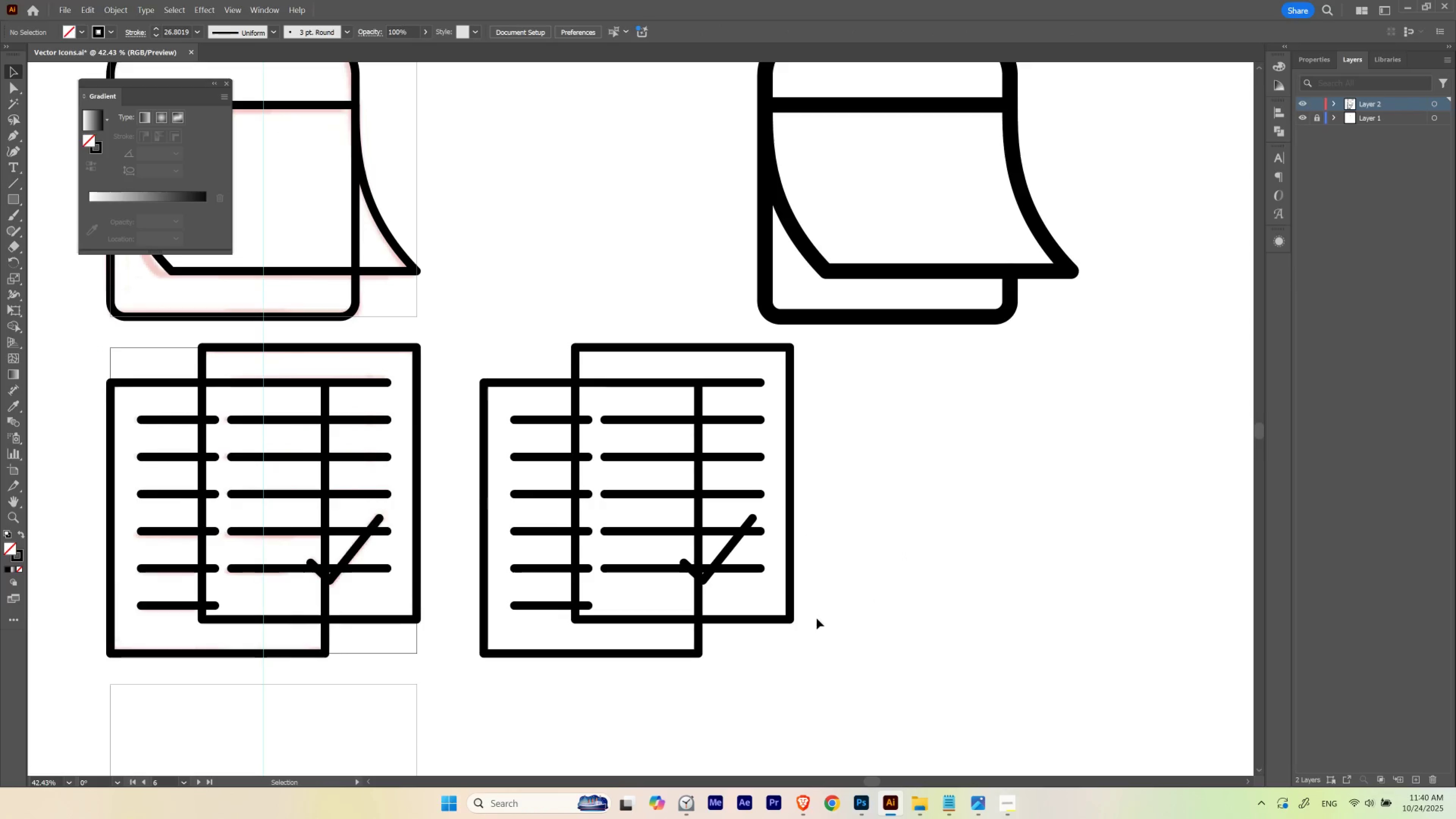 
hold_key(key=ShiftLeft, duration=1.52)
 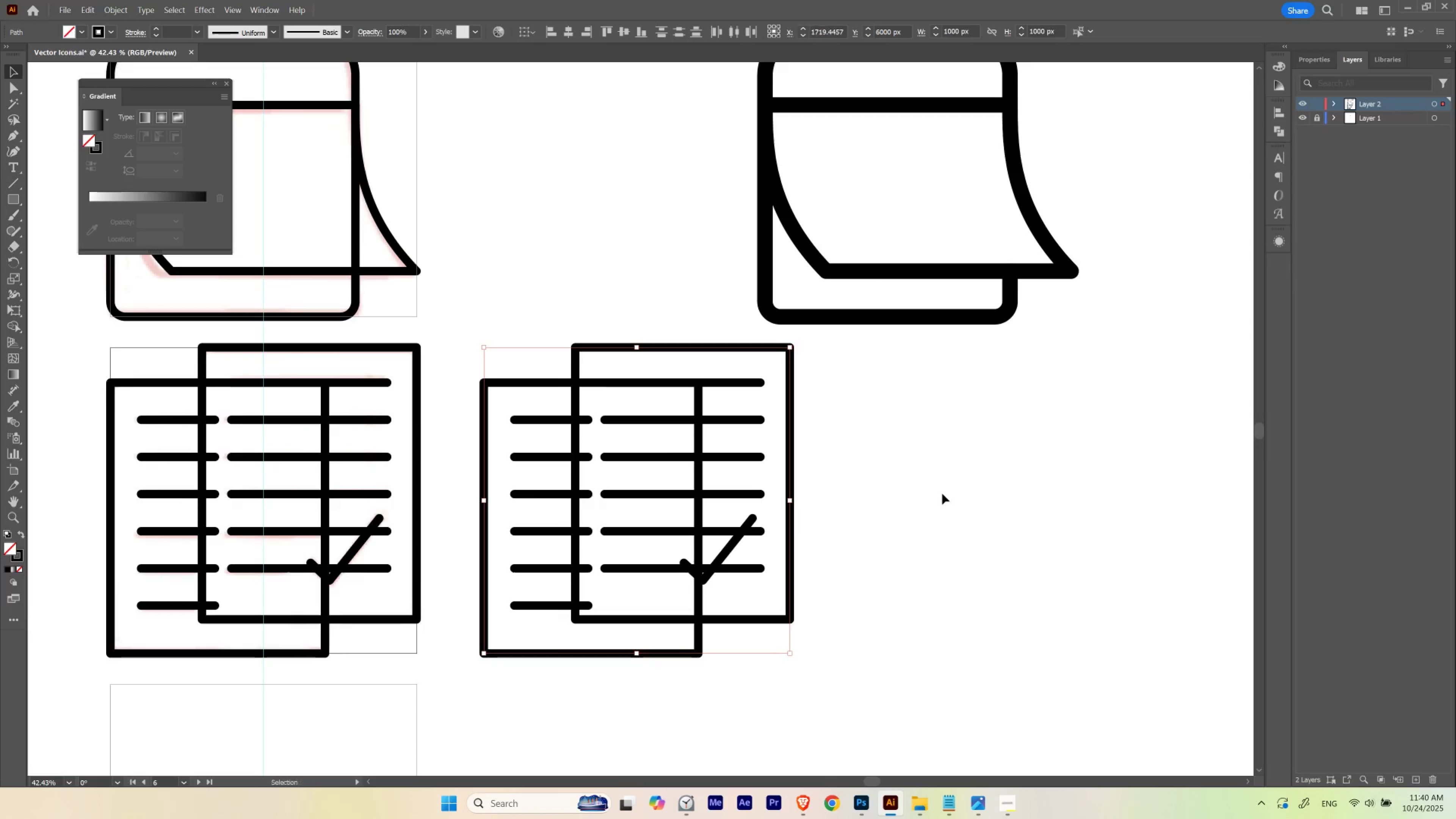 
hold_key(key=ShiftLeft, duration=0.33)
 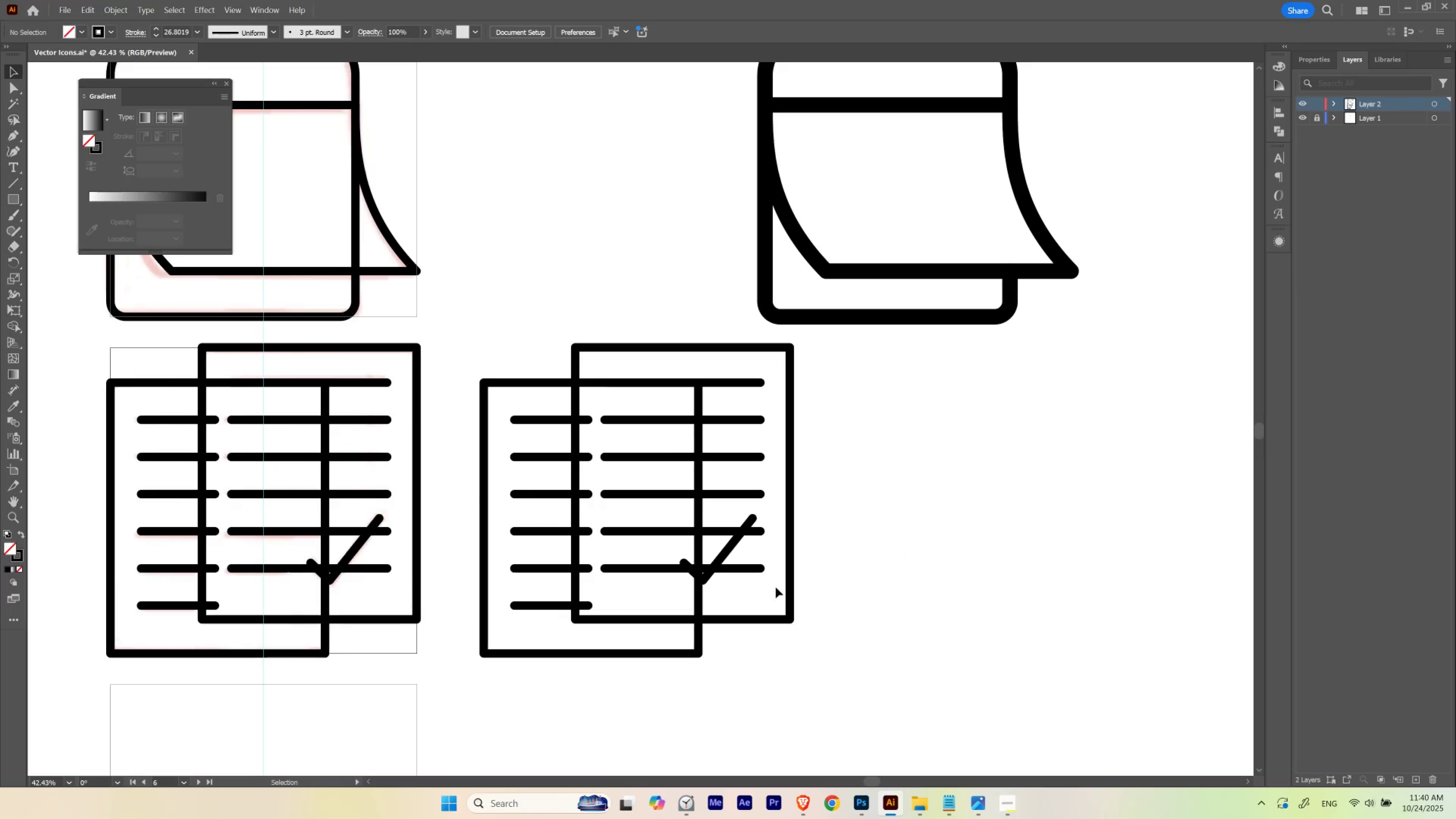 
hold_key(key=ControlLeft, duration=0.81)
 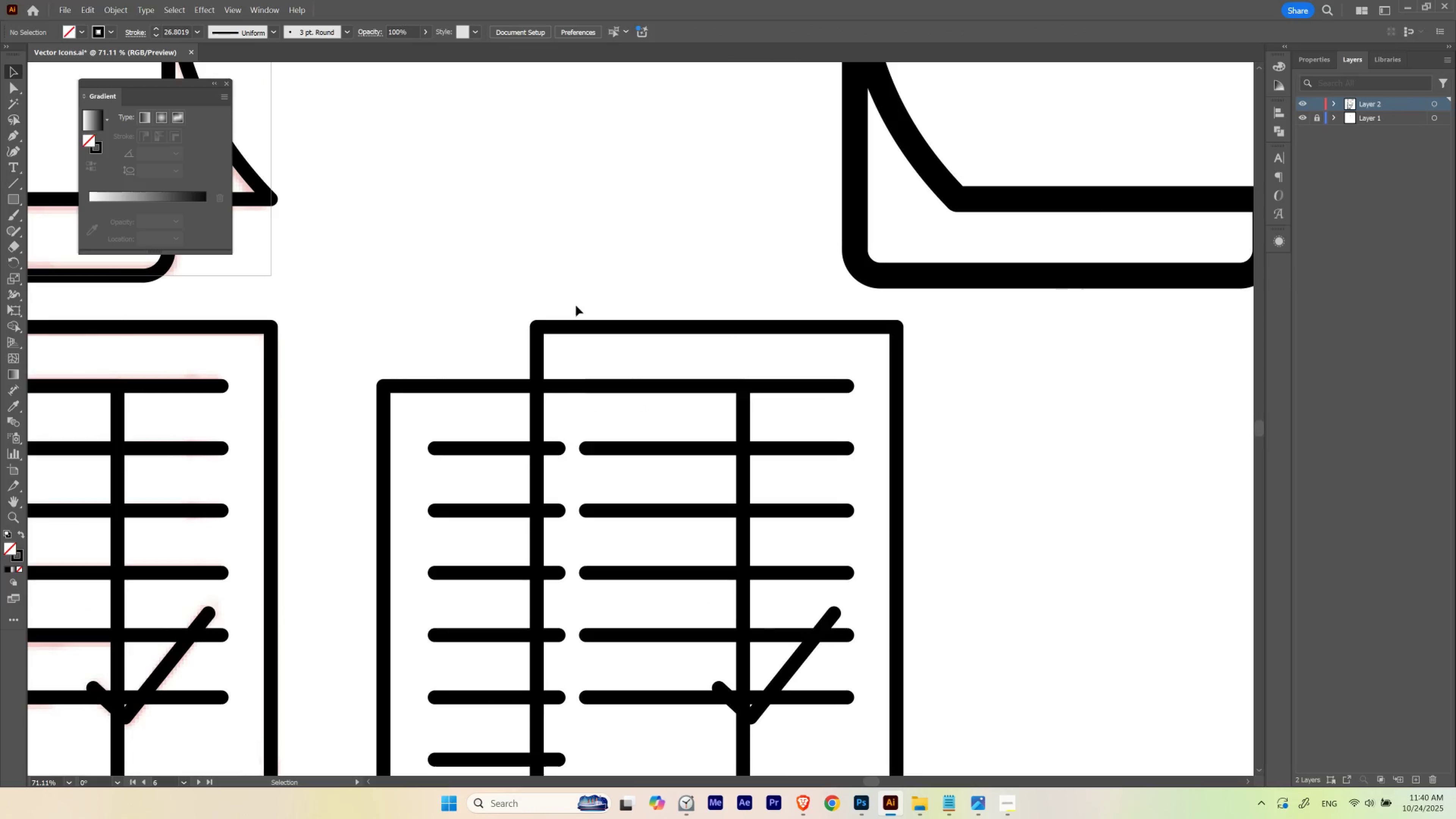 
hold_key(key=Space, duration=0.89)
 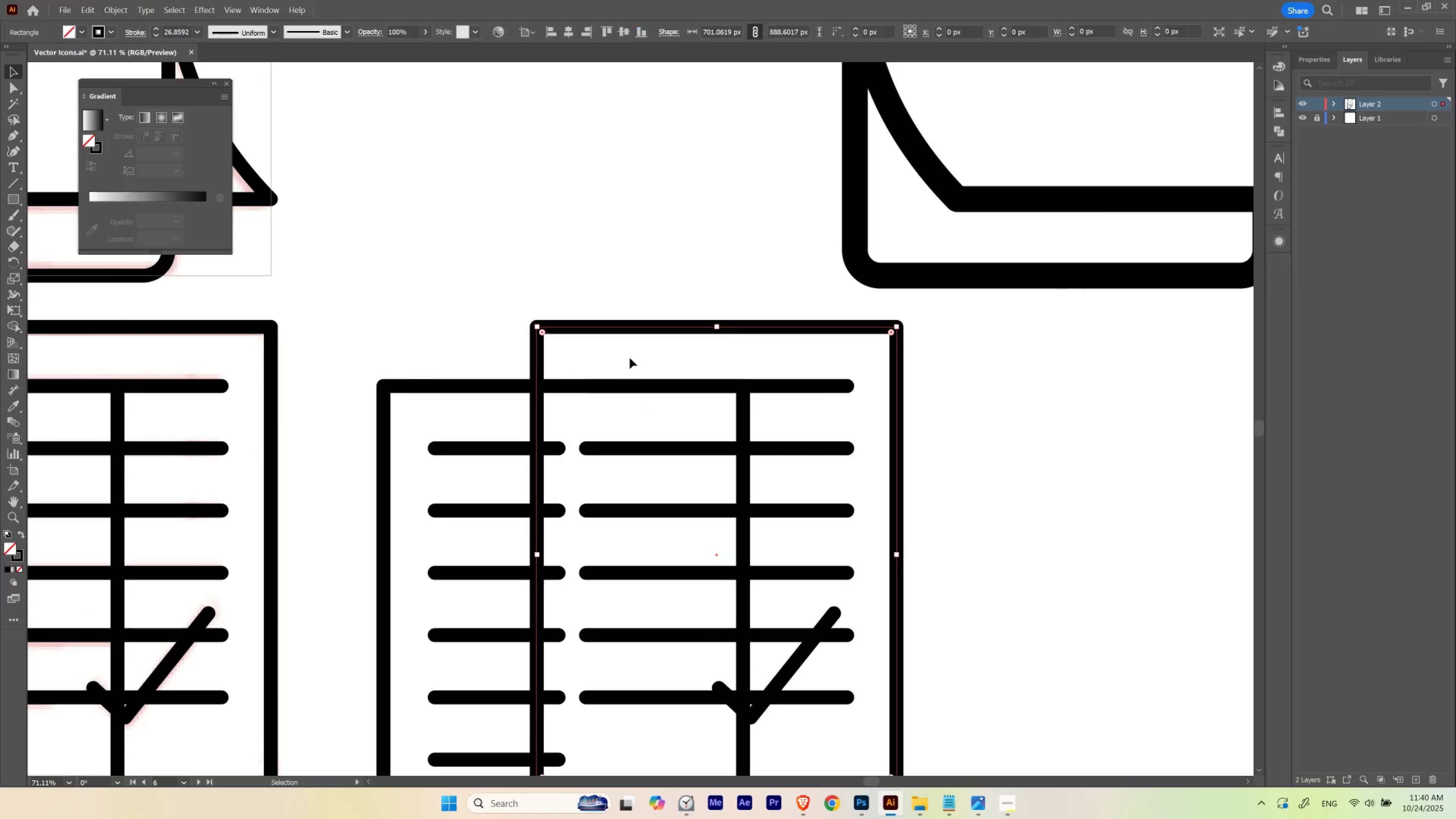 
hold_key(key=ShiftLeft, duration=0.64)
 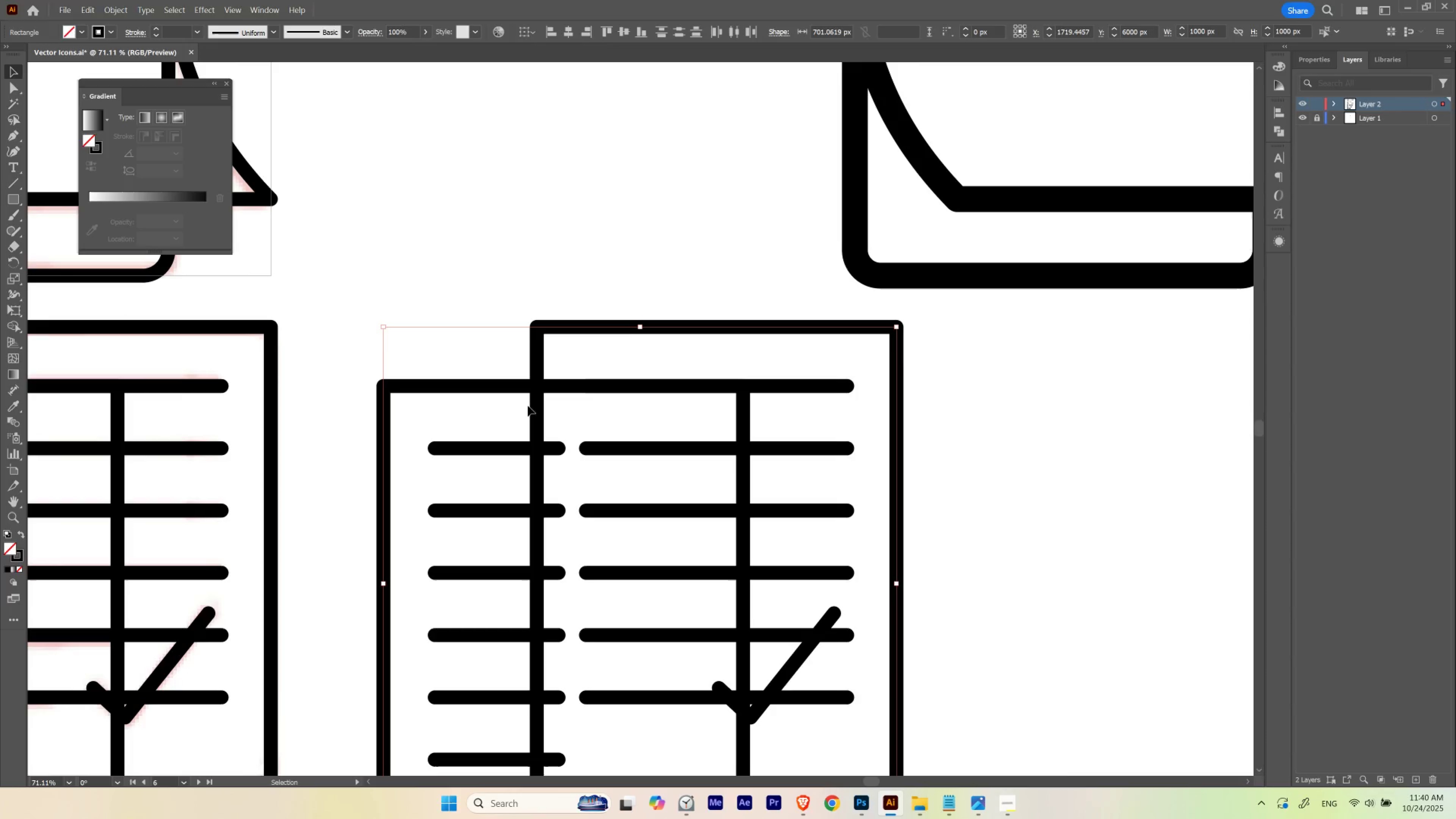 
key(S)
 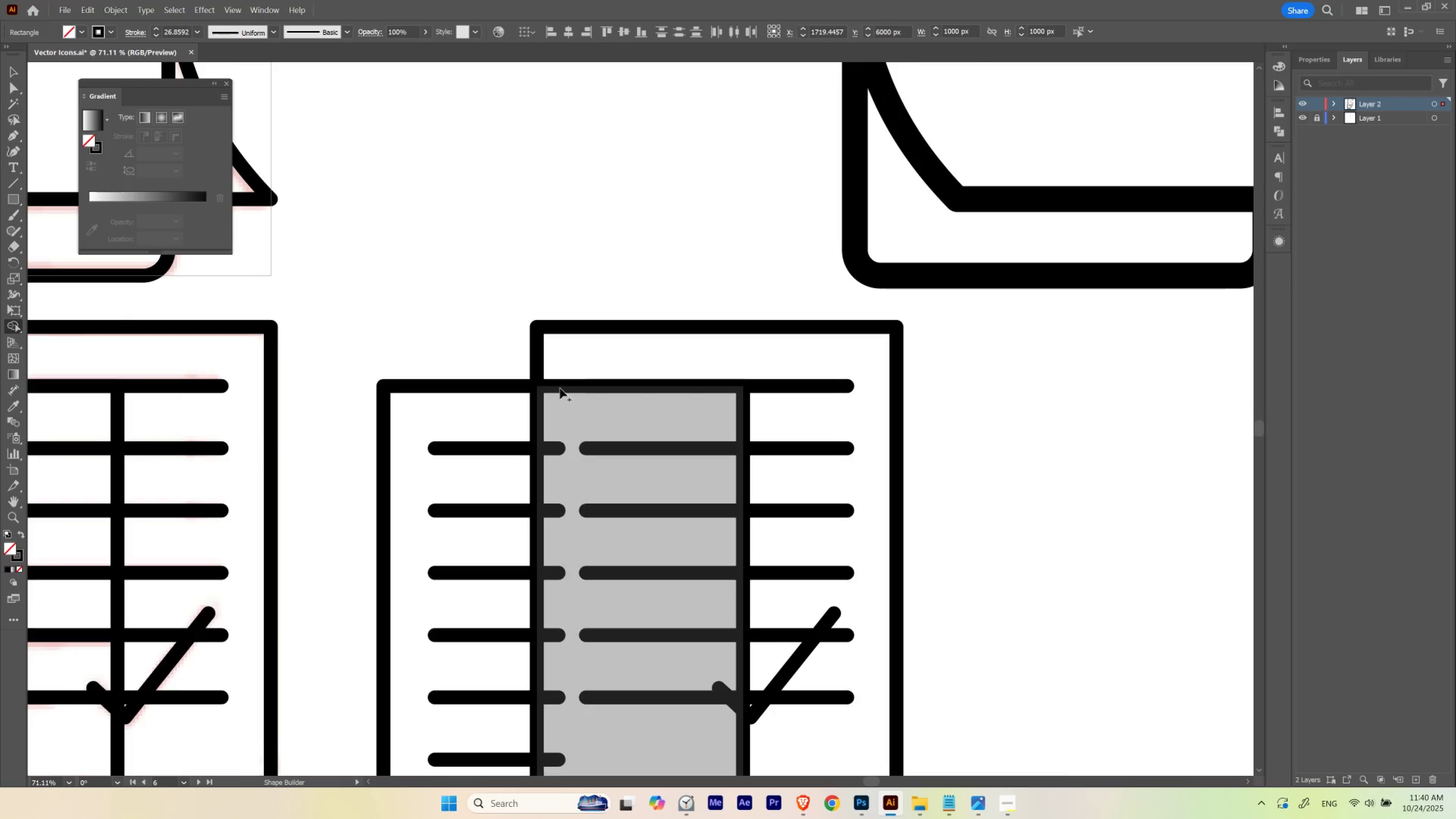 
hold_key(key=AltLeft, duration=1.52)
left_click([562, 385])
 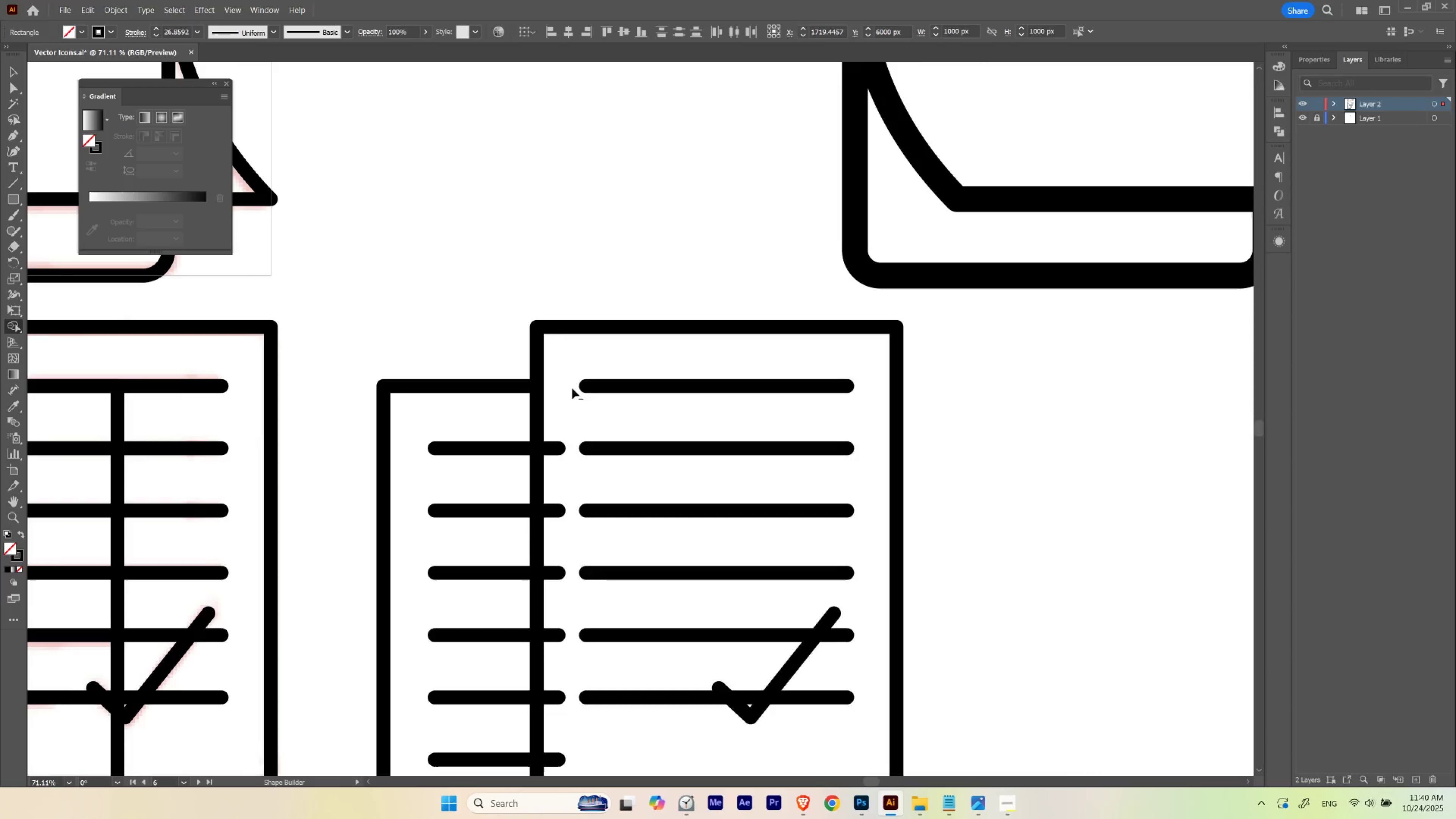 
hold_key(key=AltLeft, duration=0.6)
 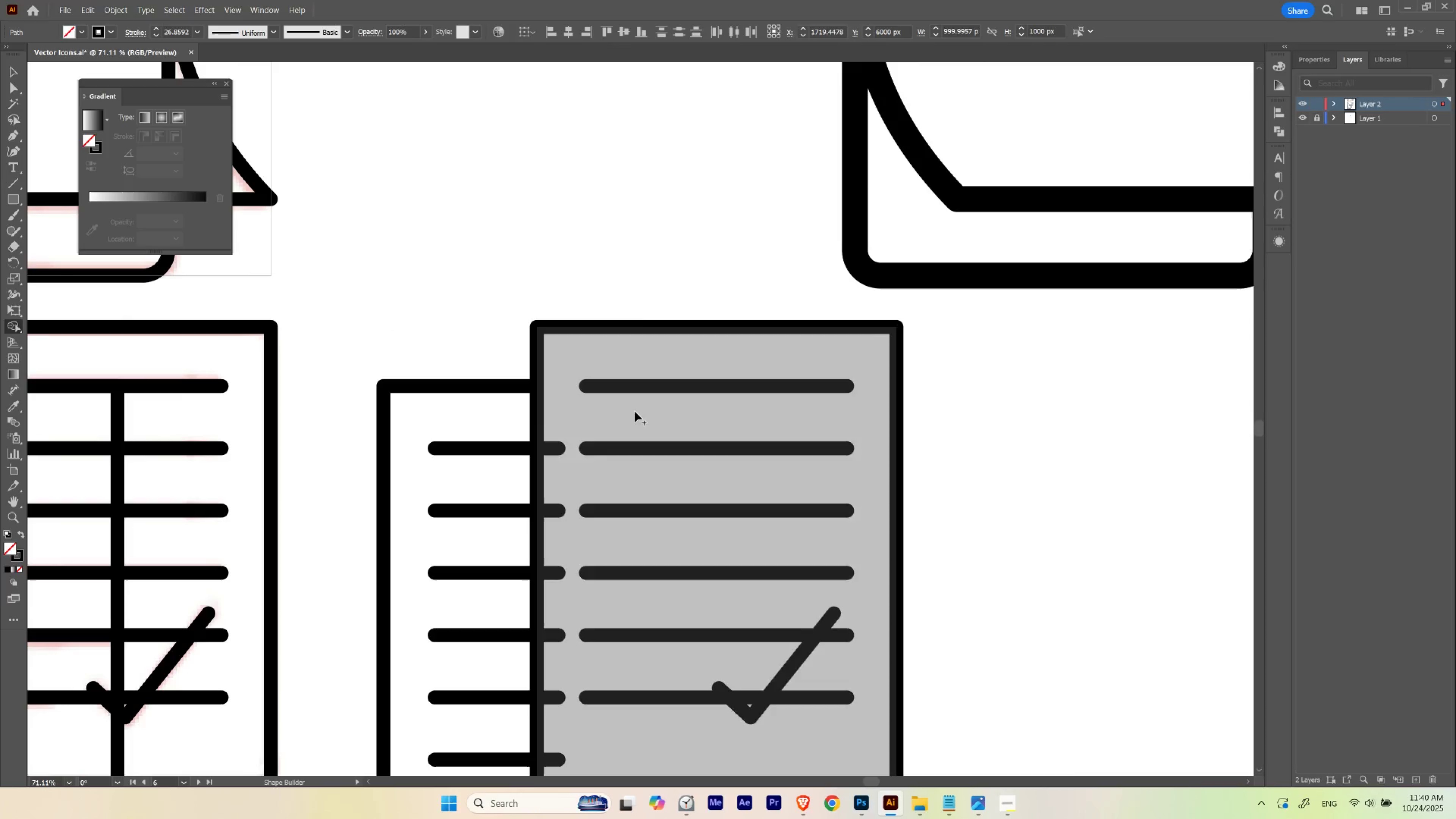 
key(V)
 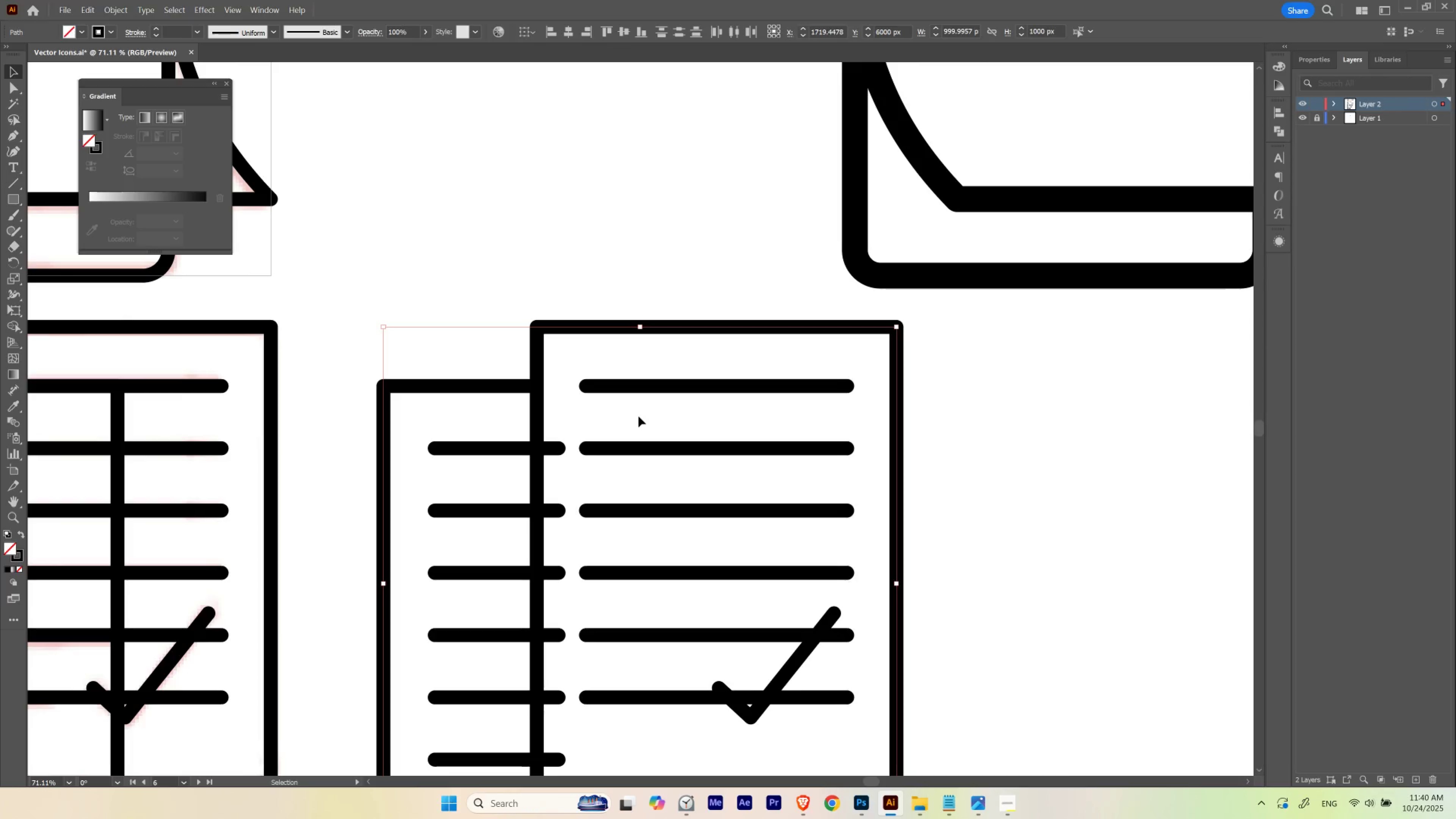 
left_click([638, 416])
 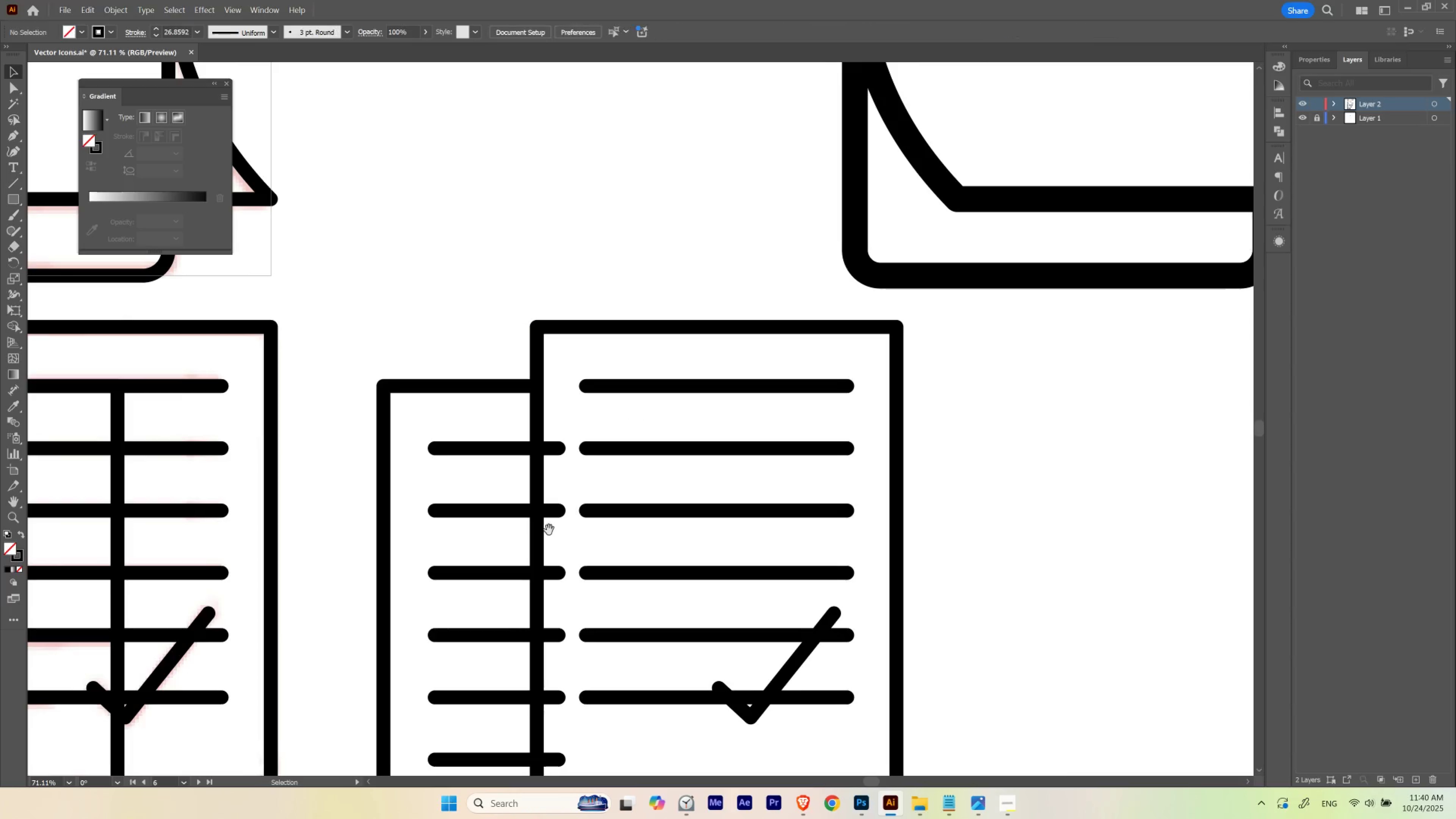 
hold_key(key=Space, duration=0.64)
 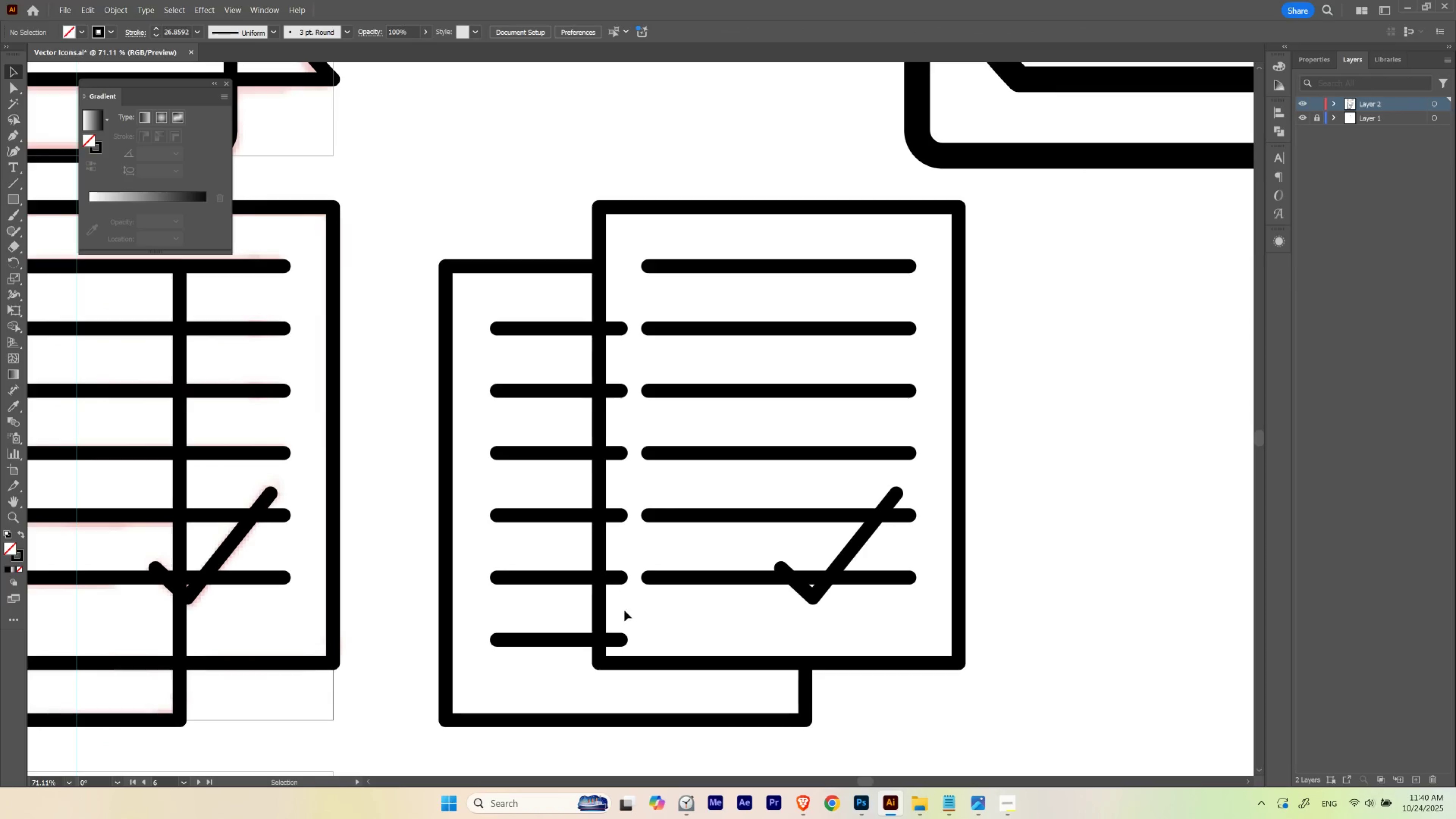 
key(A)
 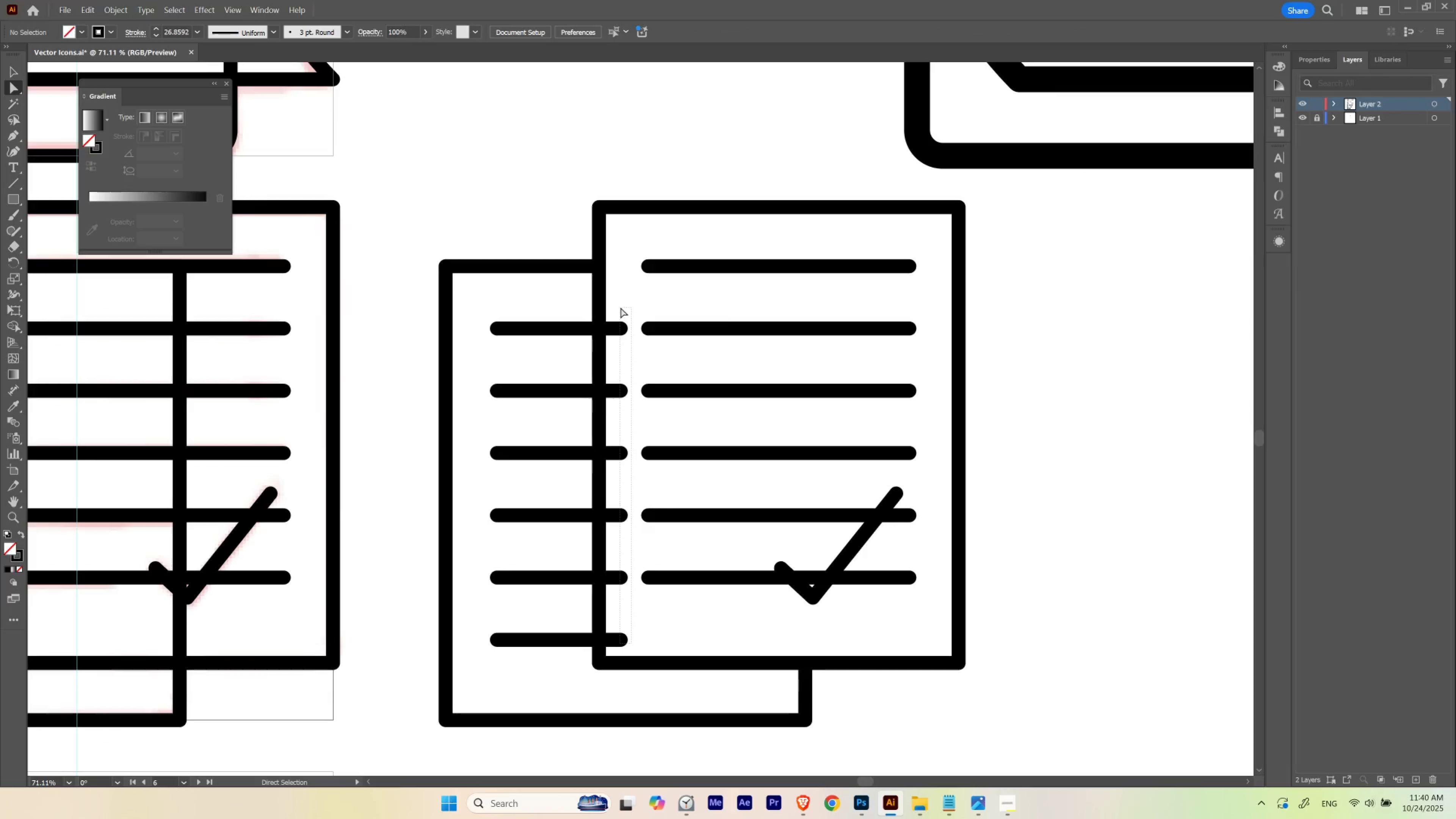 
key(Control+ControlLeft)
 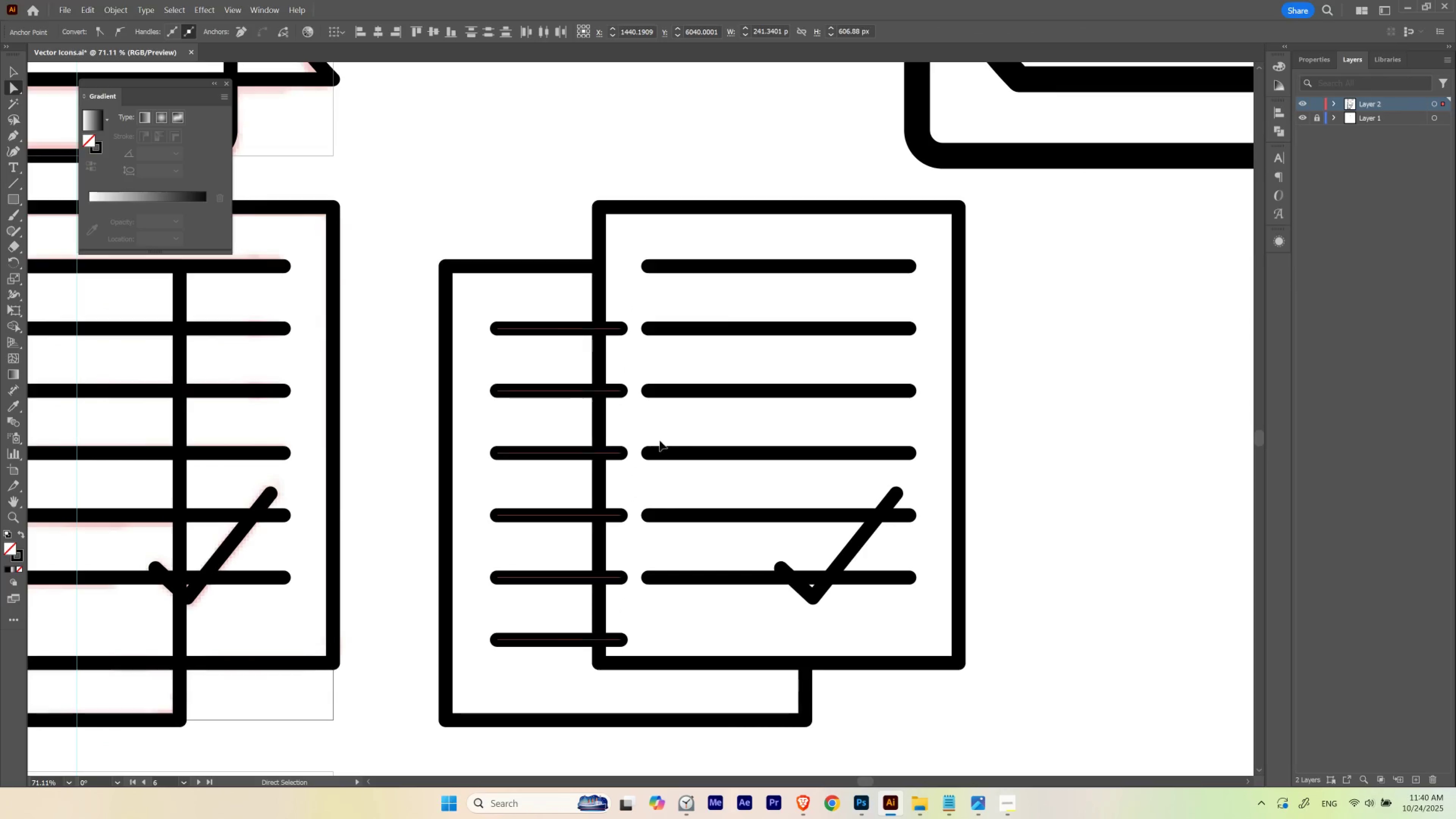 
key(Control+H)
 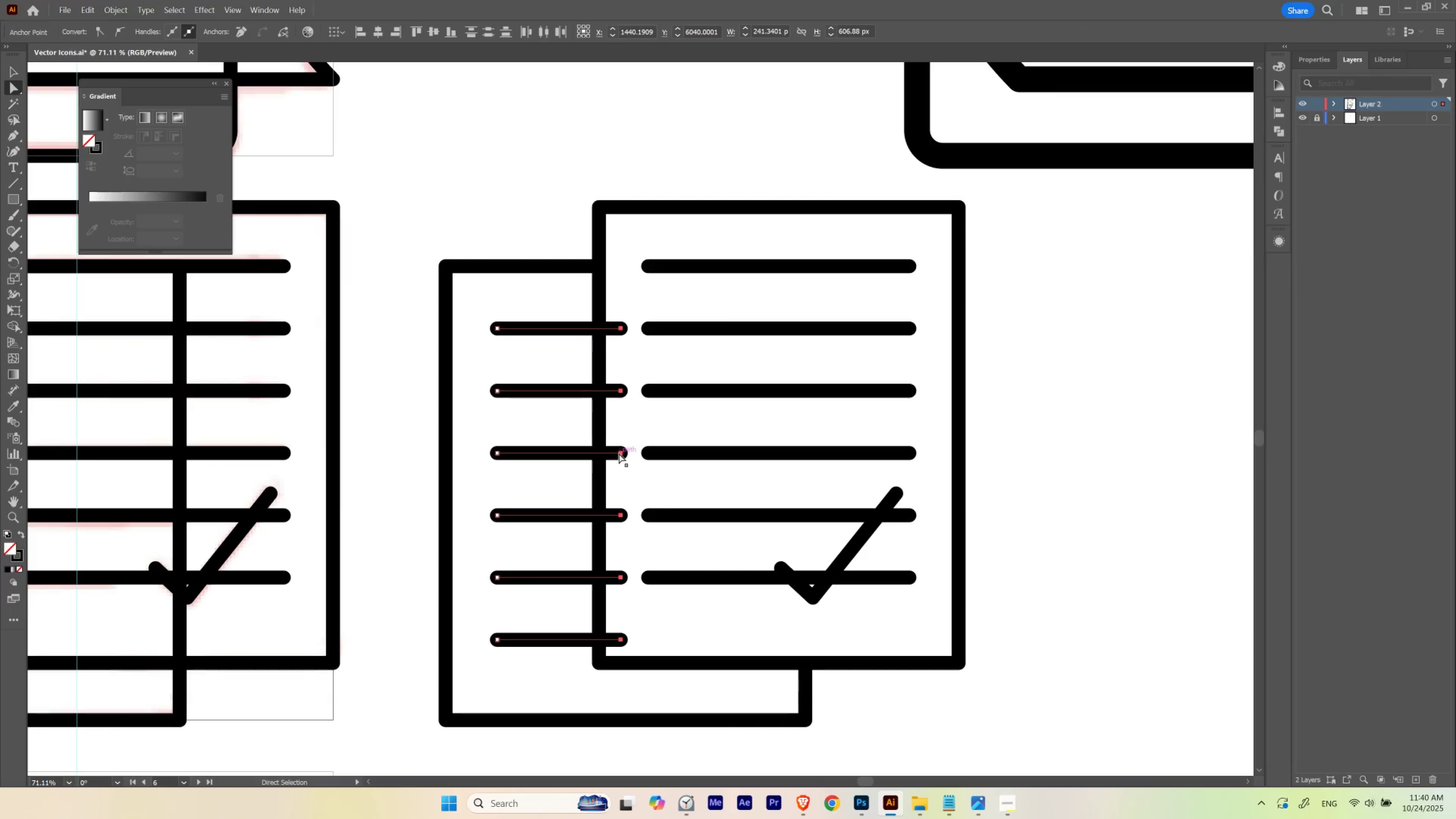 
hold_key(key=ShiftLeft, duration=1.52)
 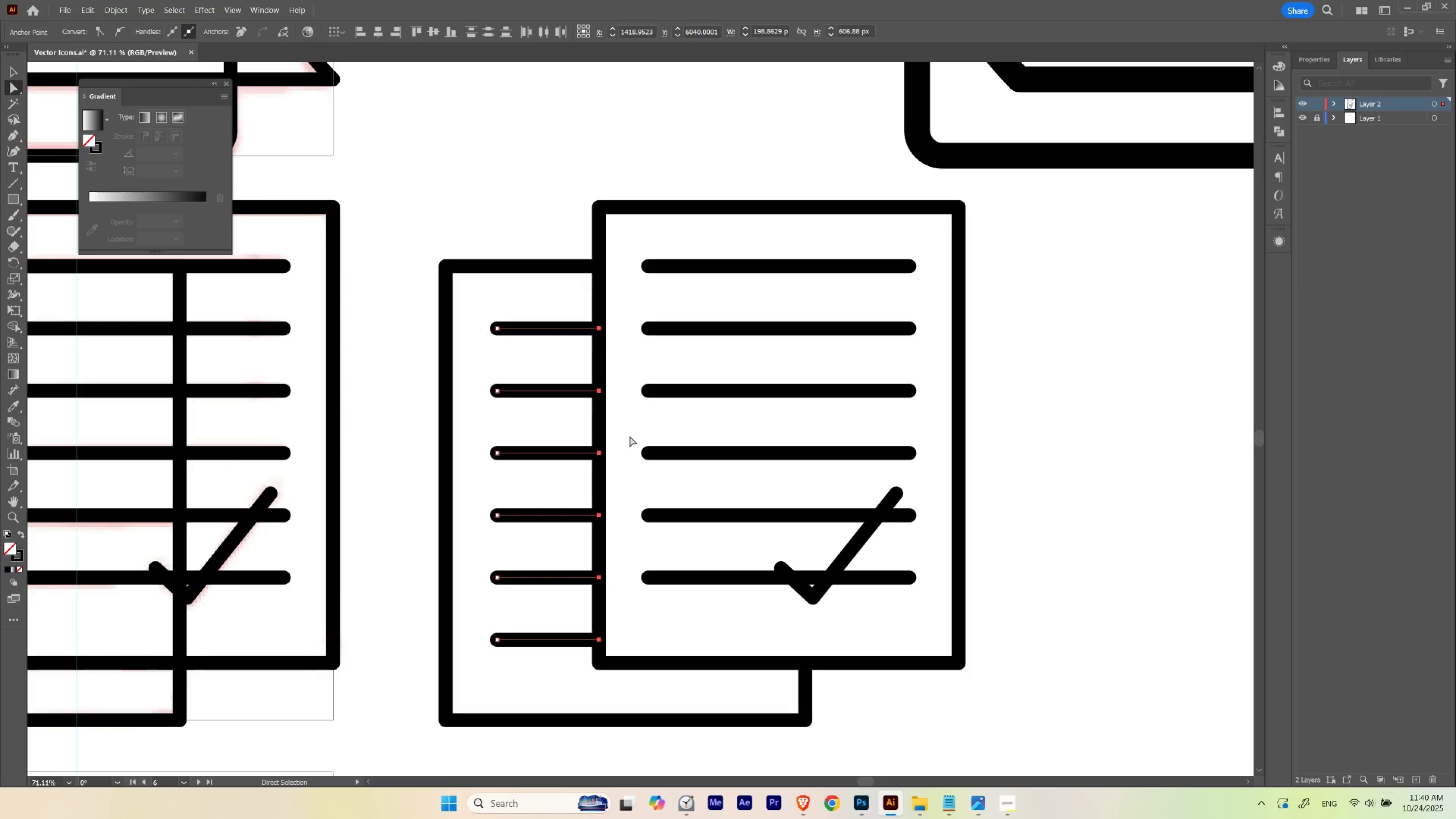 
hold_key(key=ShiftLeft, duration=0.33)
 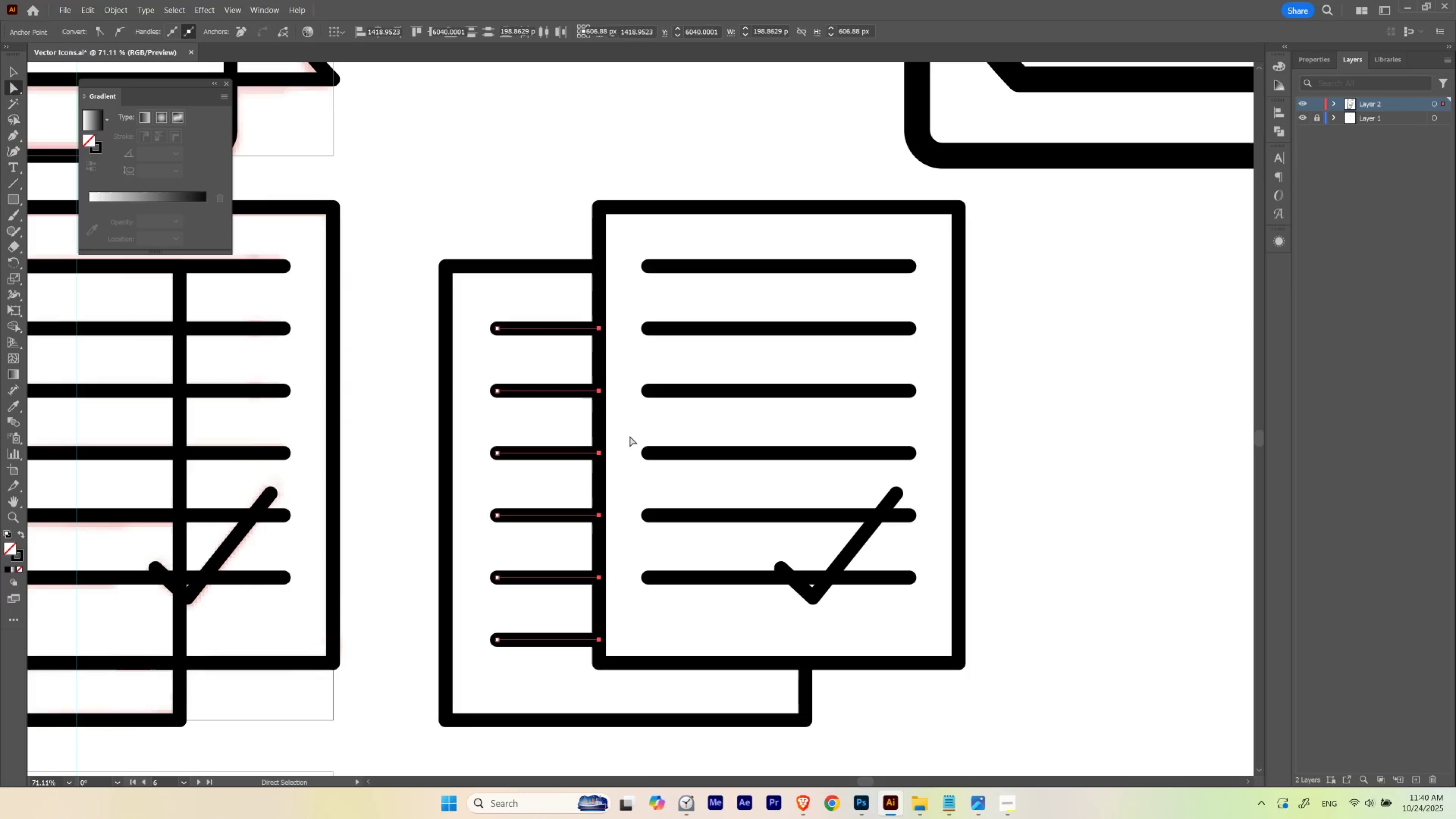 
left_click([630, 436])
 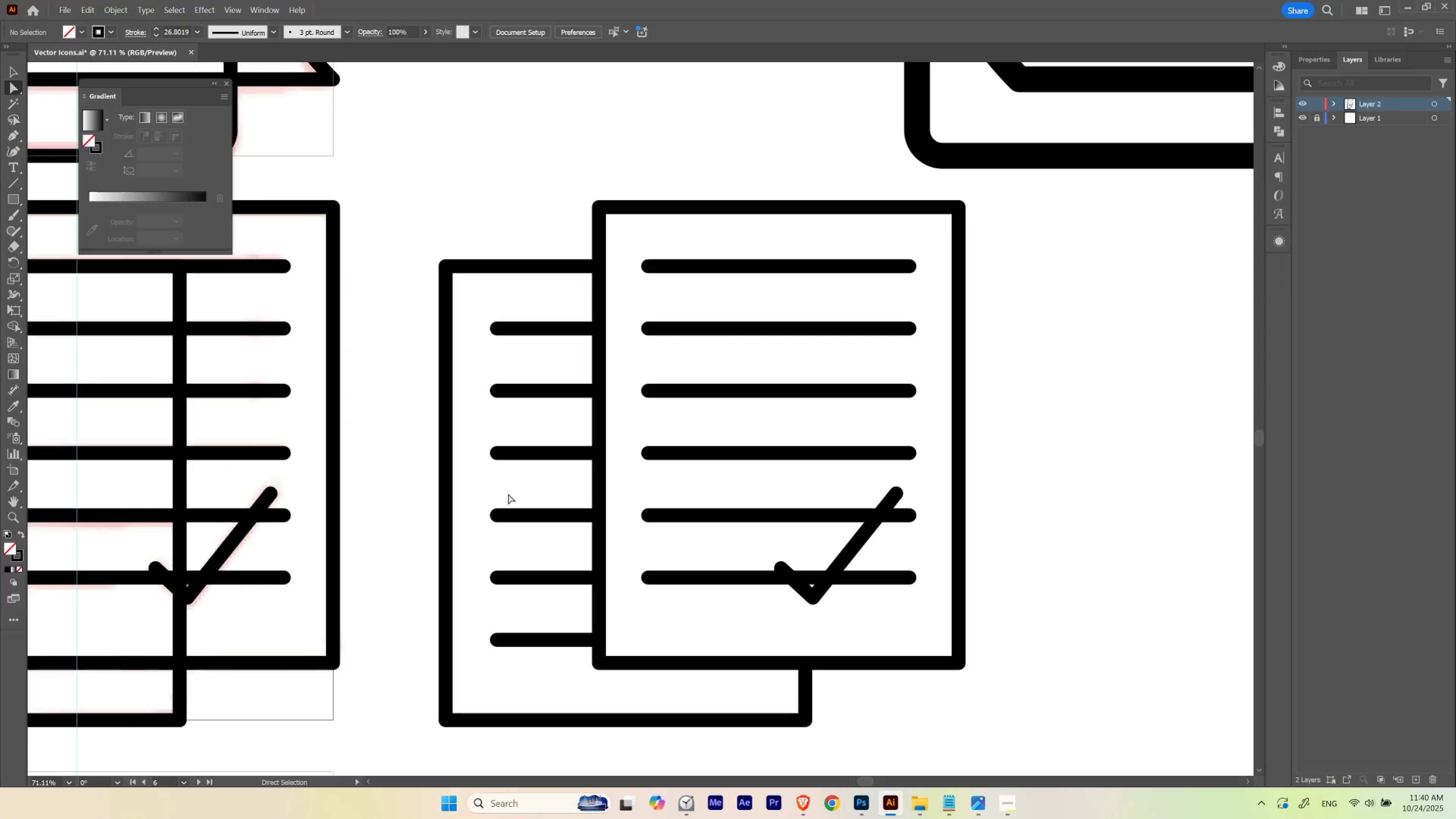 
hold_key(key=Space, duration=3.06)
 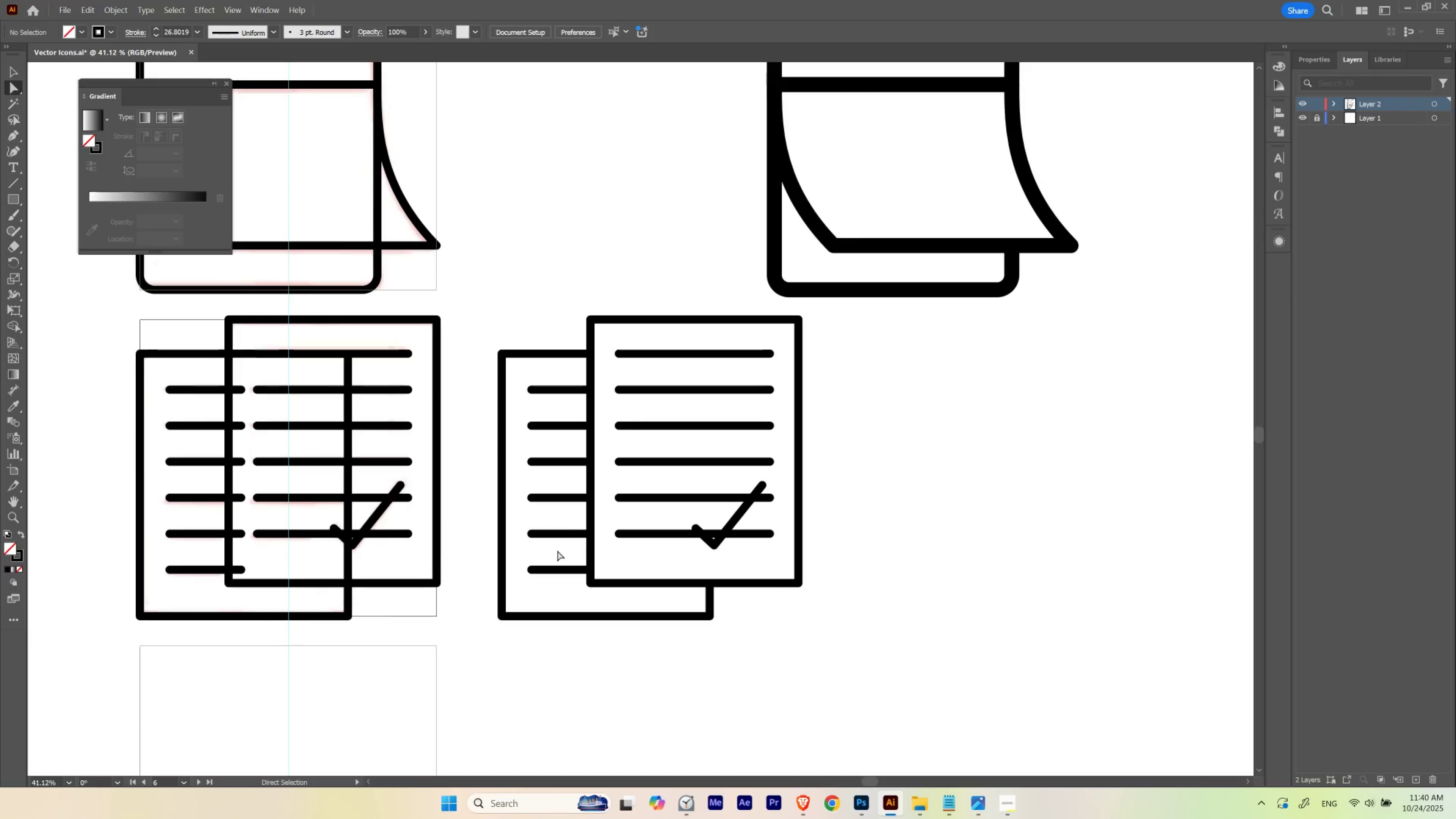 
hold_key(key=ControlLeft, duration=0.58)
 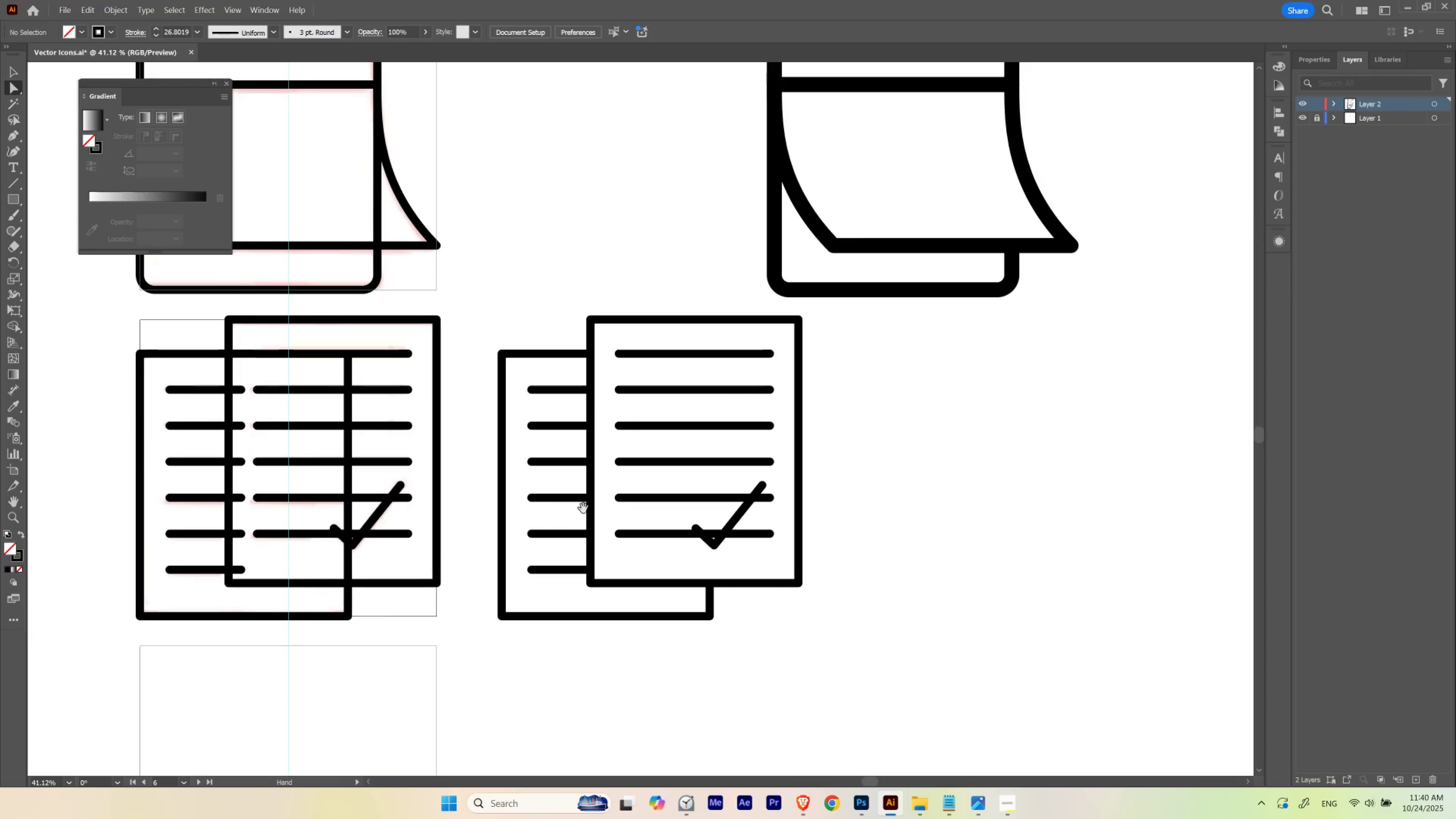 
left_click([557, 550])
 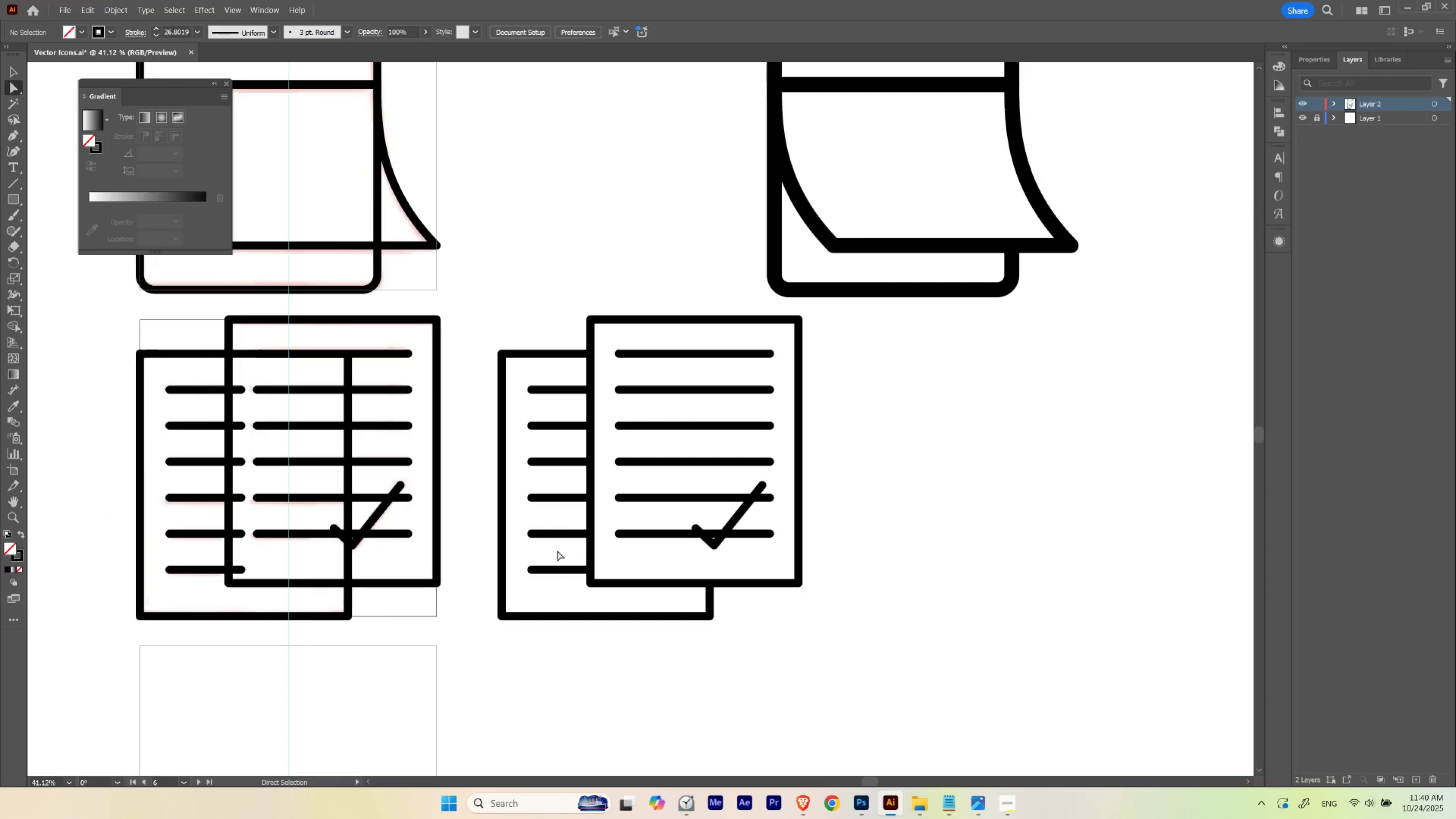 
hold_key(key=Space, duration=1.53)
 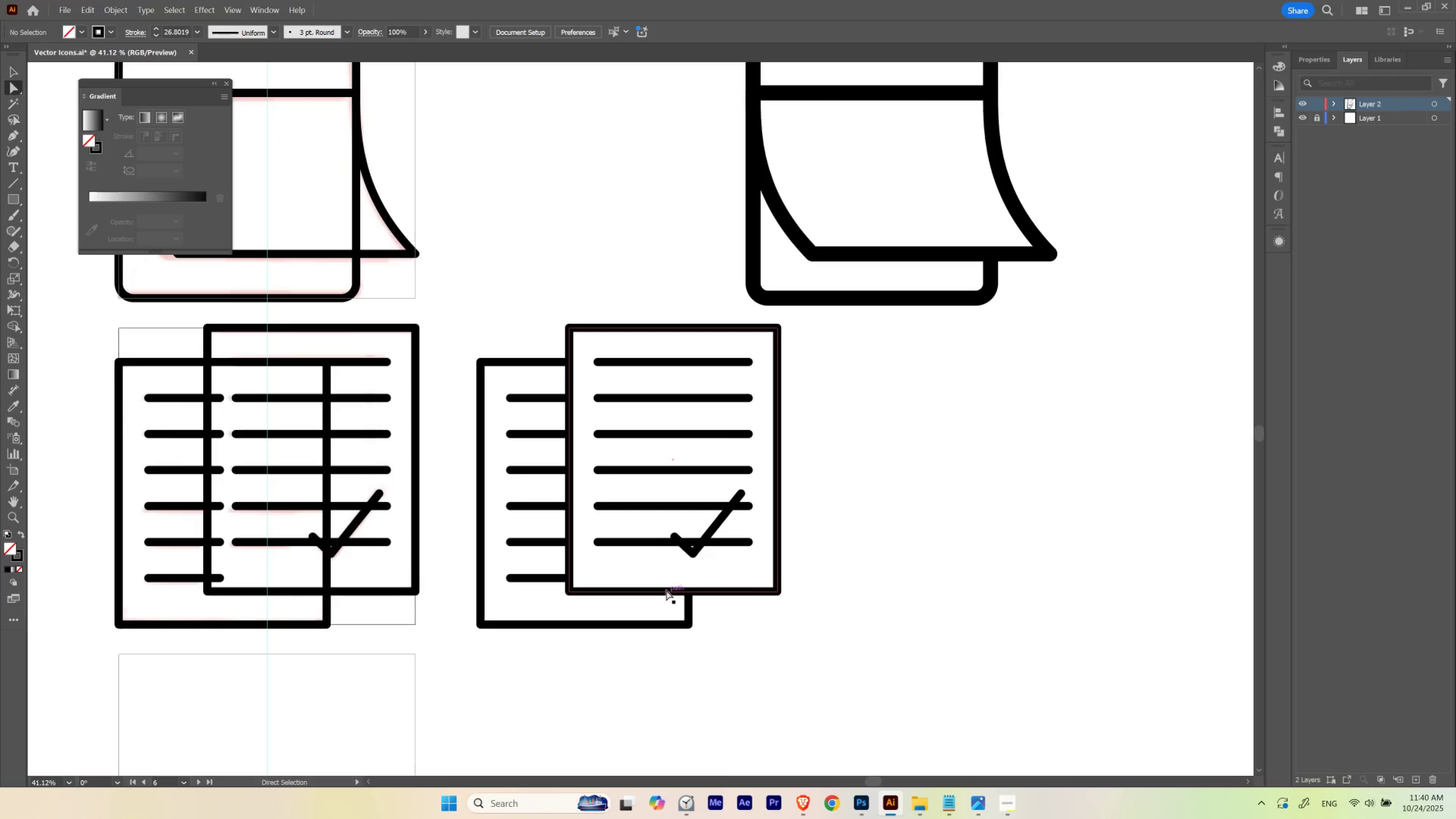 
hold_key(key=Space, duration=0.39)
 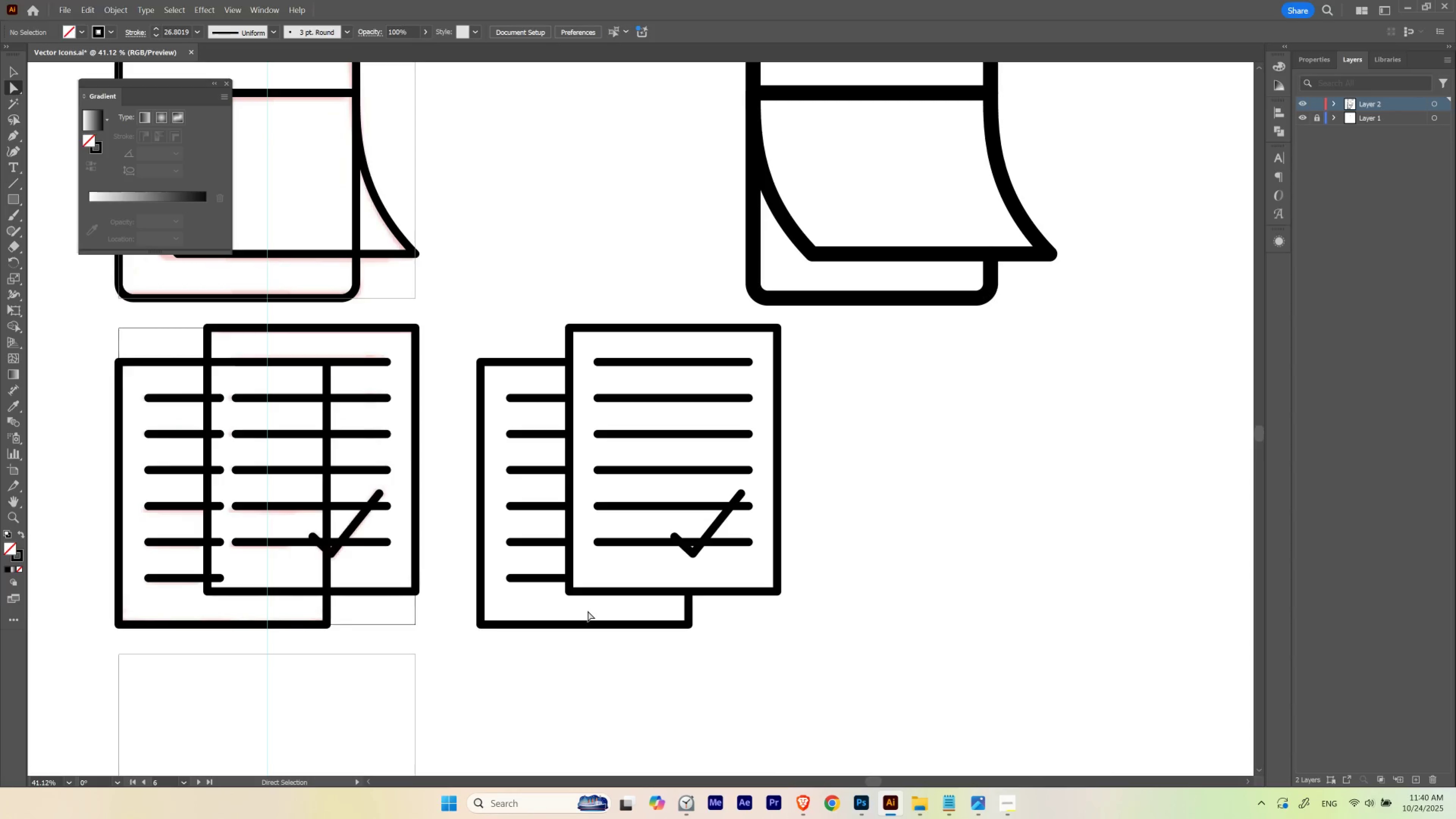 
hold_key(key=Space, duration=5.5)
 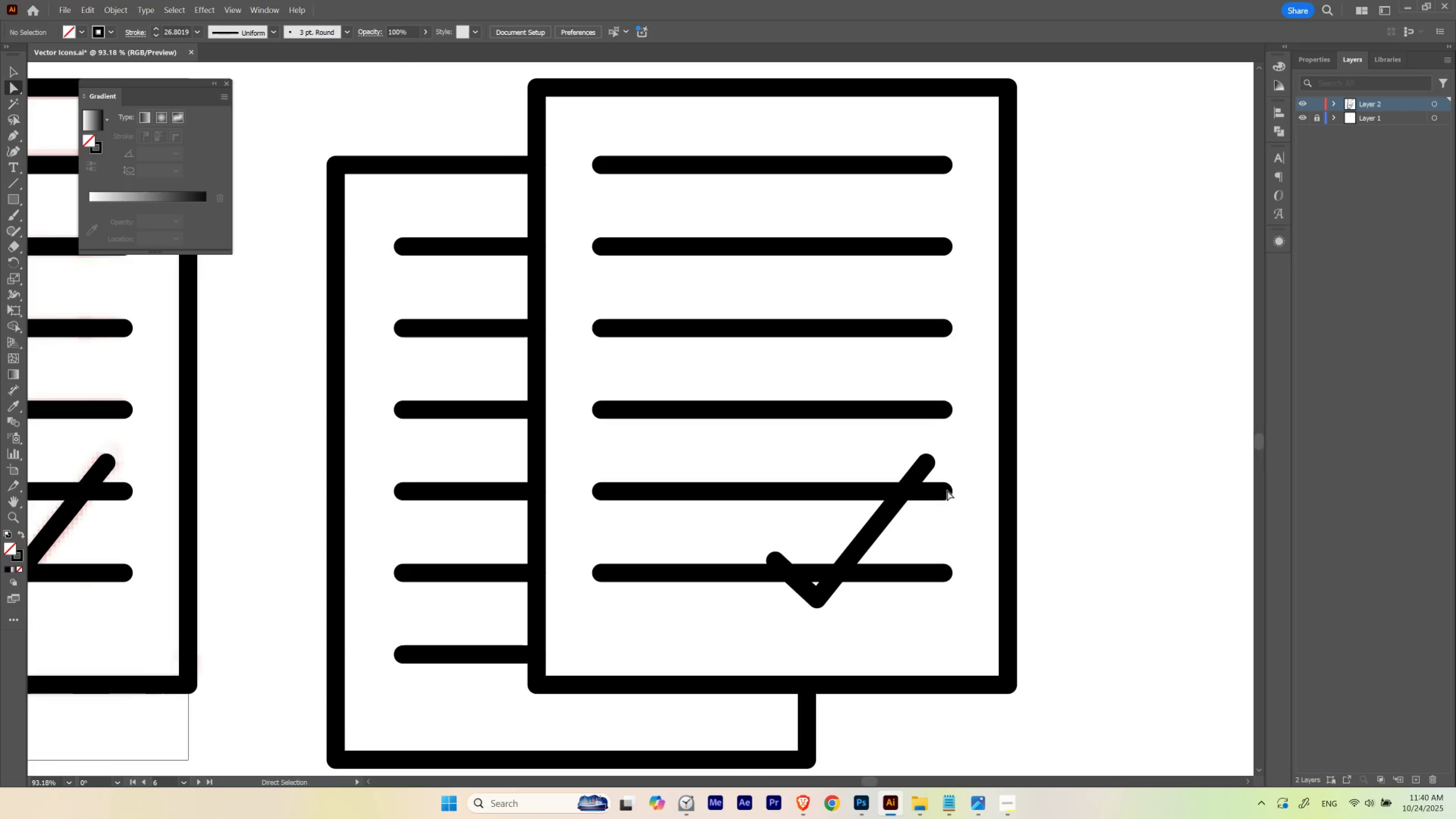 
hold_key(key=ControlLeft, duration=1.16)
 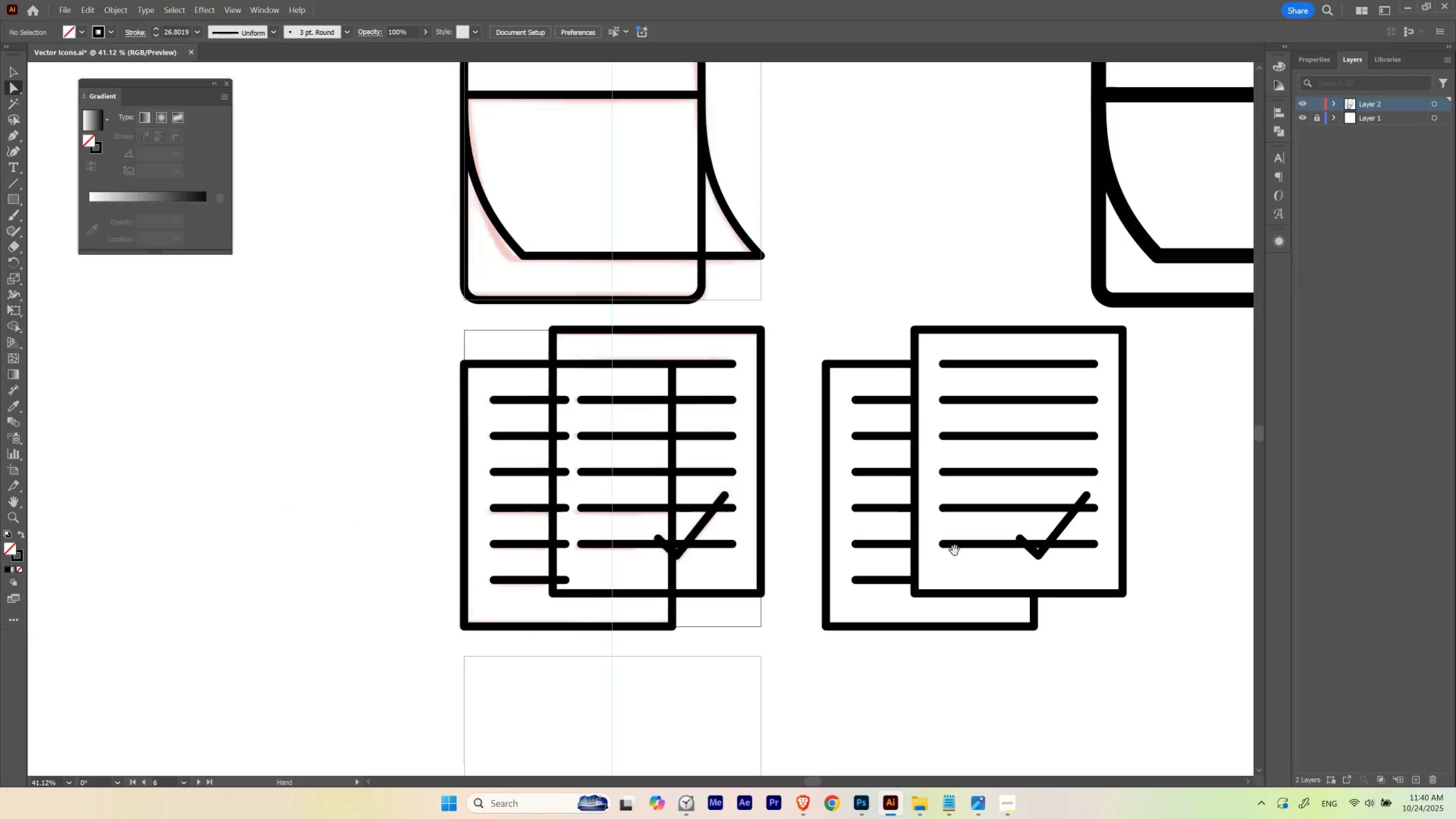 
hold_key(key=ControlLeft, duration=0.51)
 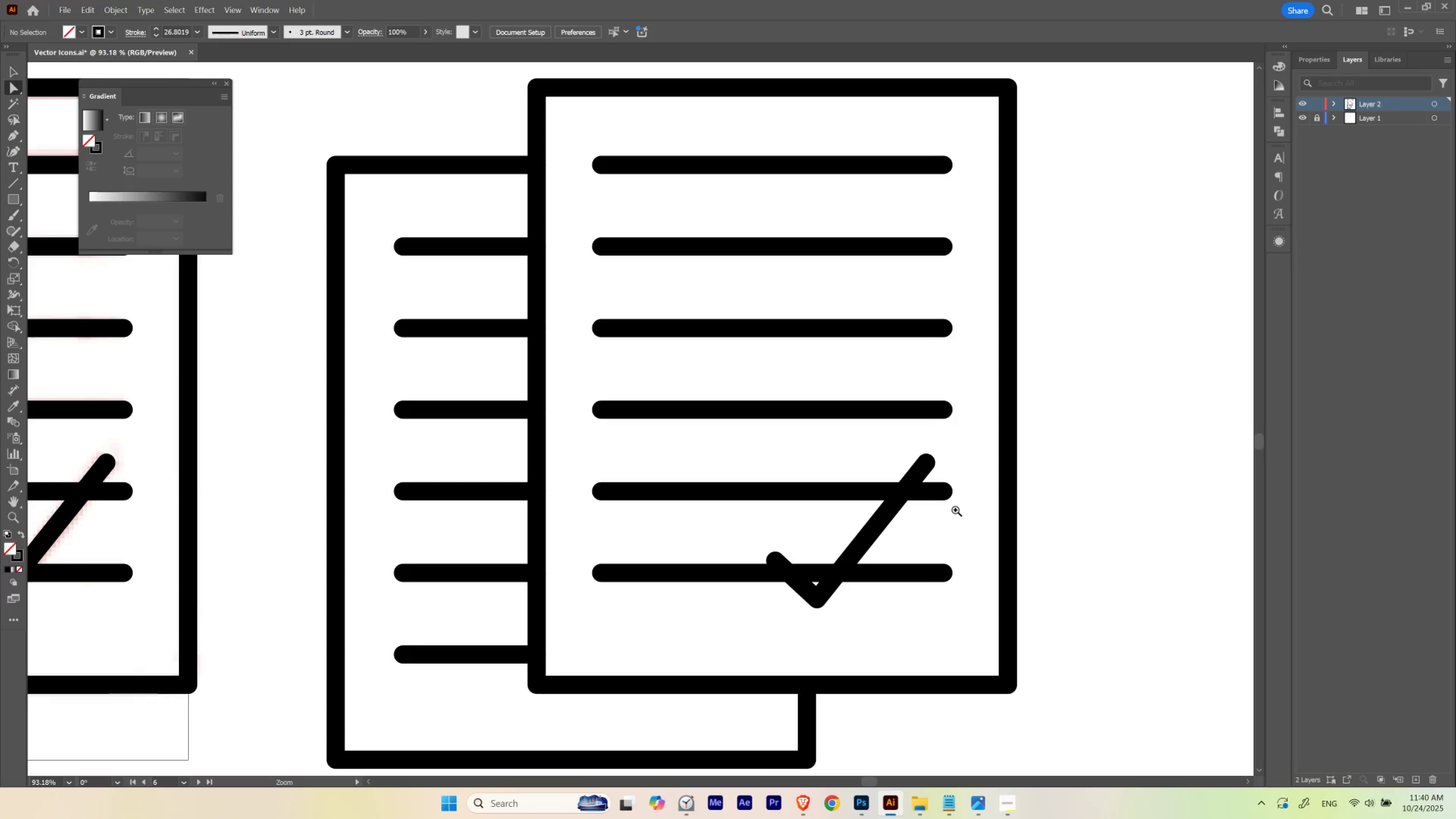 
key(A)
 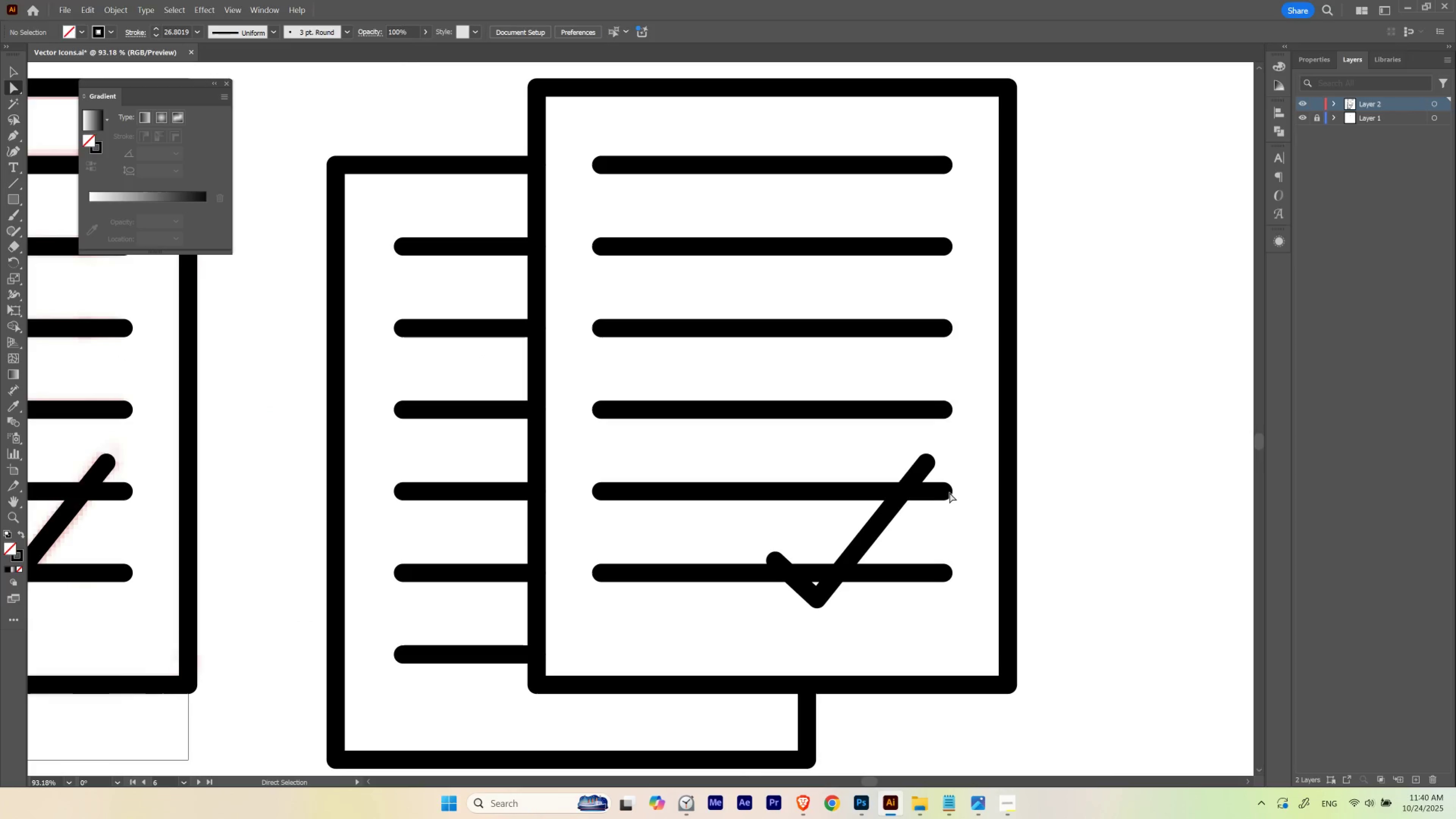 
left_click([949, 492])
 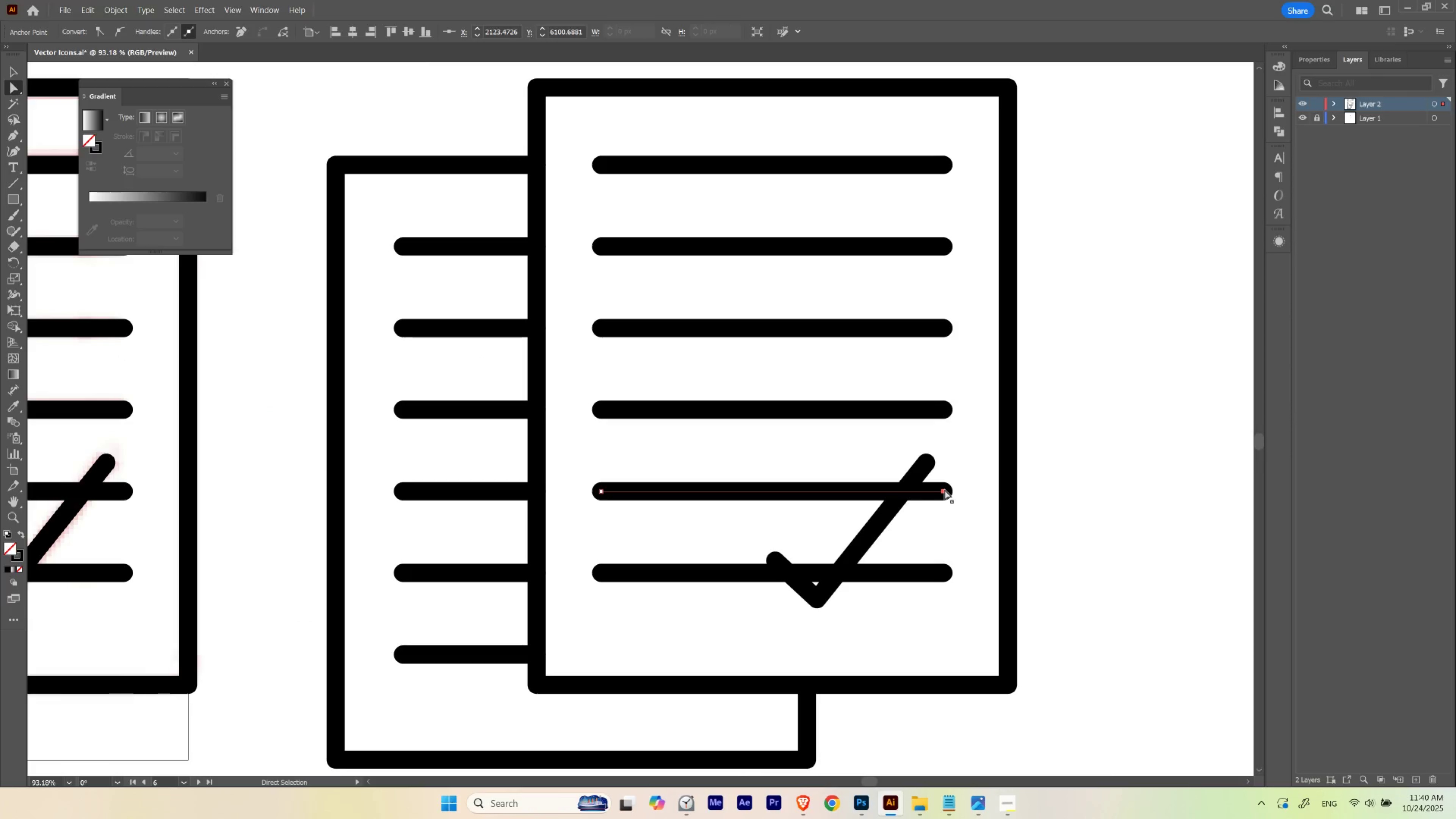 
left_click([945, 490])
 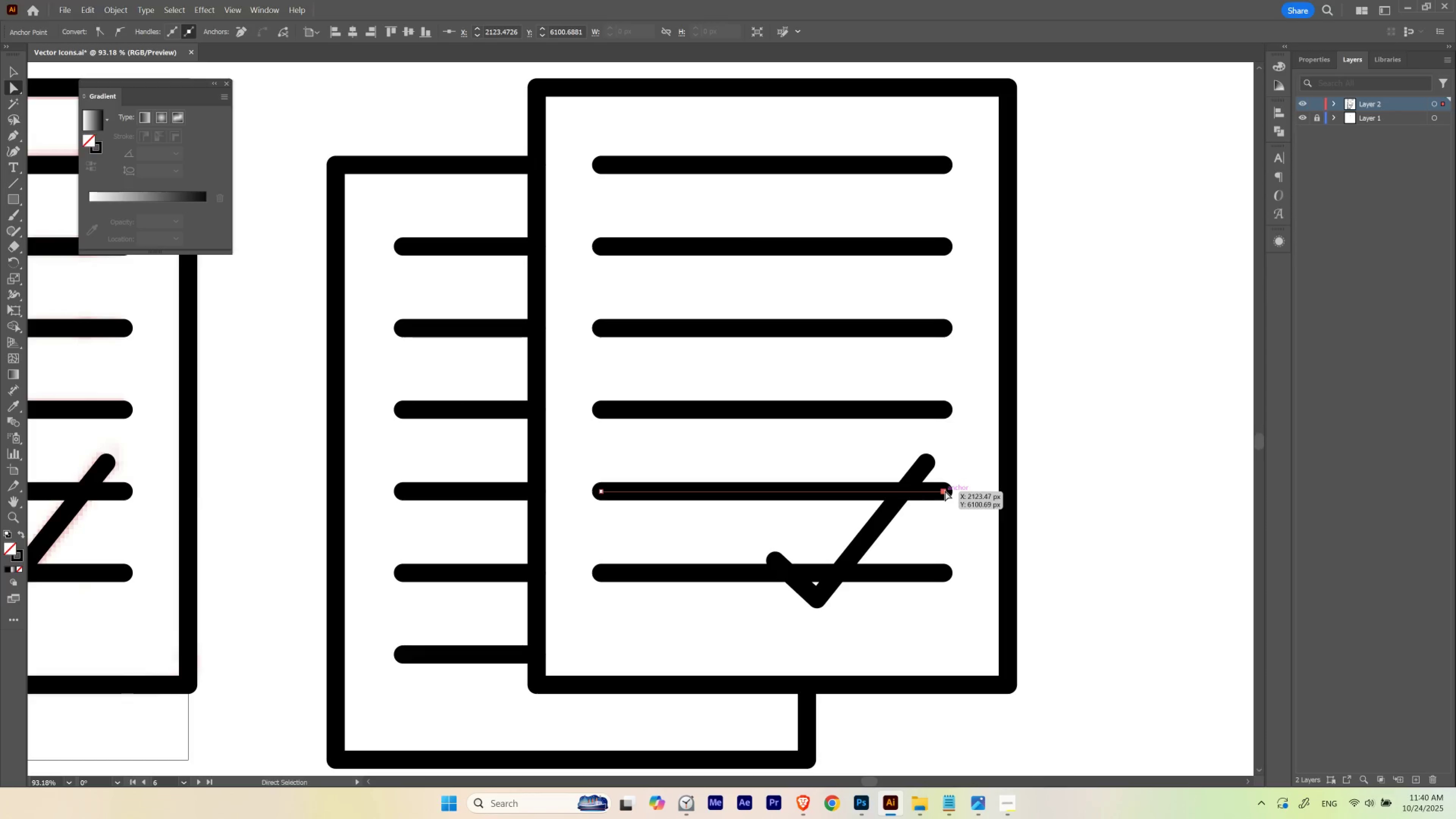 
hold_key(key=ShiftLeft, duration=1.42)
 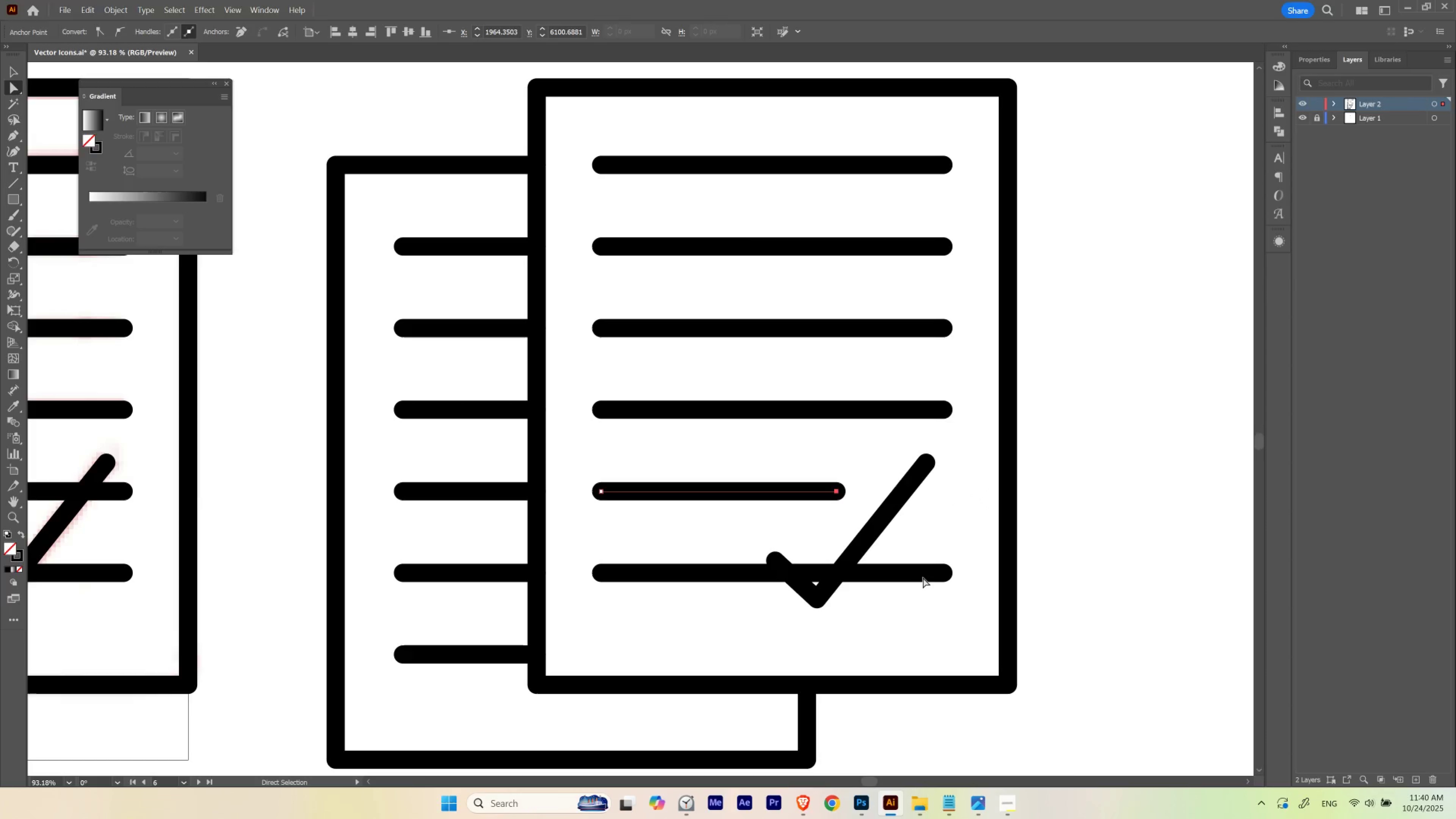 
key(A)
 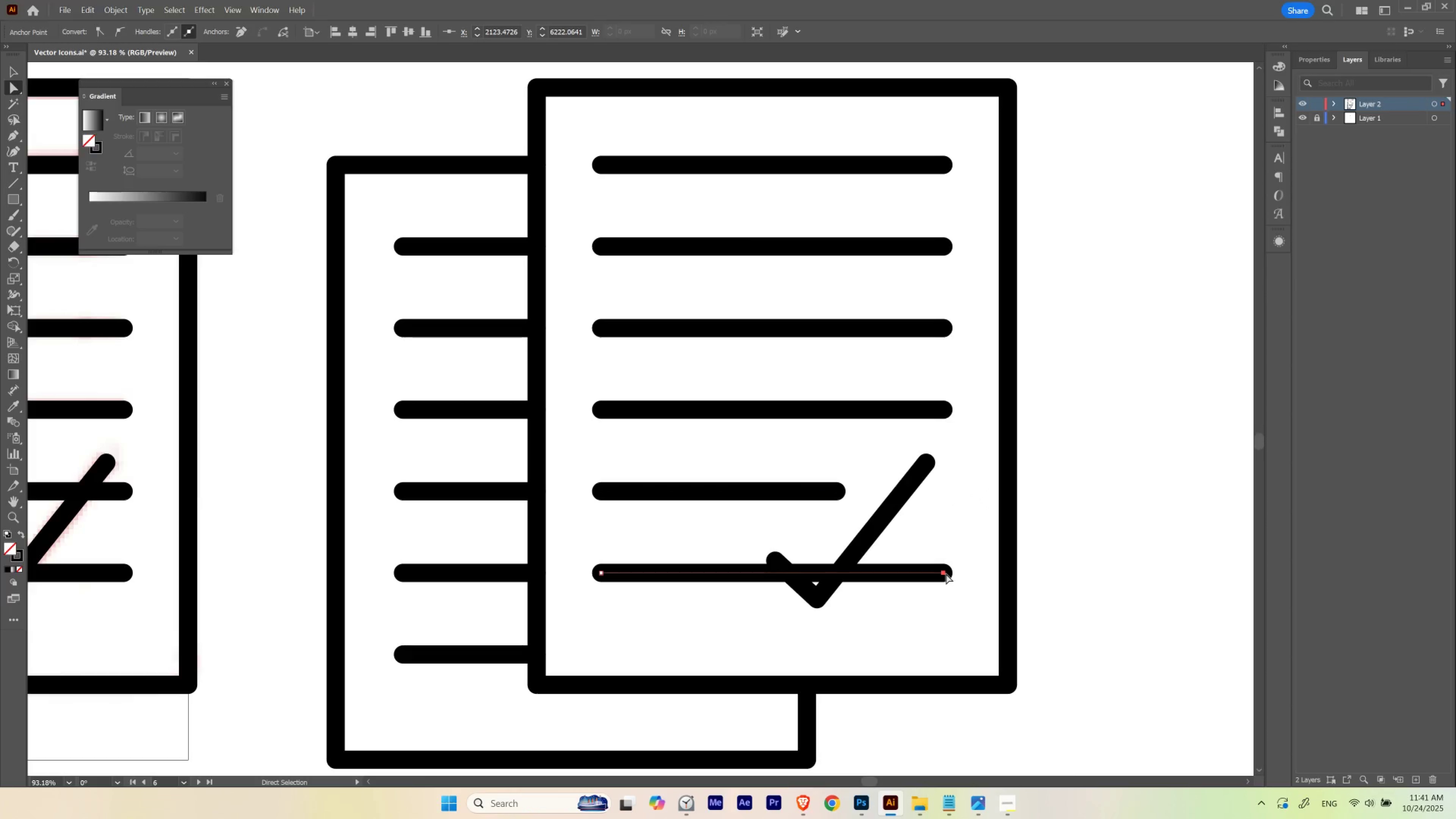 
left_click([943, 573])
 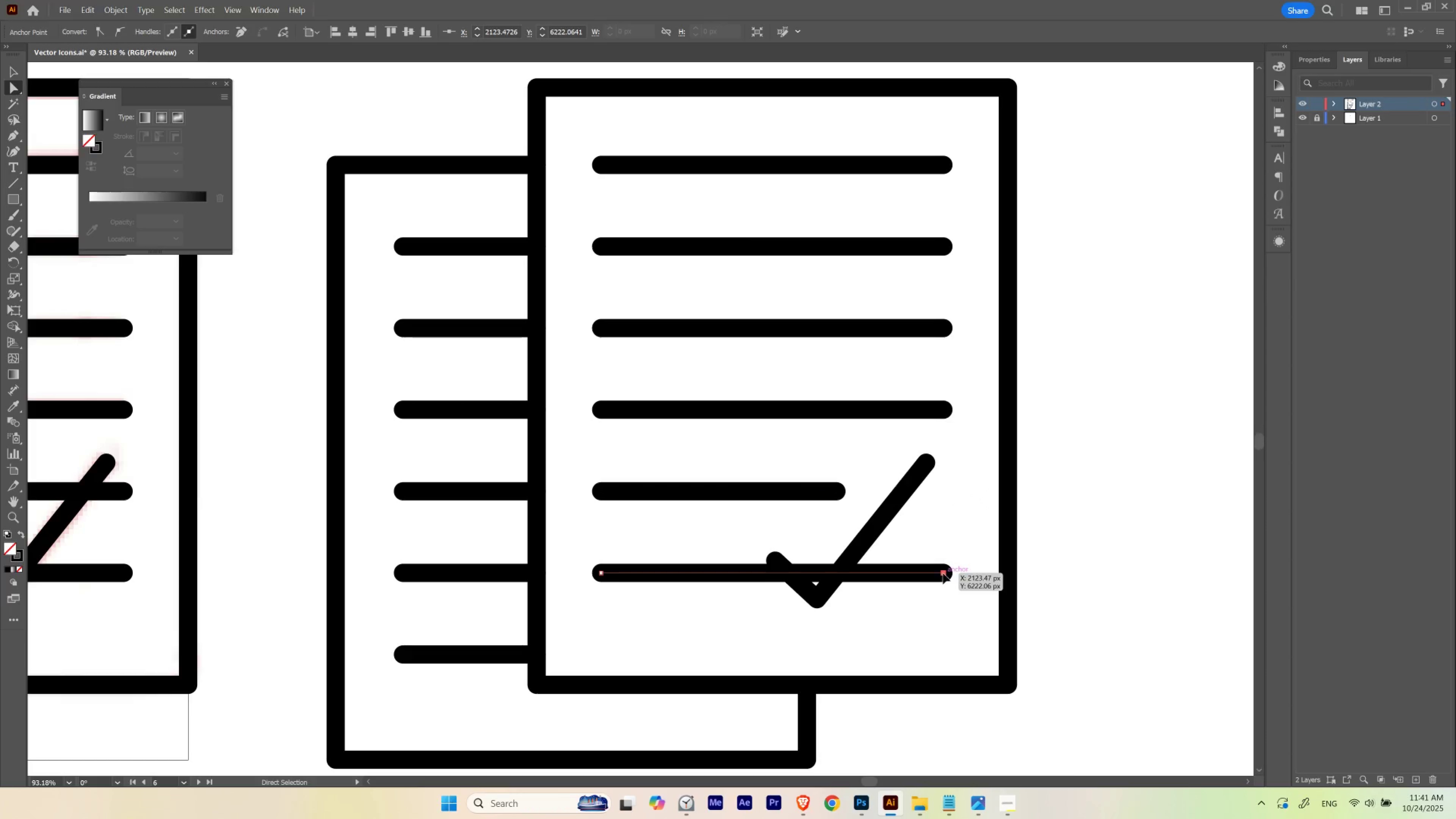 
hold_key(key=ShiftLeft, duration=1.53)
 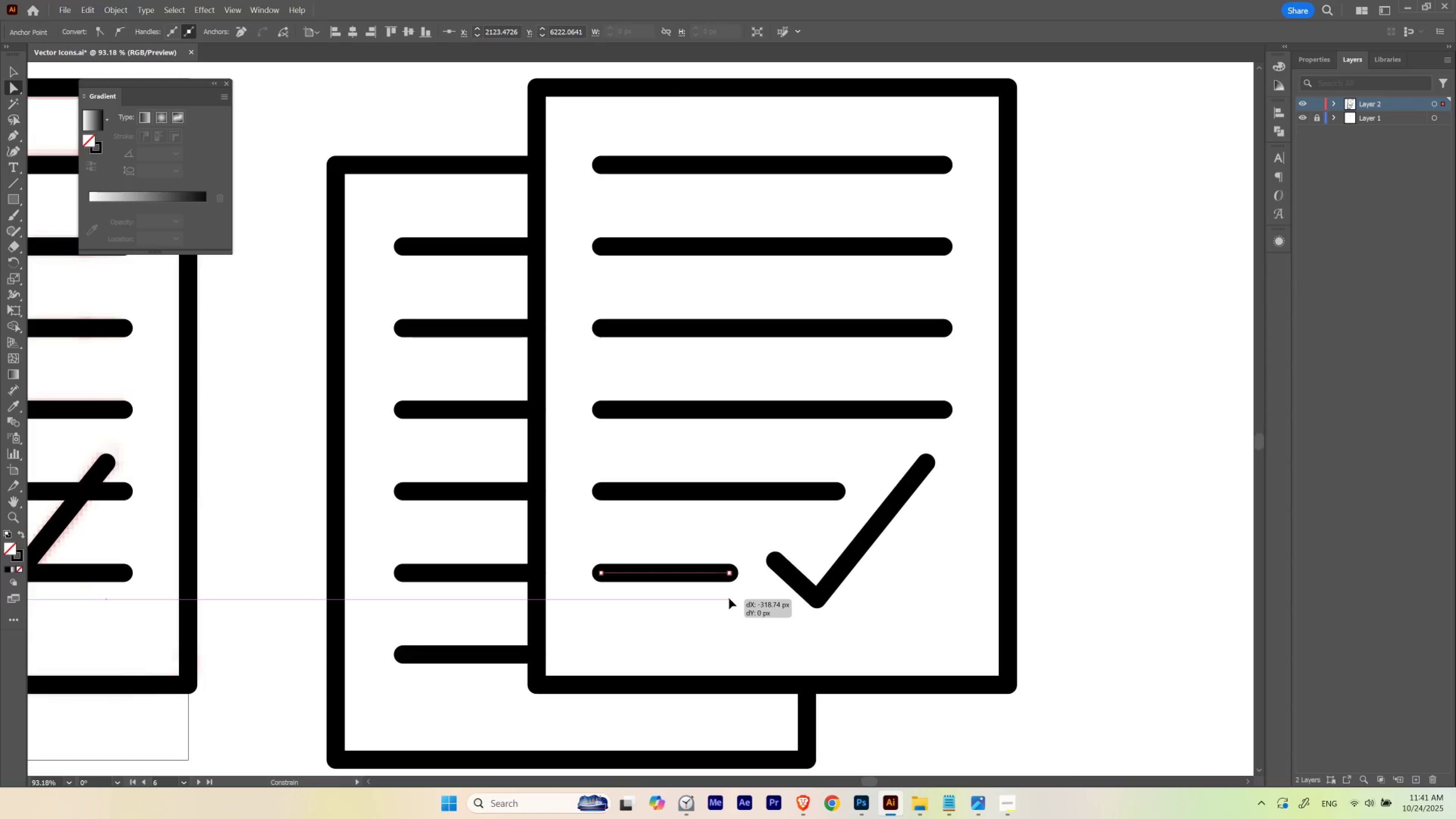 
hold_key(key=ShiftLeft, duration=1.52)
 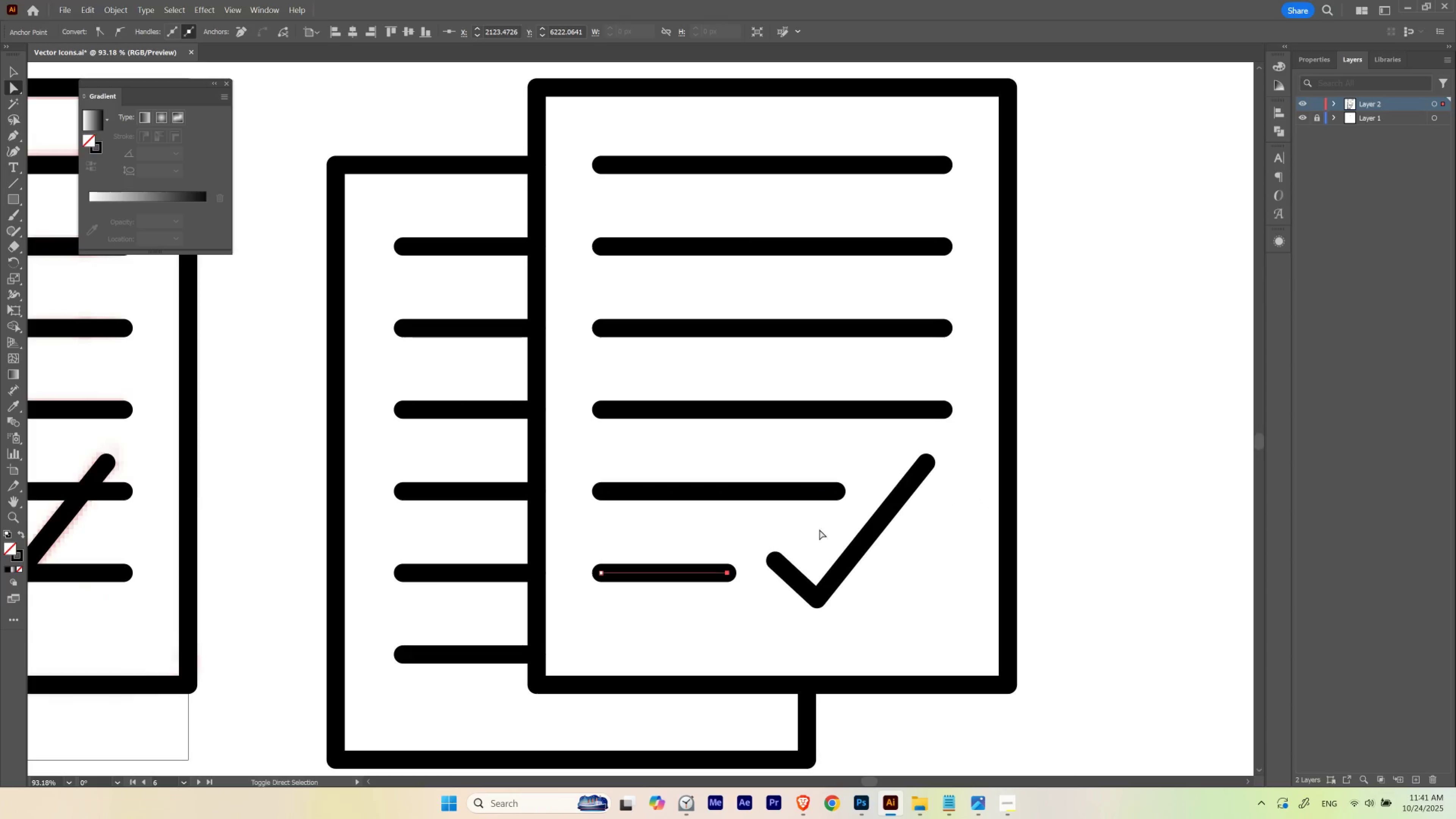 
hold_key(key=ShiftLeft, duration=0.6)
 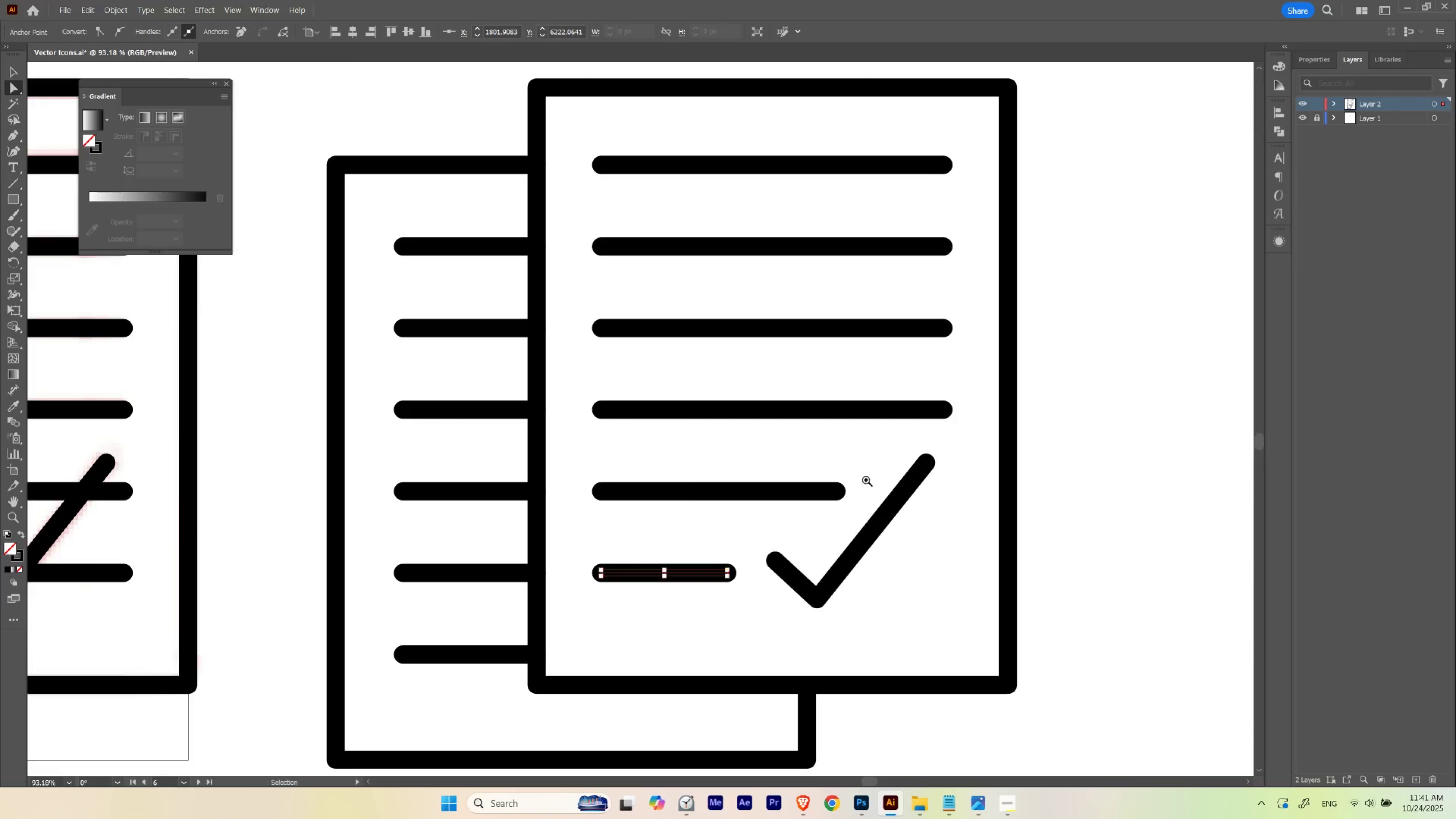 
hold_key(key=ControlLeft, duration=0.32)
 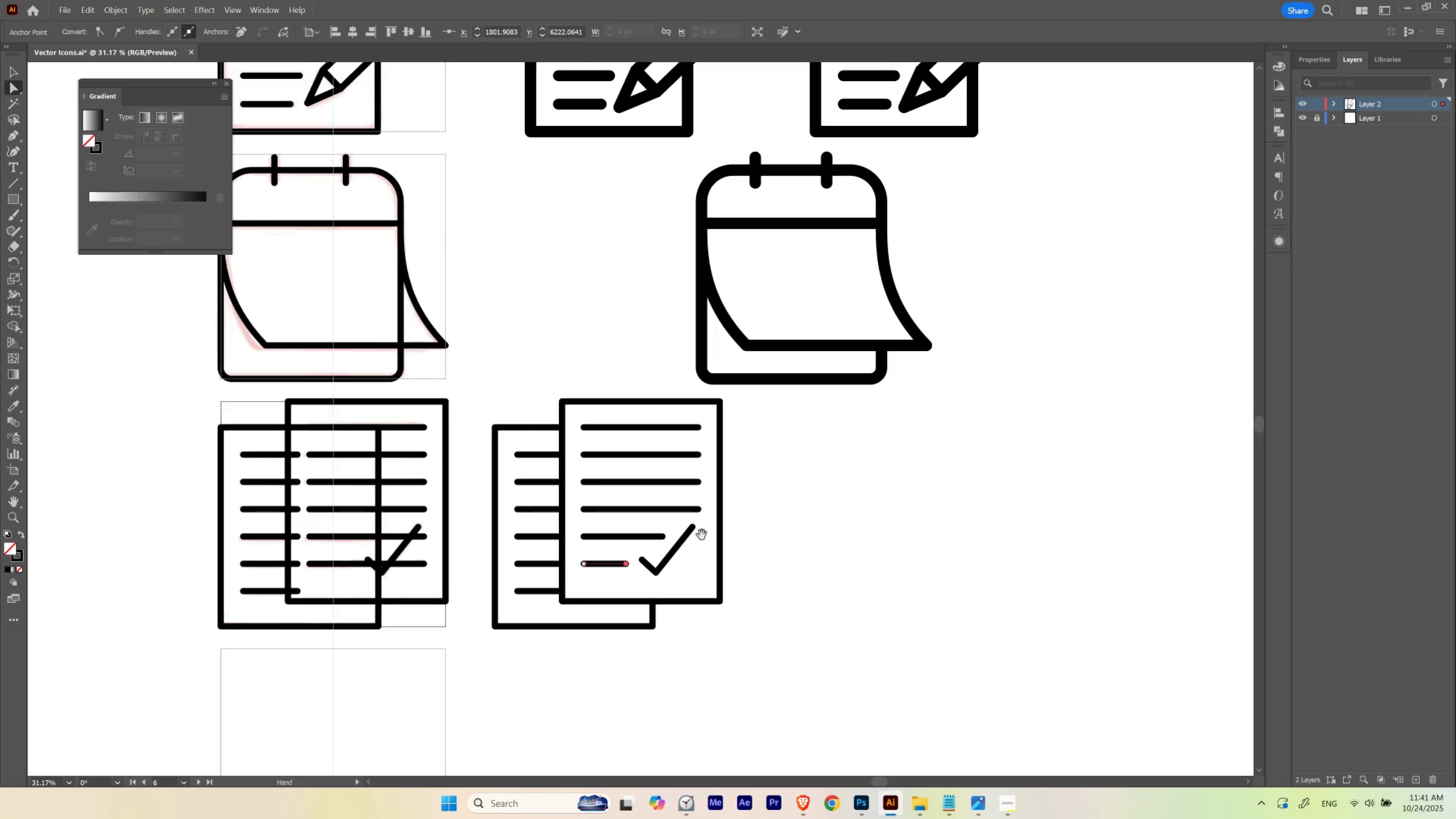 
hold_key(key=Space, duration=0.86)
 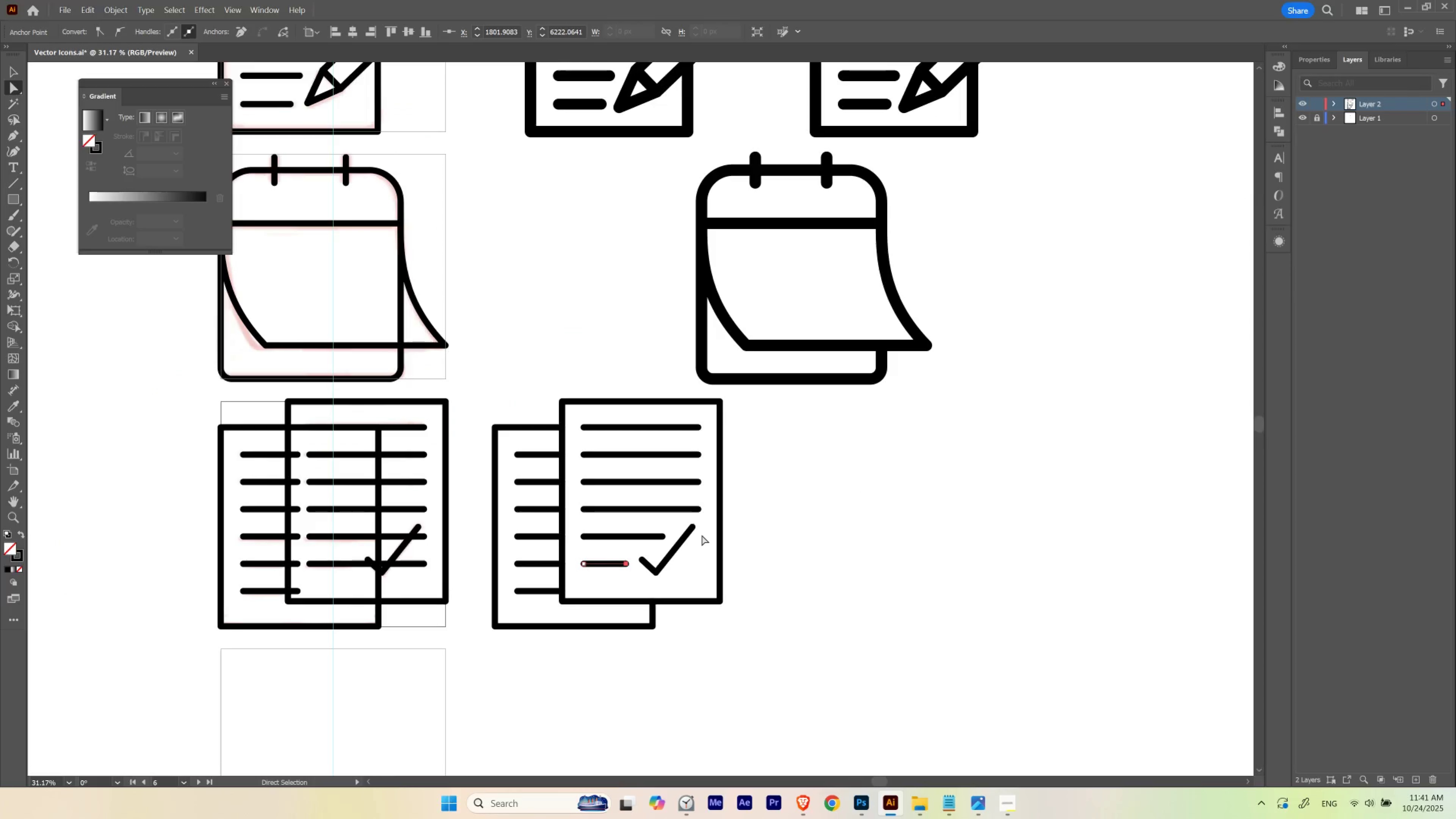 
key(V)
 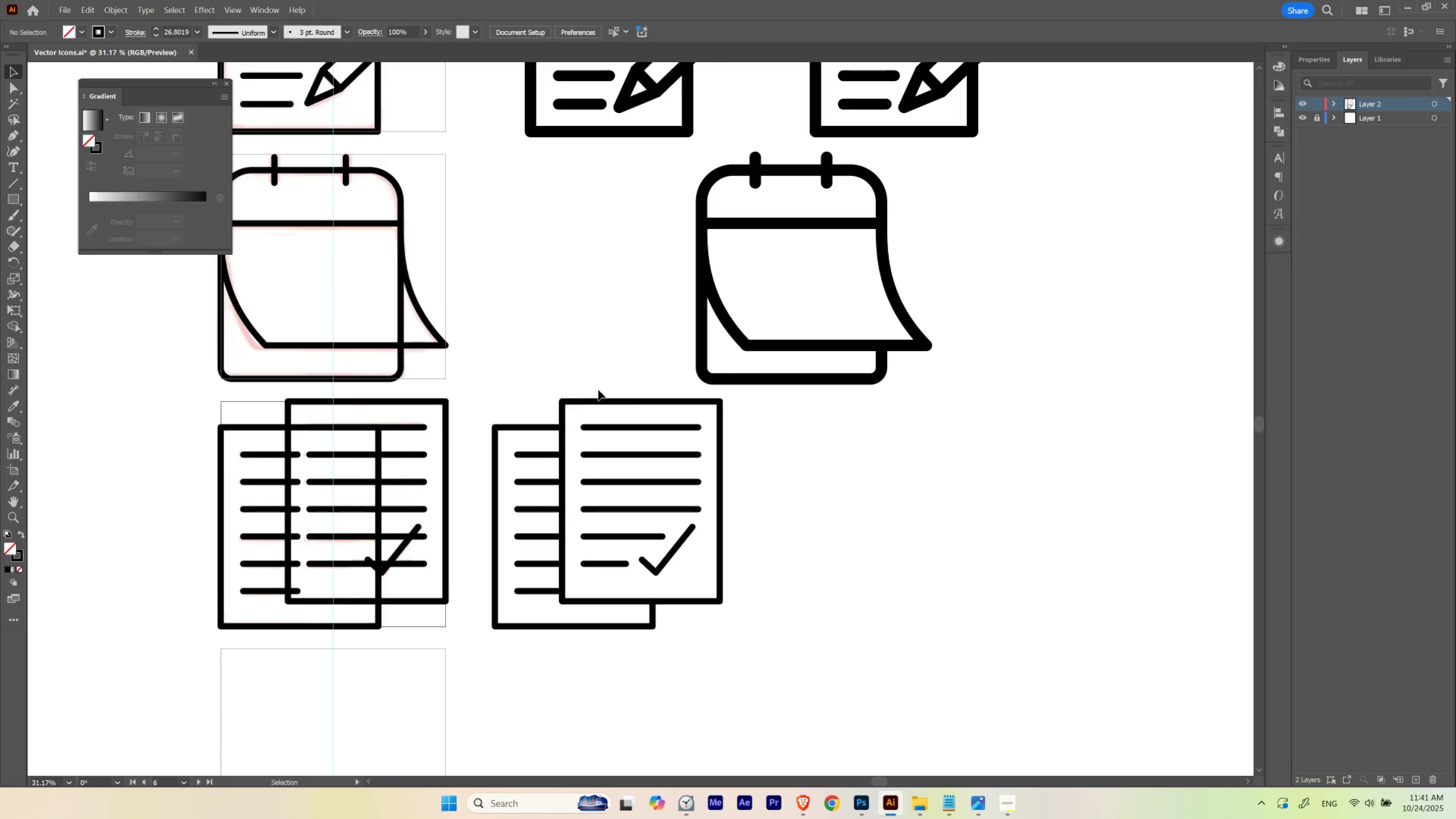 
hold_key(key=ShiftLeft, duration=0.87)
 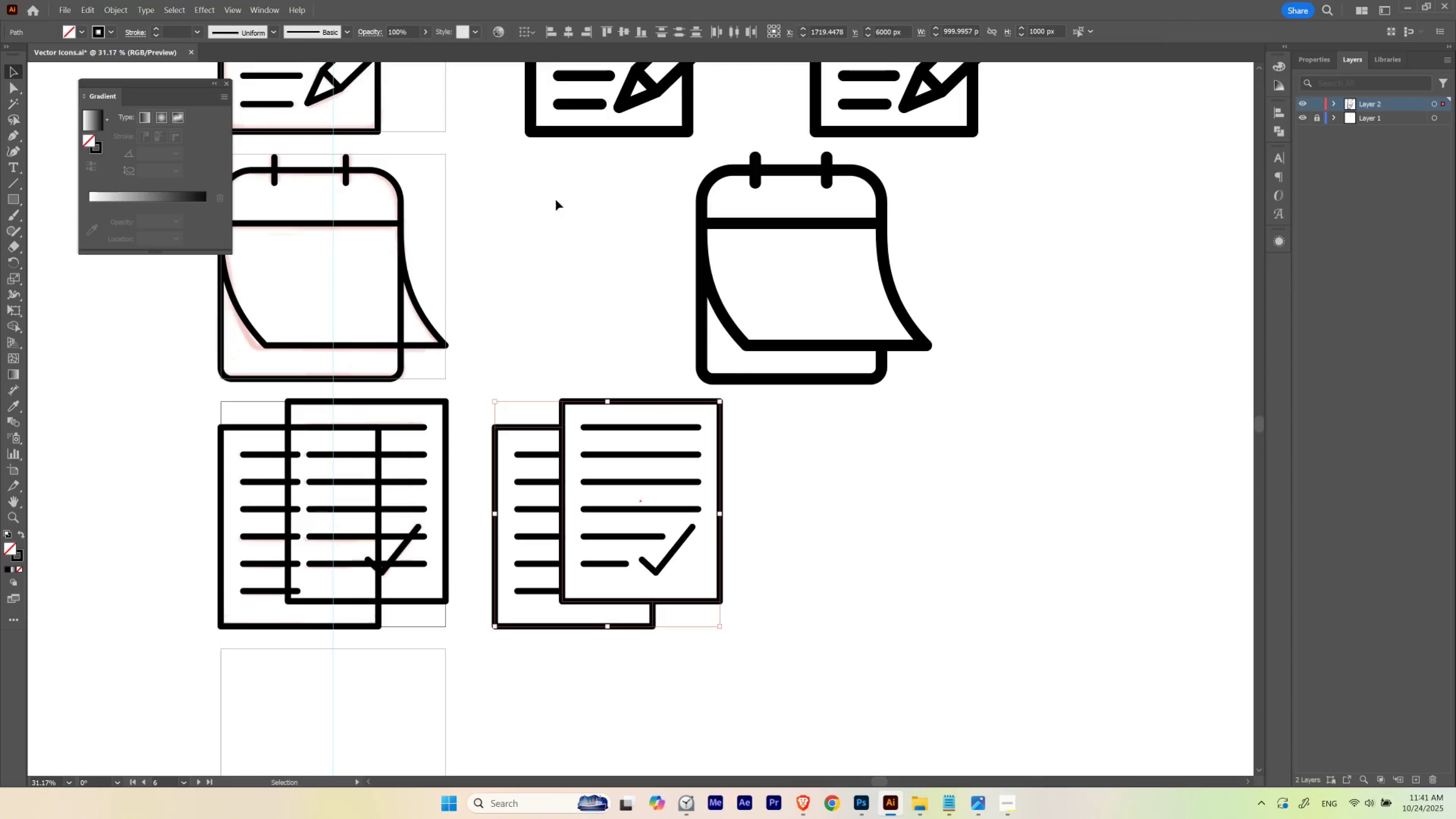 
key(A)
 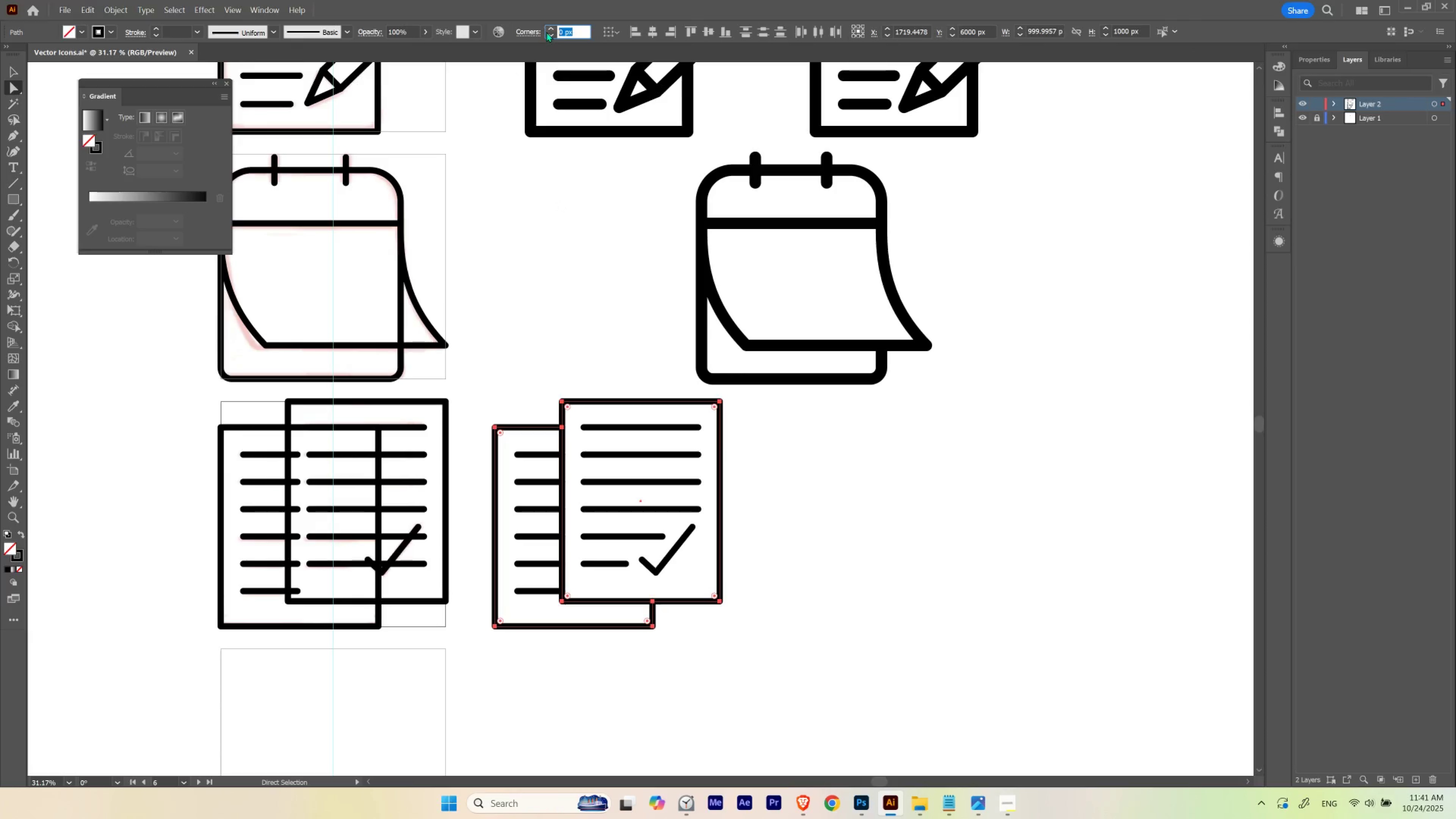 
key(Numpad5)
 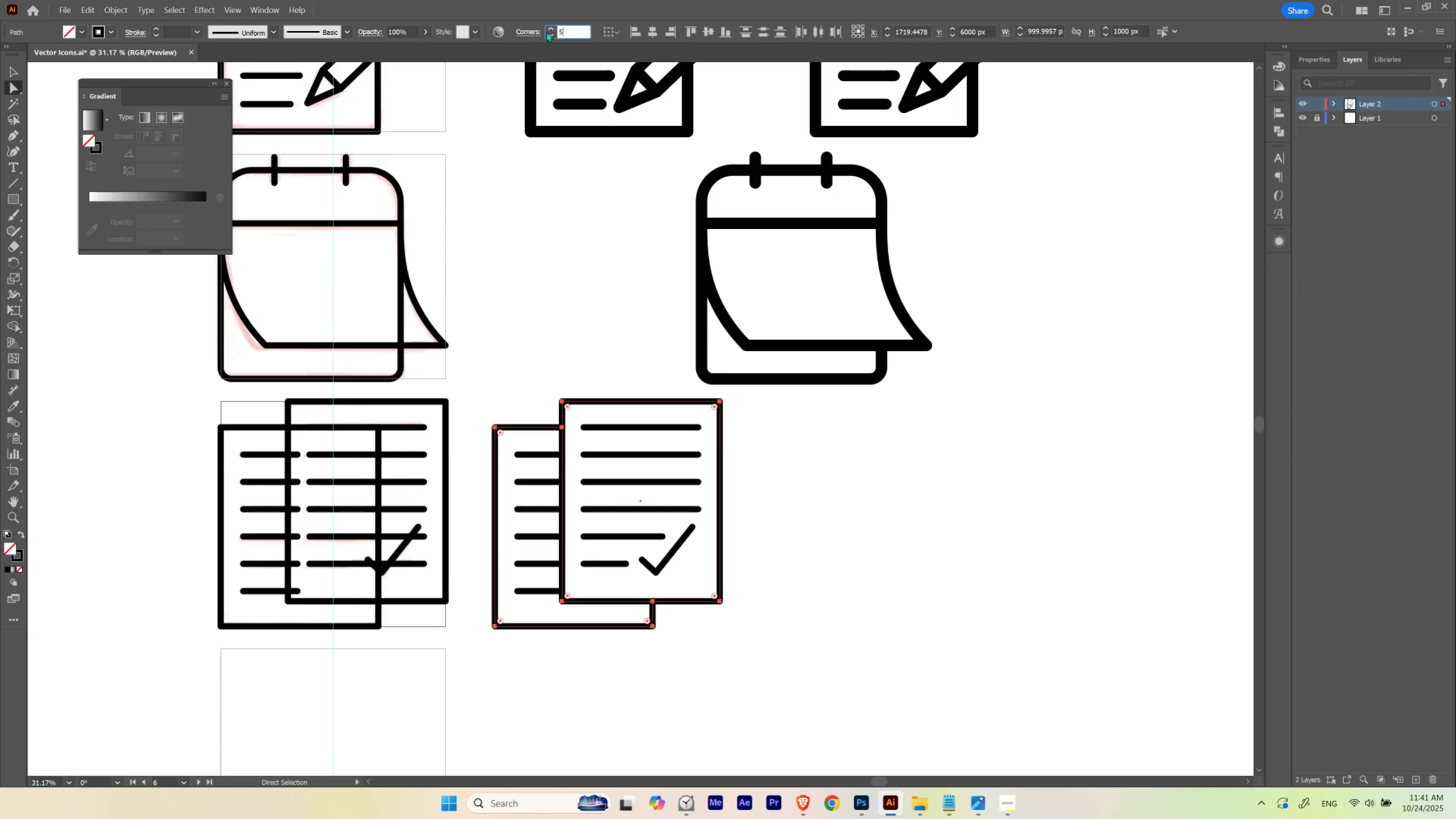 
key(Numpad0)
 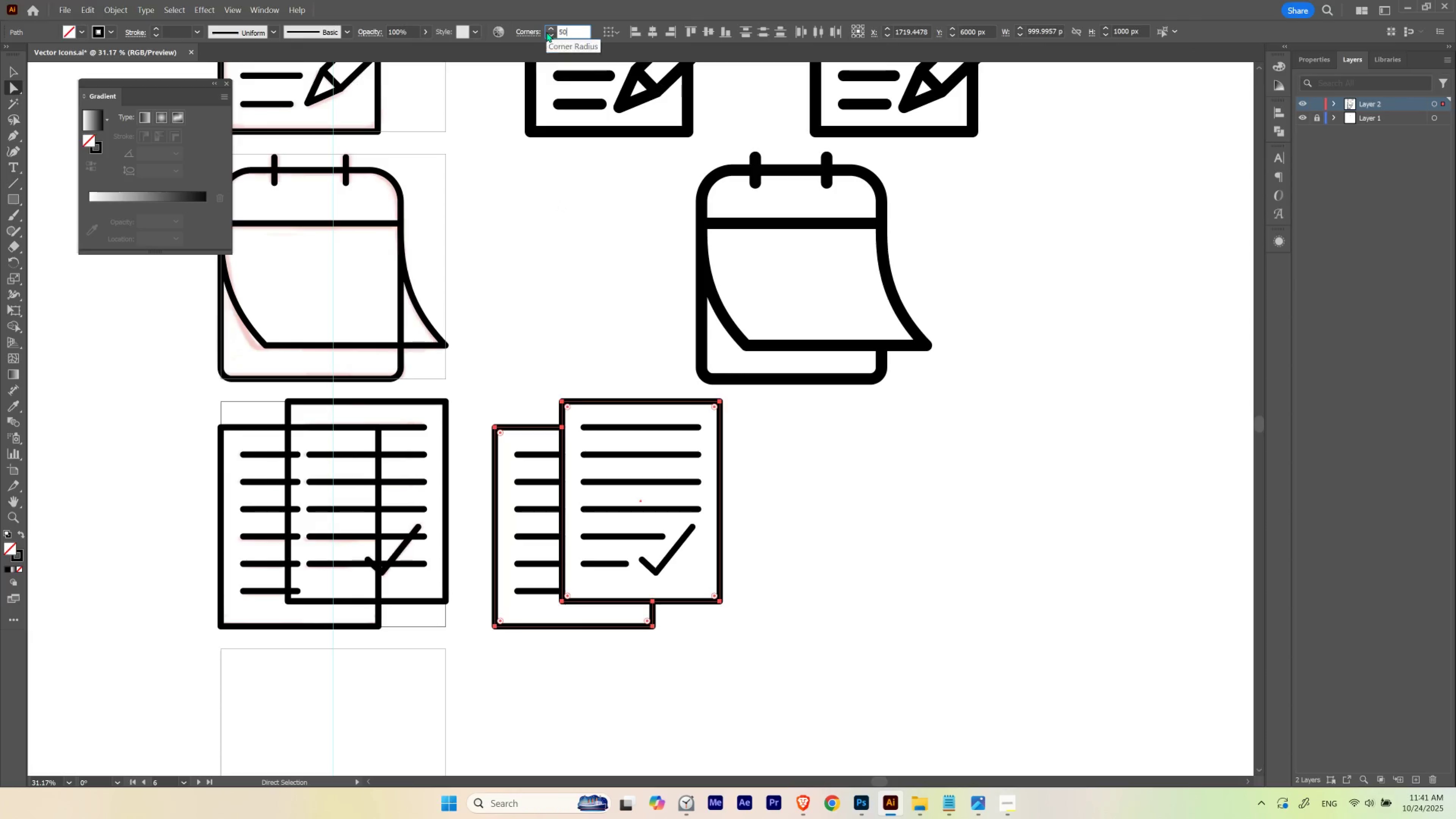 
key(NumpadEnter)
 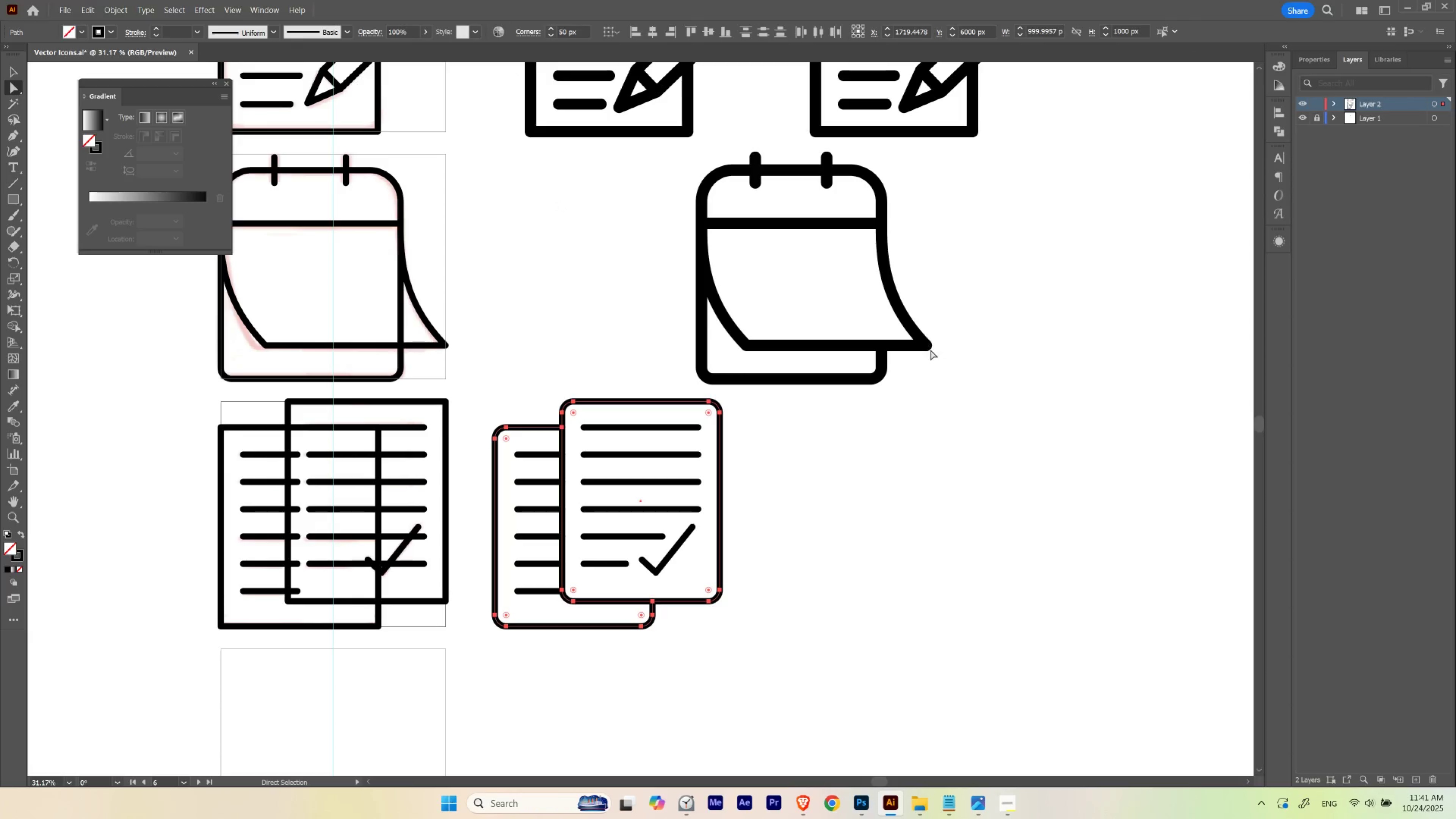 
left_click([611, 345])
 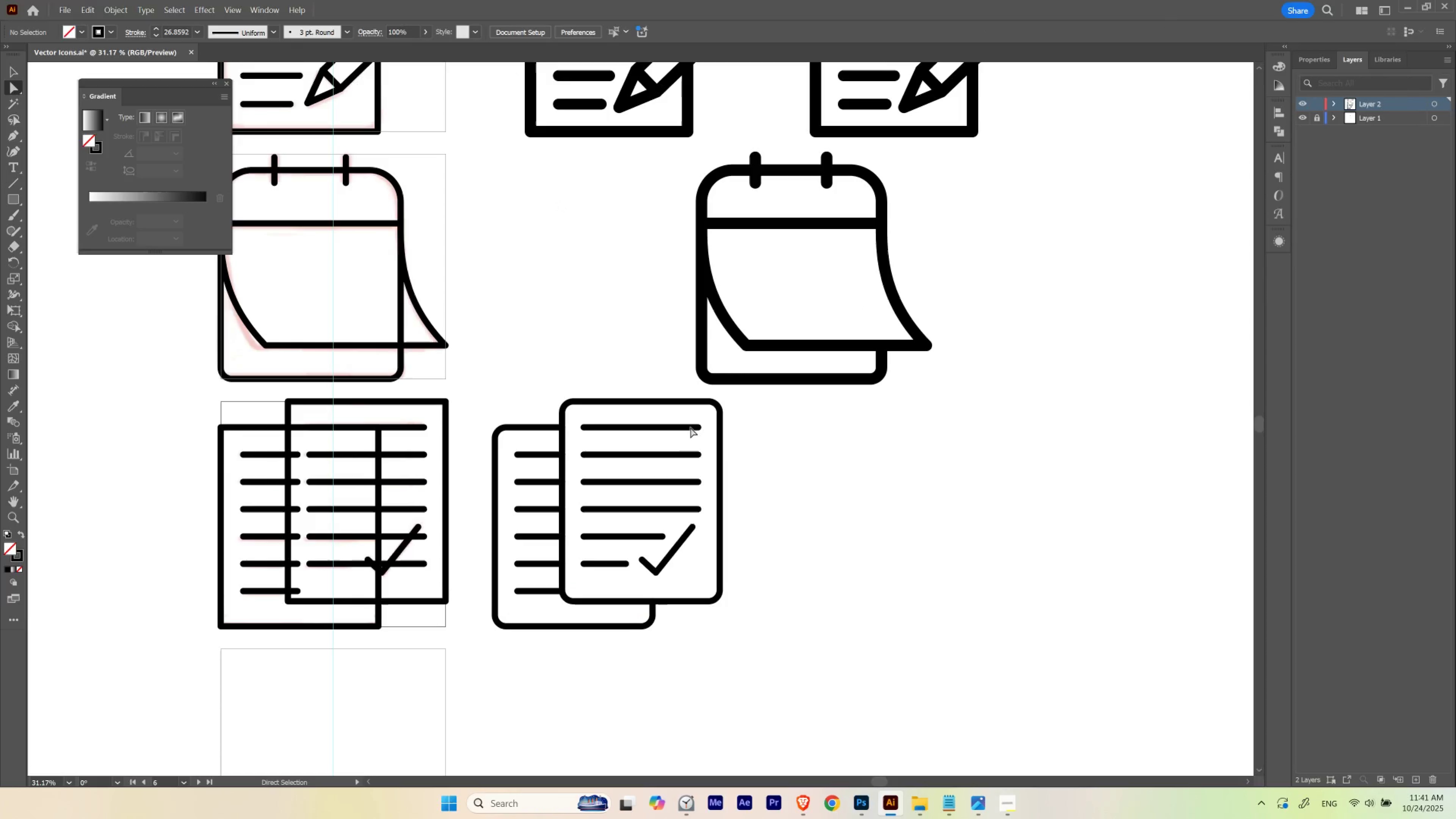 
hold_key(key=Space, duration=2.83)
 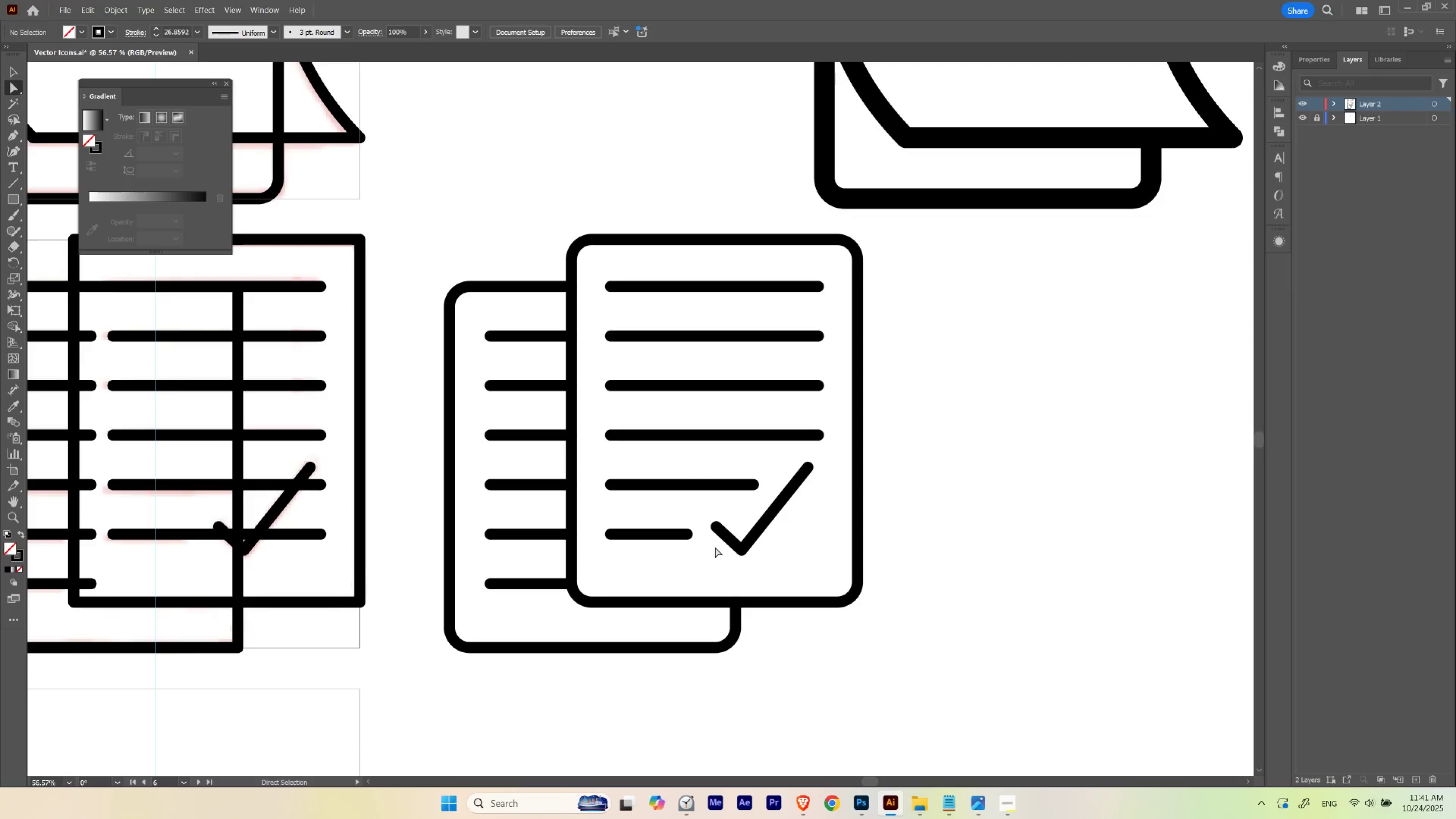 
hold_key(key=ControlLeft, duration=0.63)
 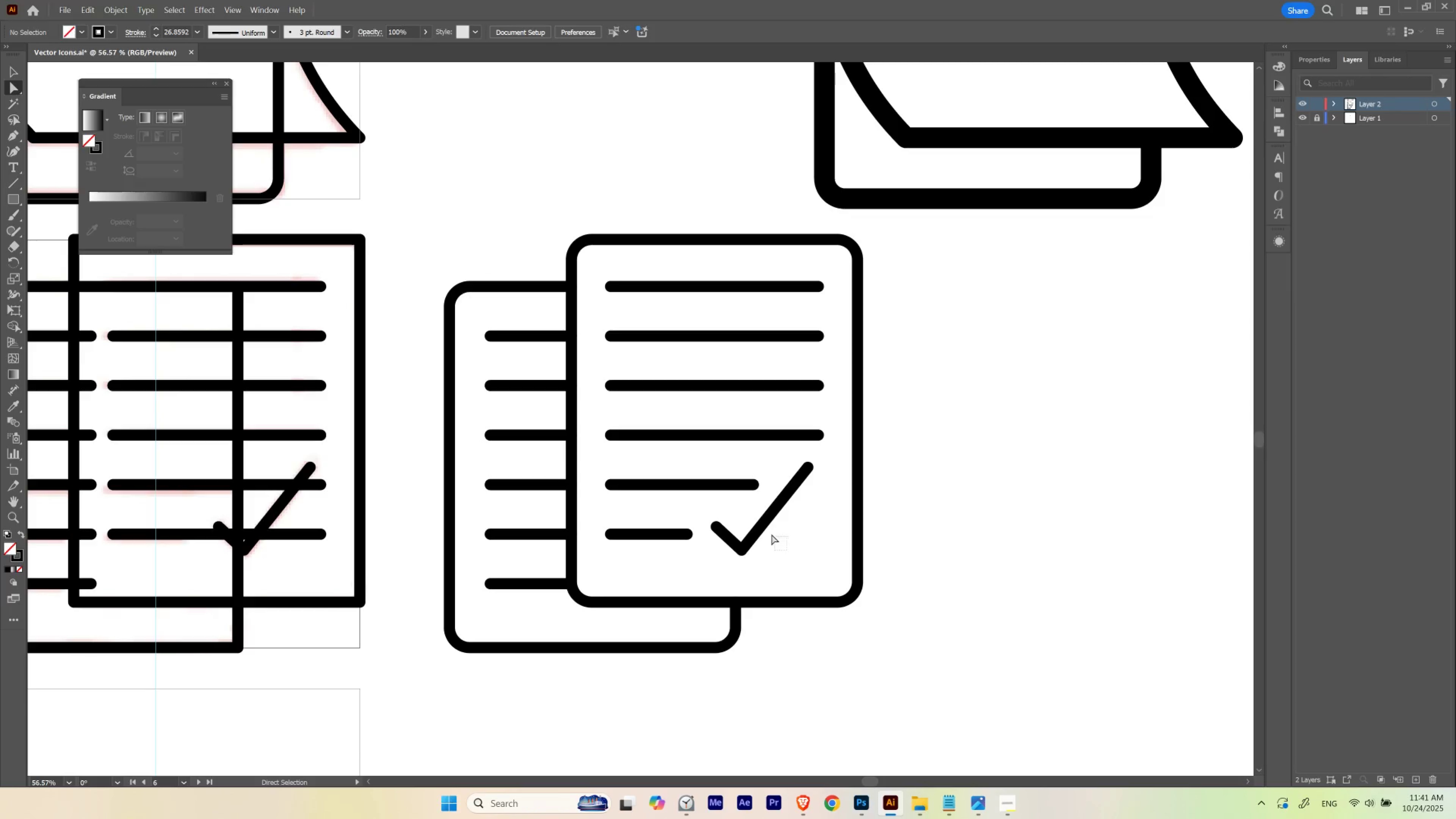 
key(V)
 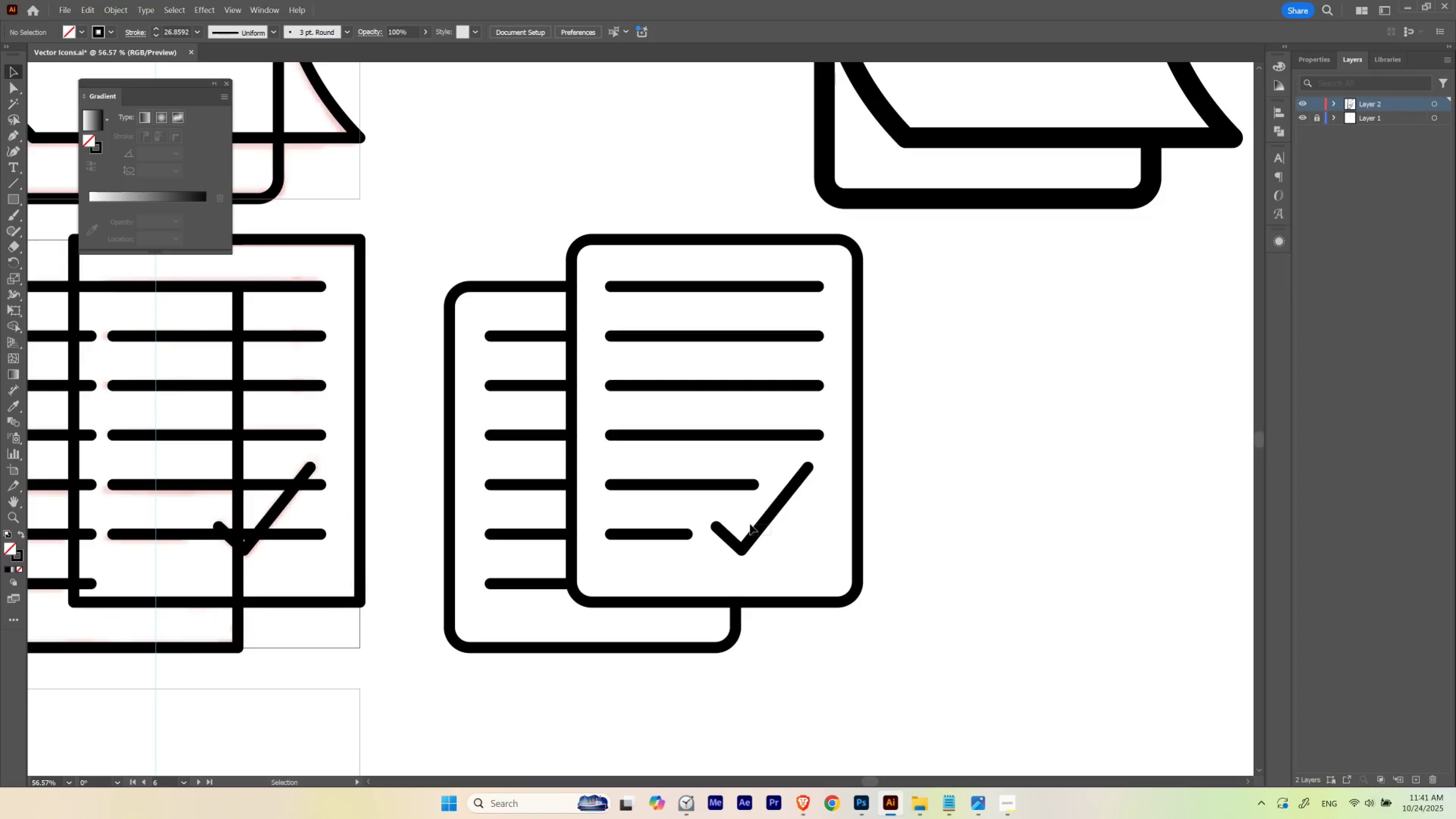 
hold_key(key=ControlLeft, duration=0.49)
 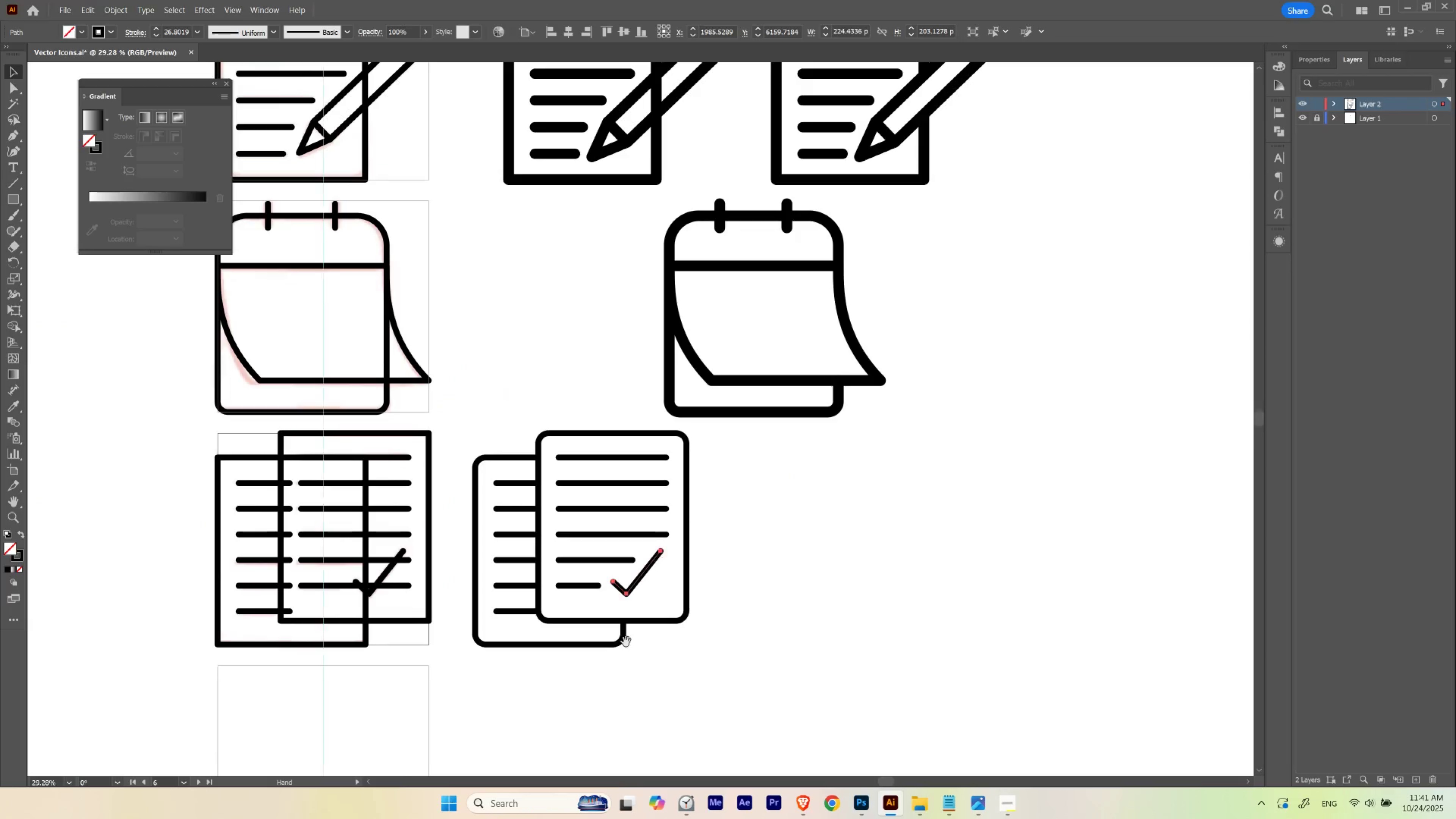 
hold_key(key=Space, duration=1.01)
 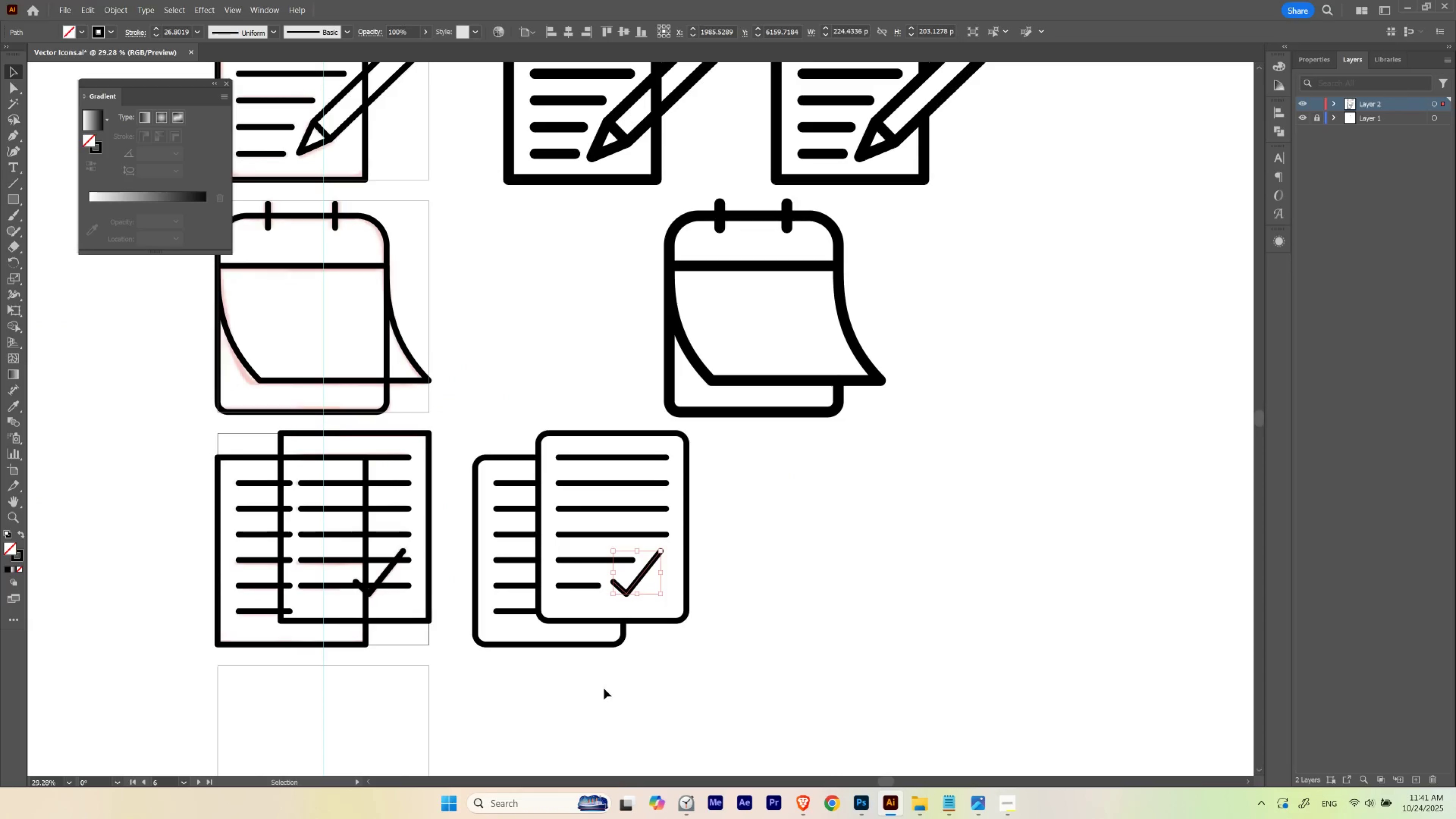 
double_click([604, 688])
 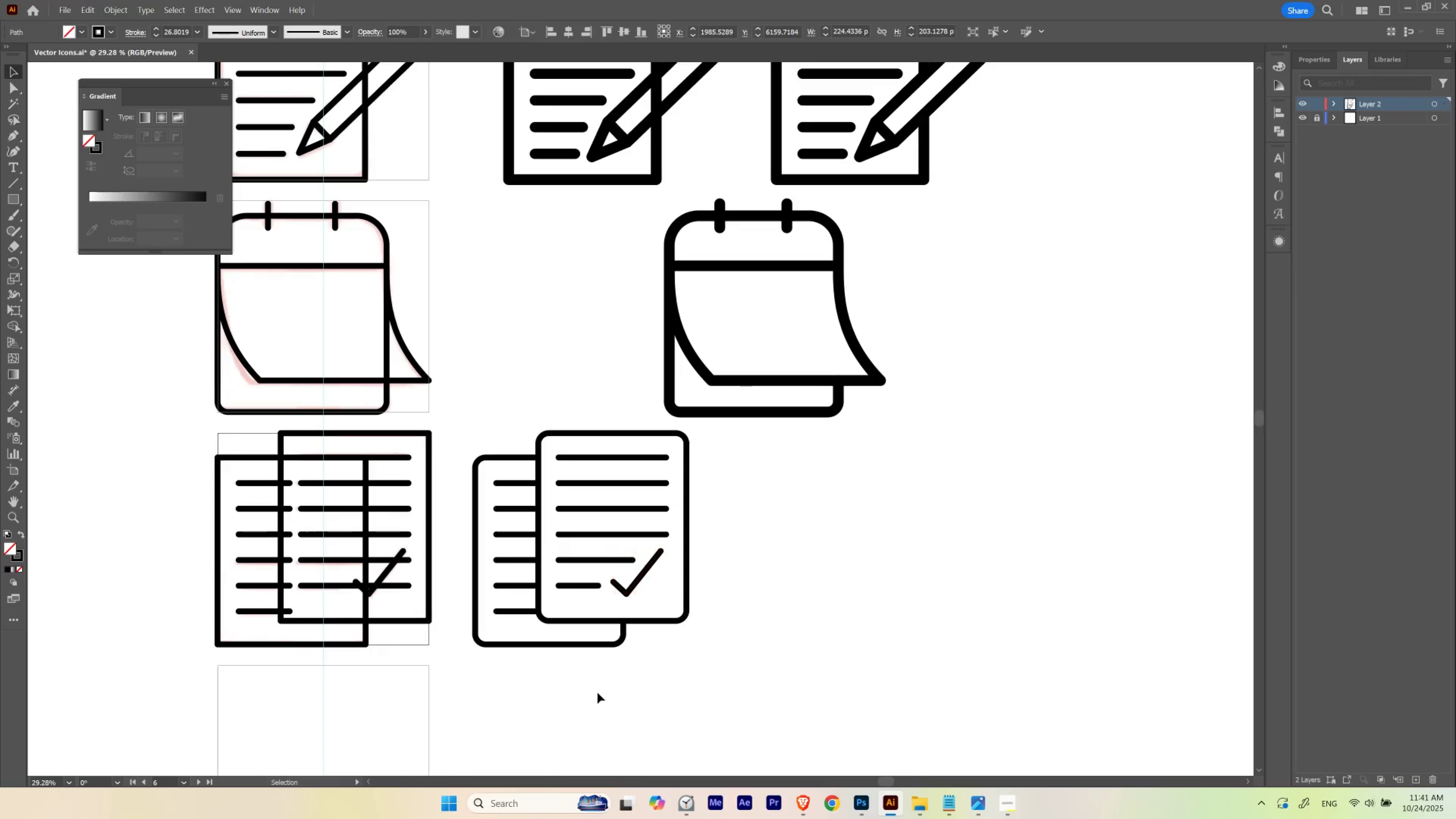 
type(voi)
 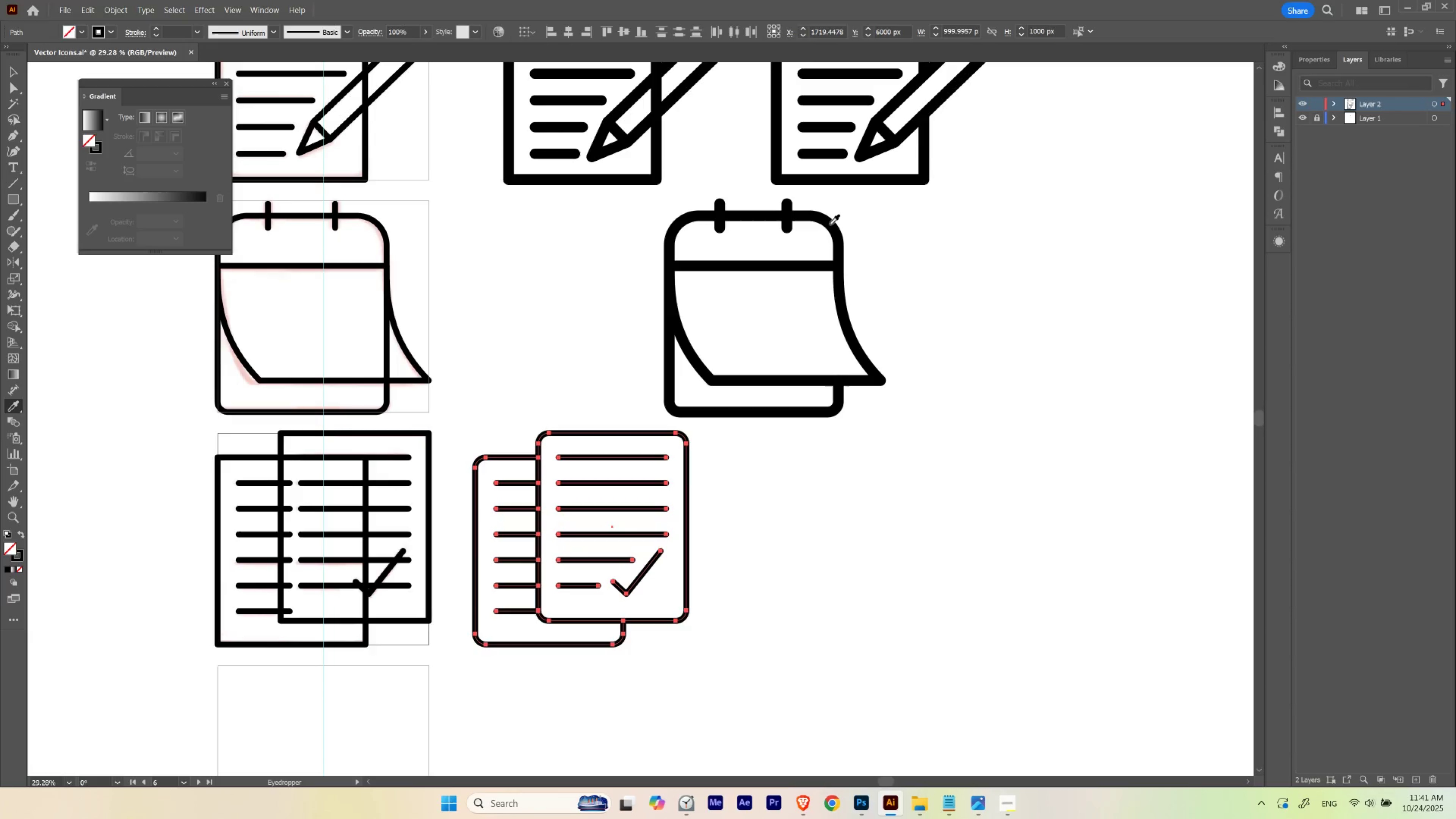 
left_click([829, 224])
 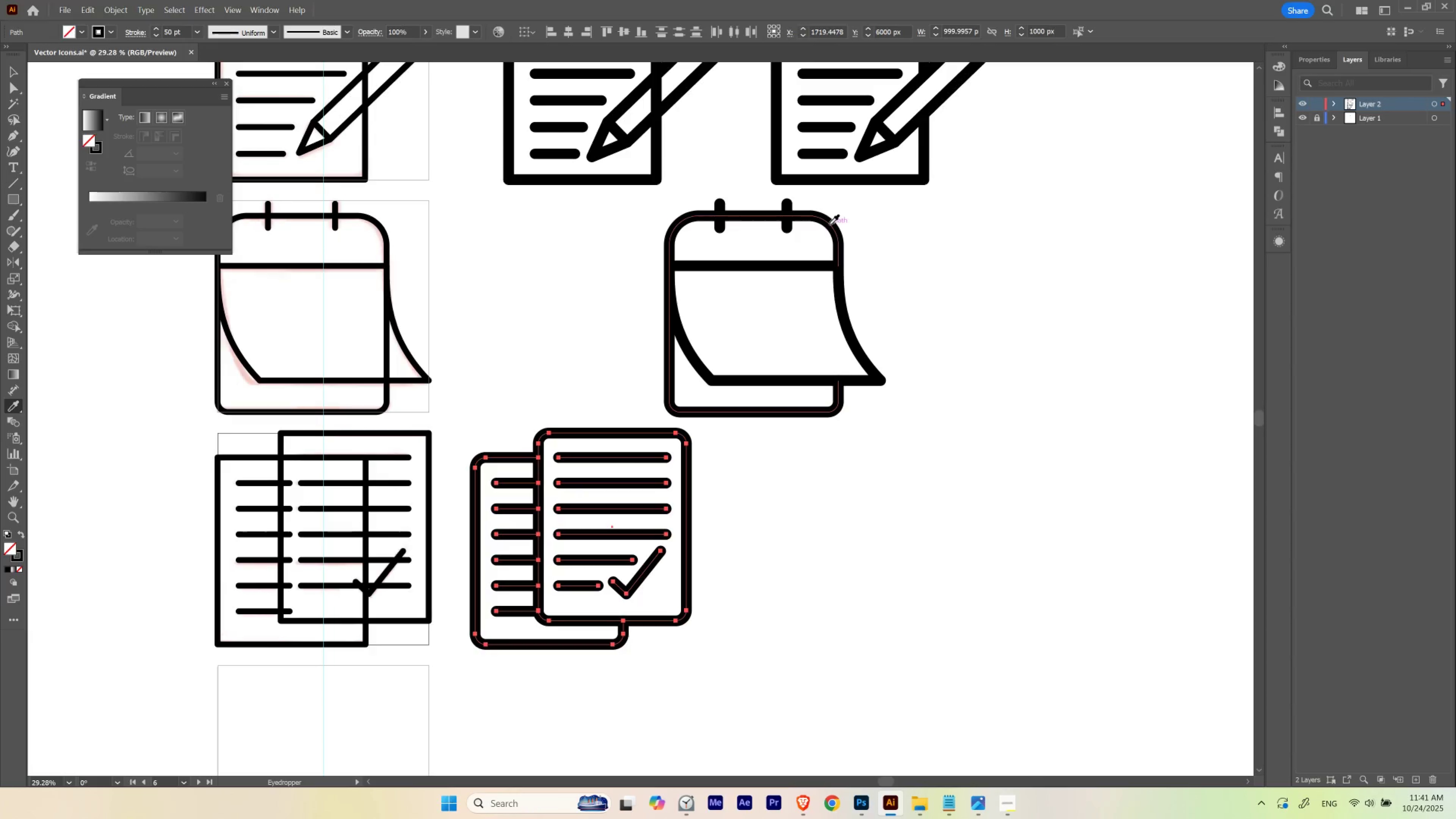 
key(V)
 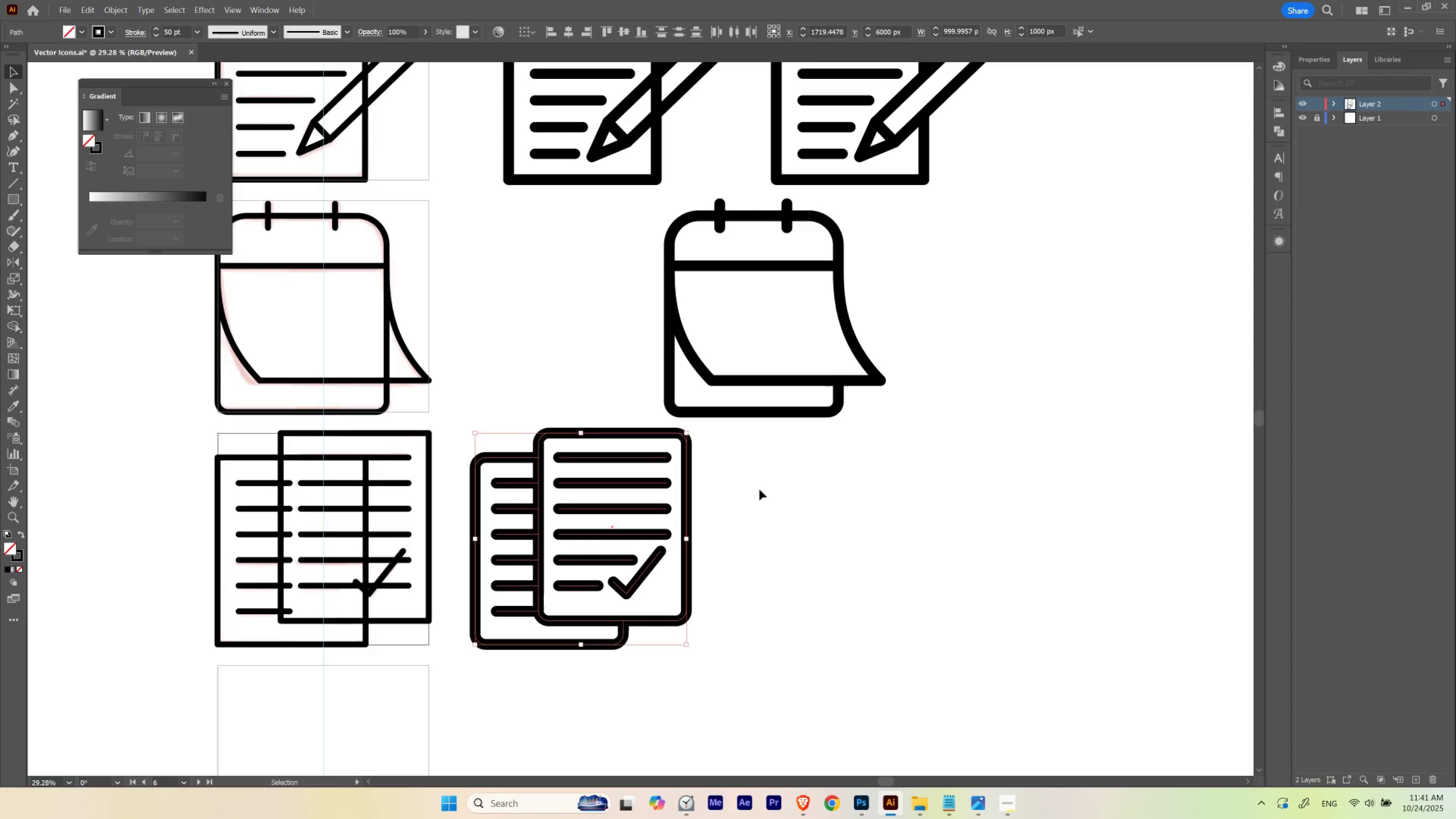 
left_click([759, 489])
 